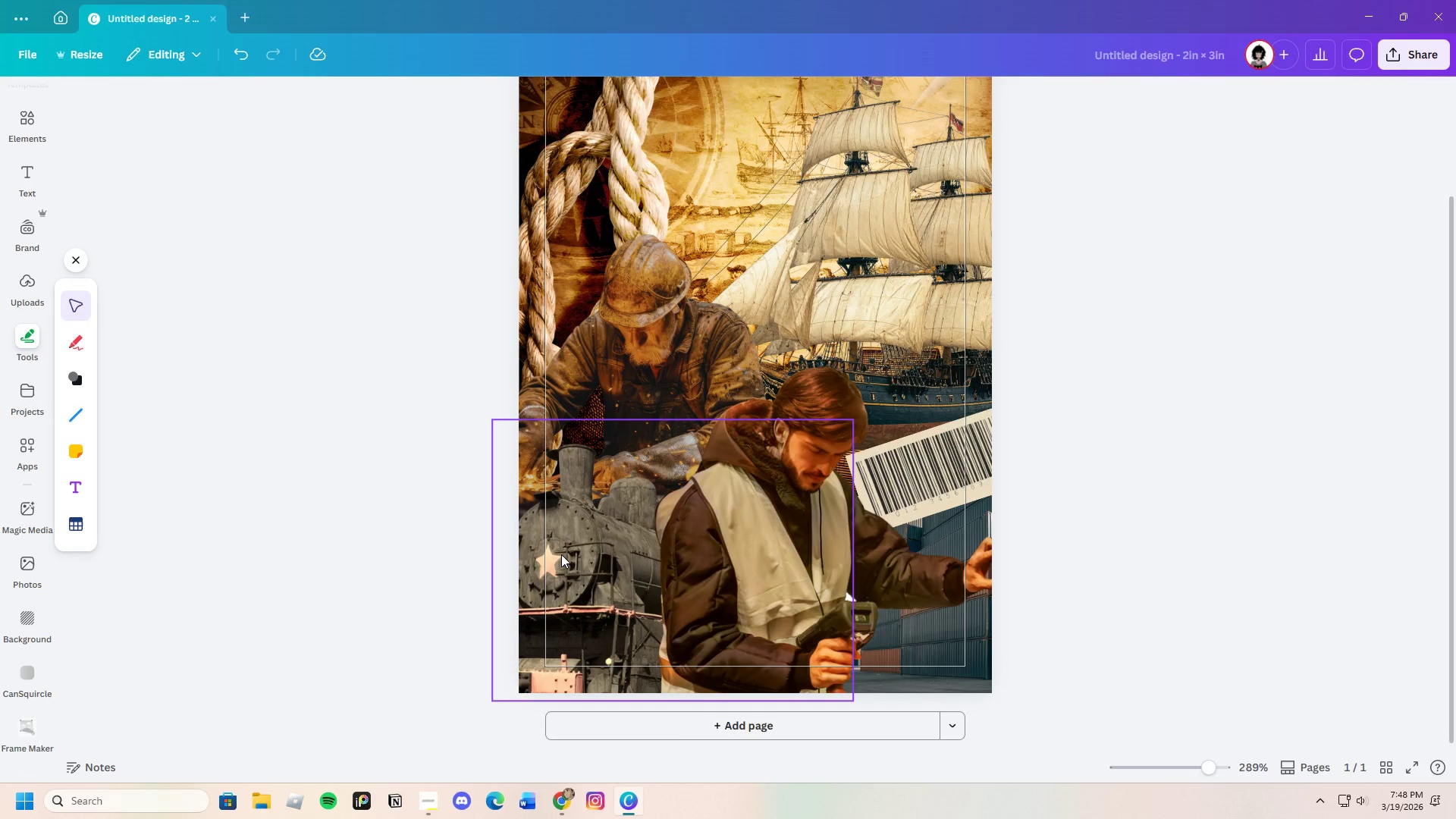 
left_click([560, 554])
 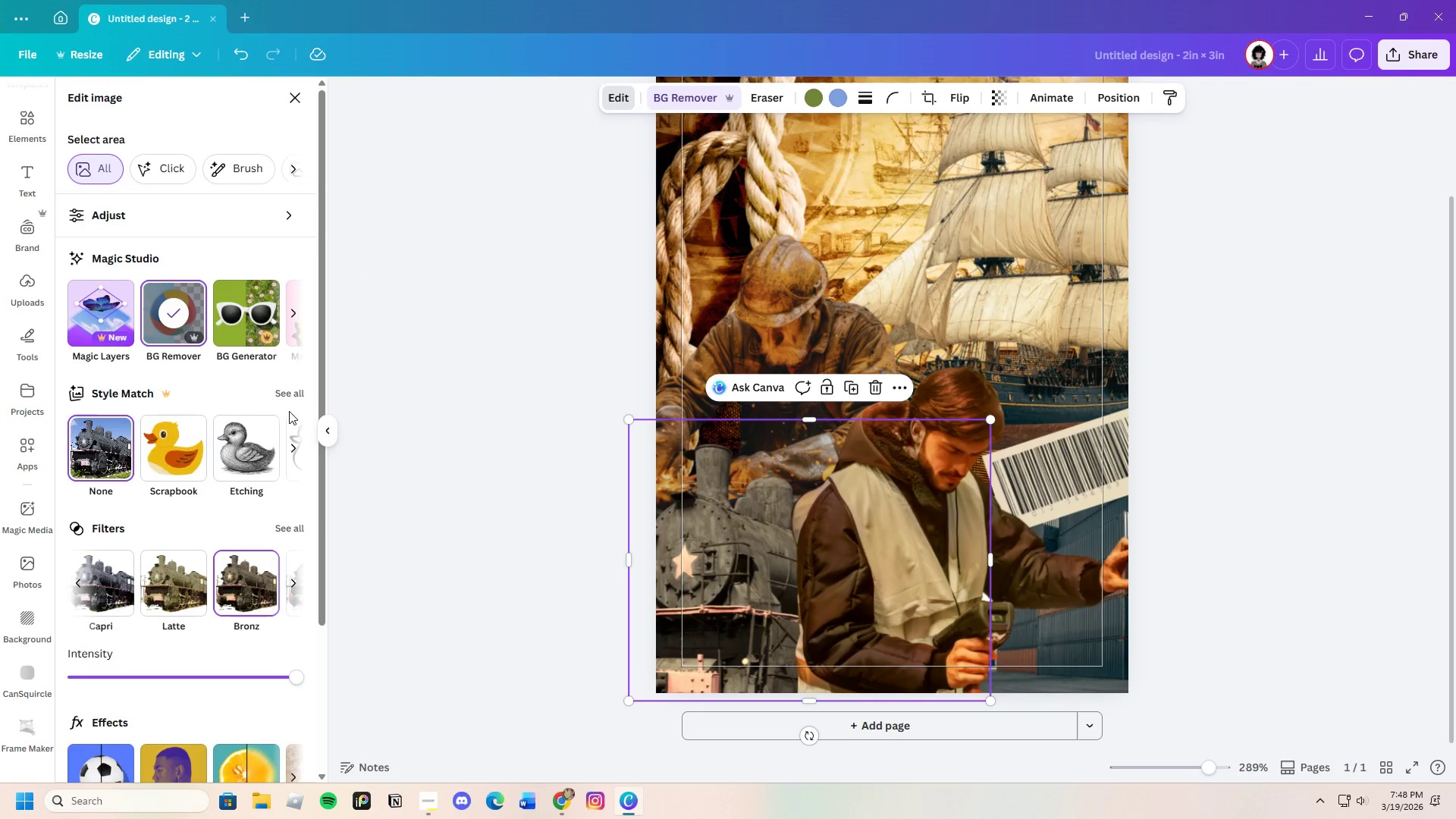 
left_click([288, 523])
 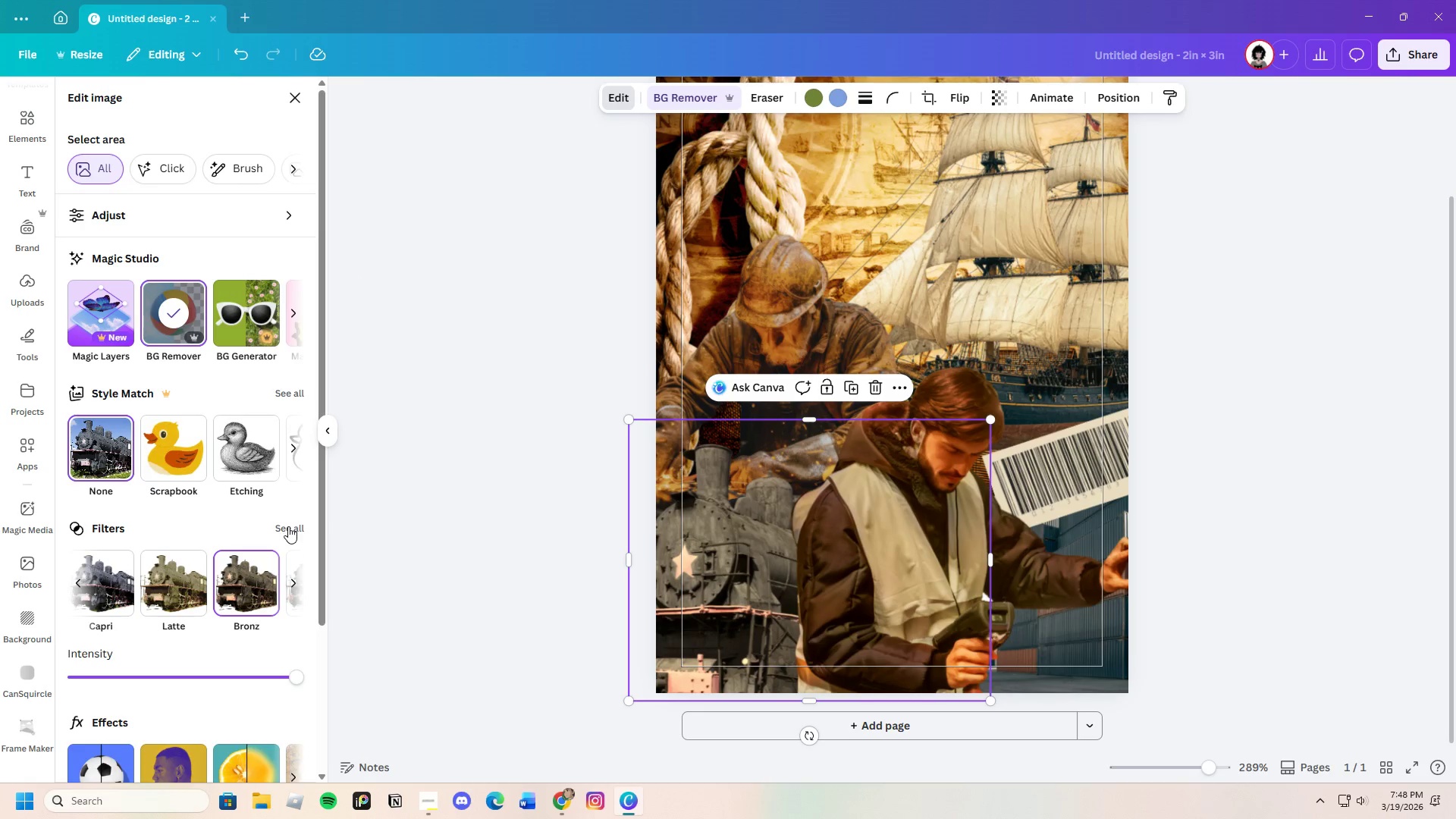 
left_click([288, 526])
 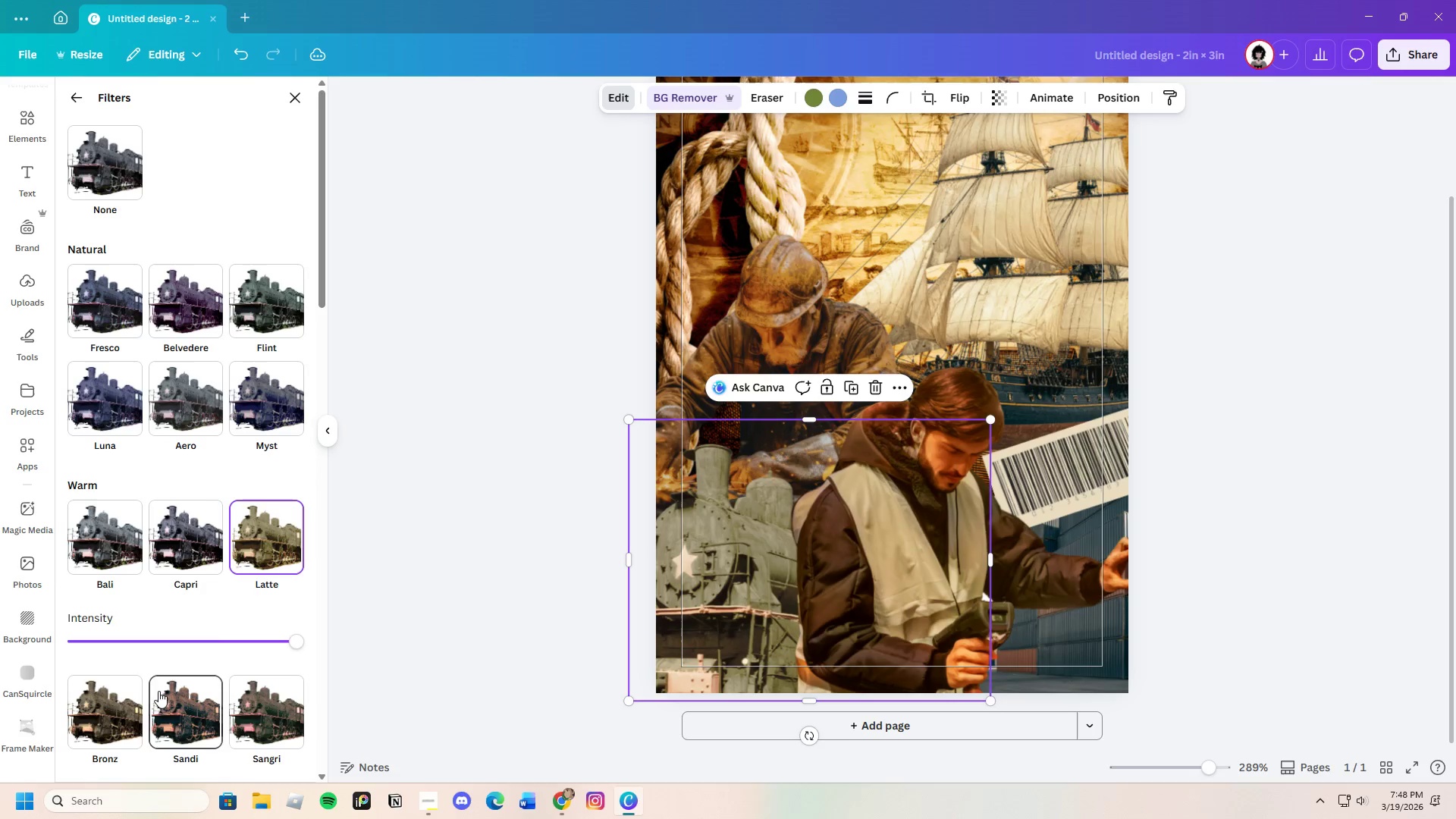 
left_click([102, 699])
 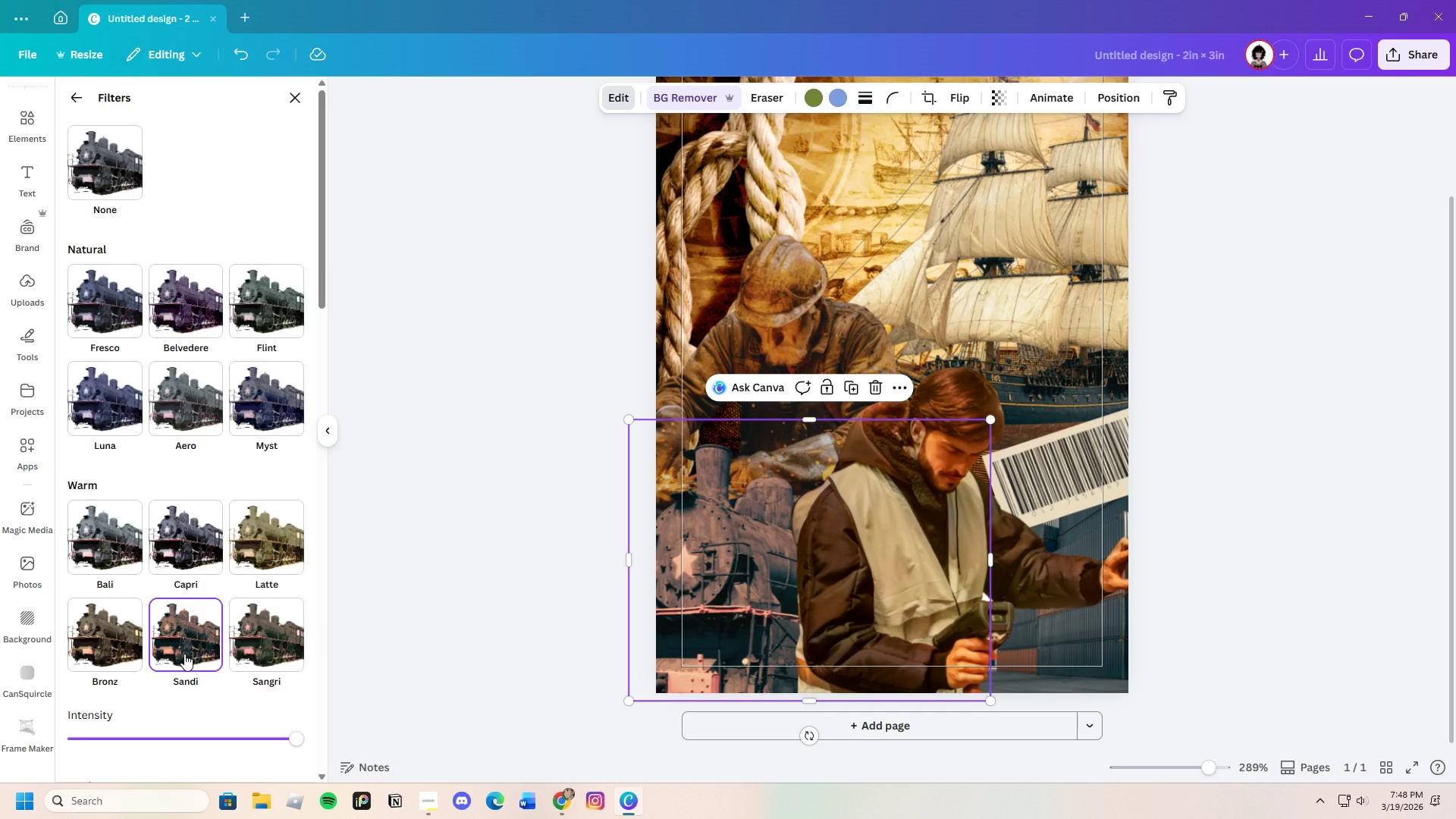 
left_click([256, 630])
 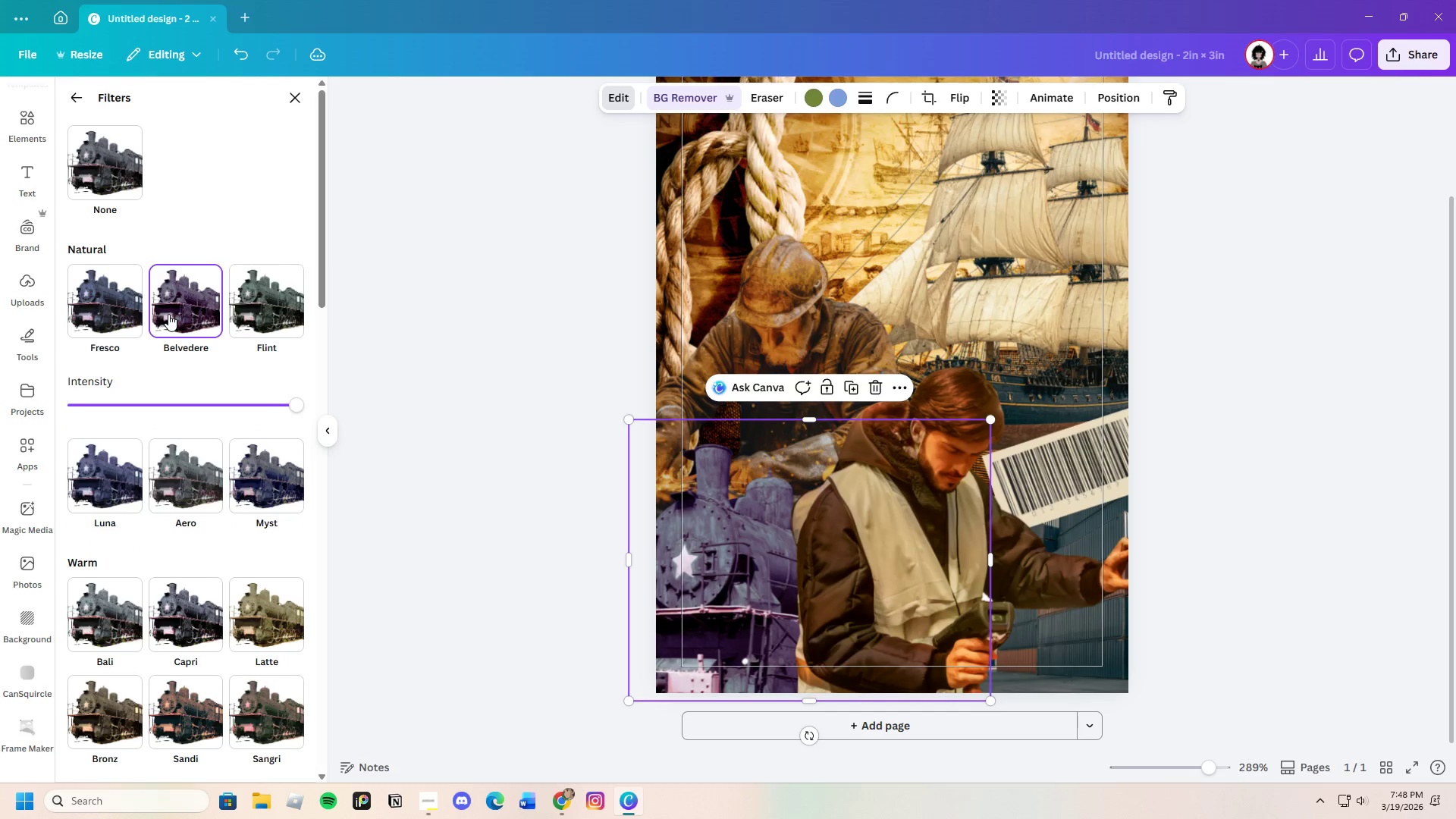 
scroll: coordinate [244, 724], scroll_direction: down, amount: 3.0
 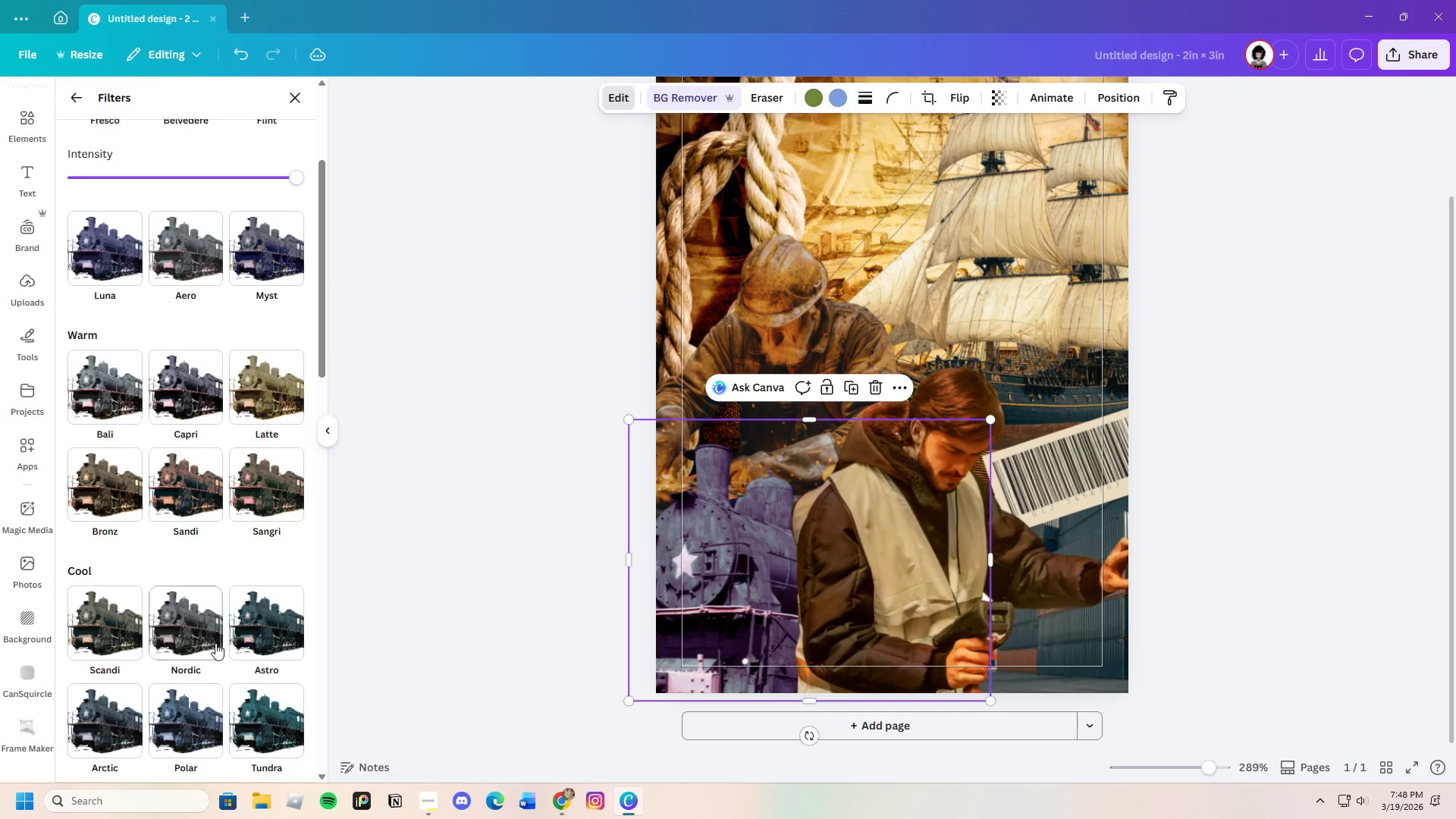 
left_click([191, 620])
 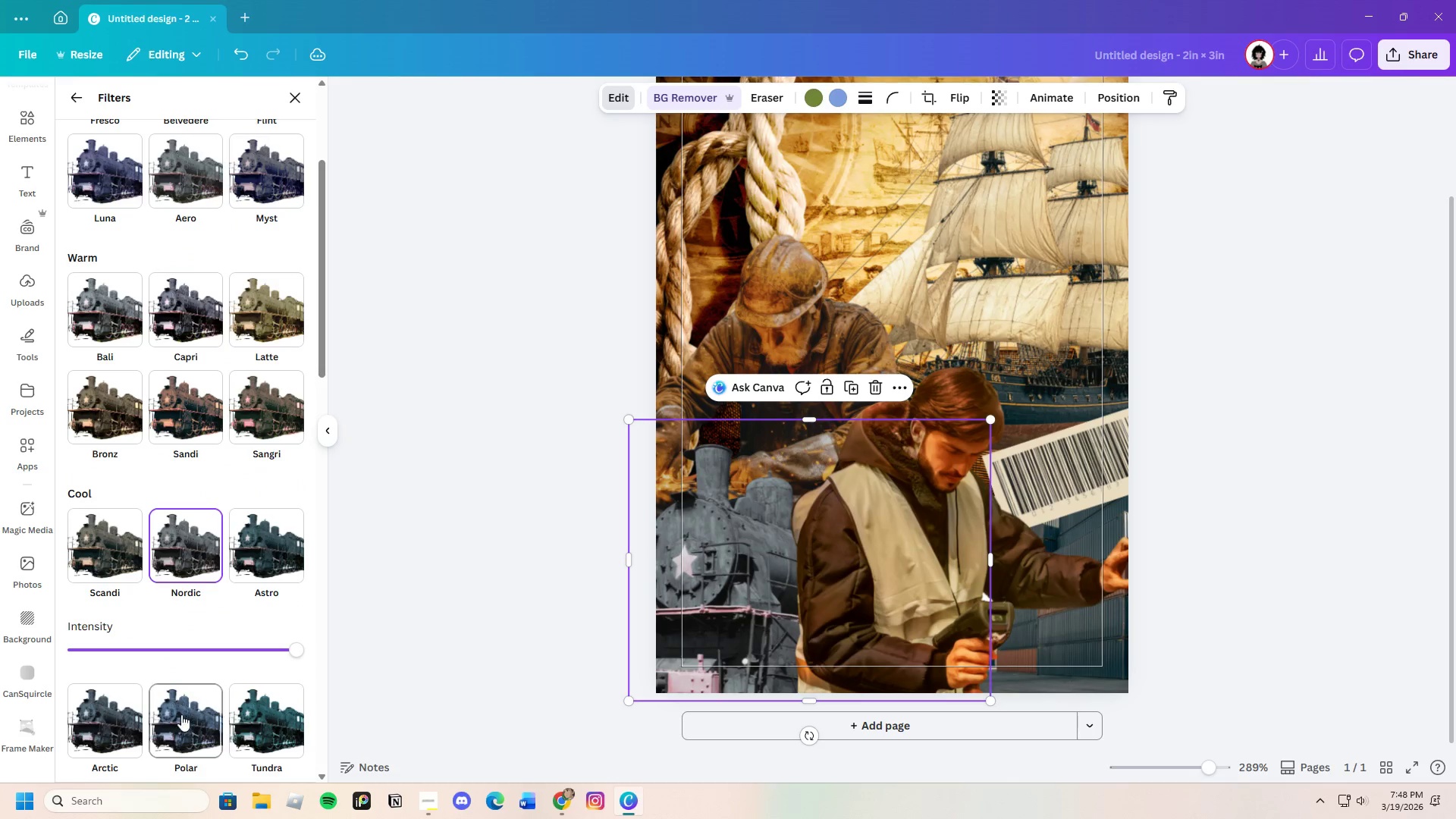 
scroll: coordinate [181, 716], scroll_direction: down, amount: 3.0
 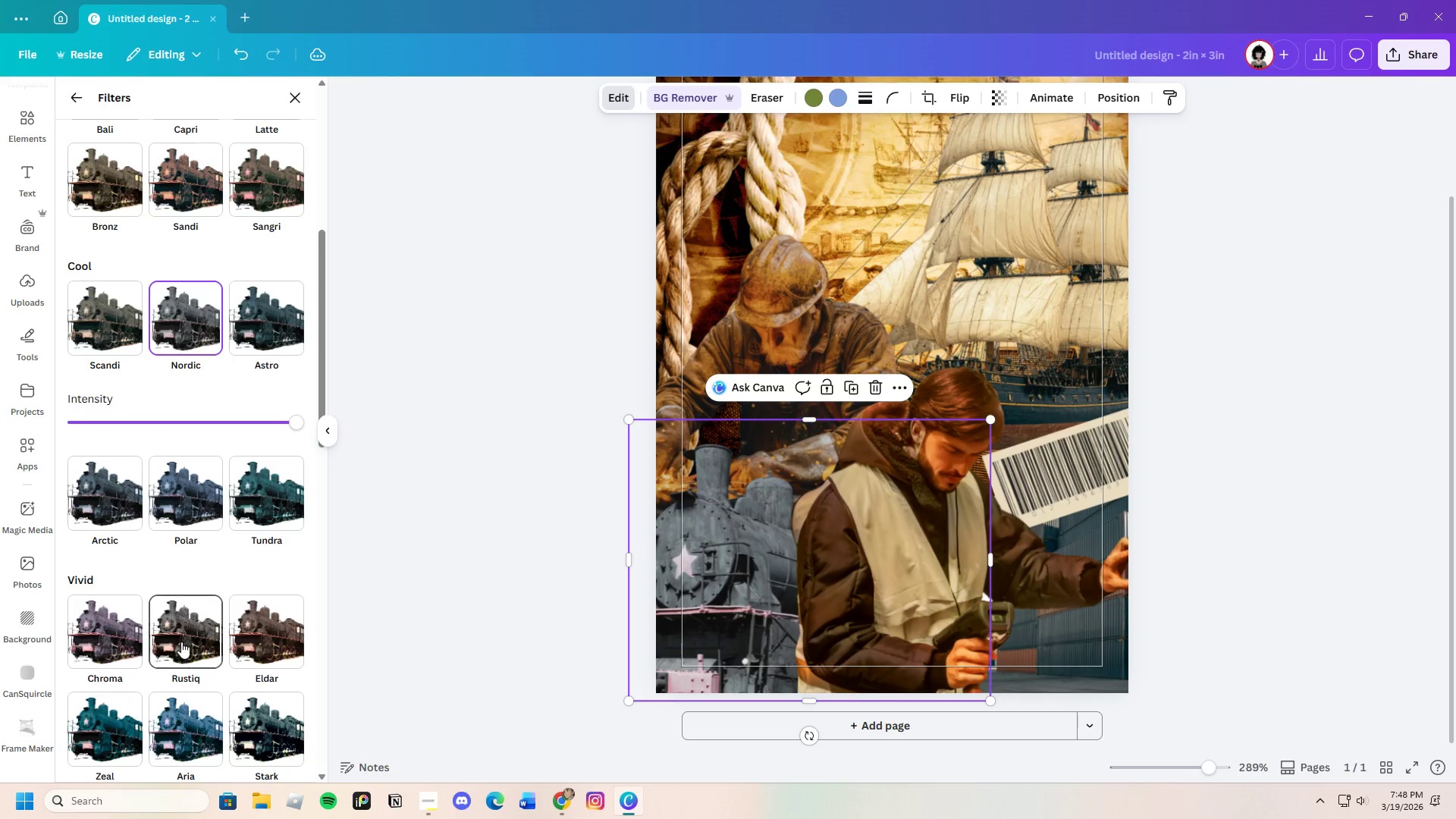 
left_click([181, 642])
 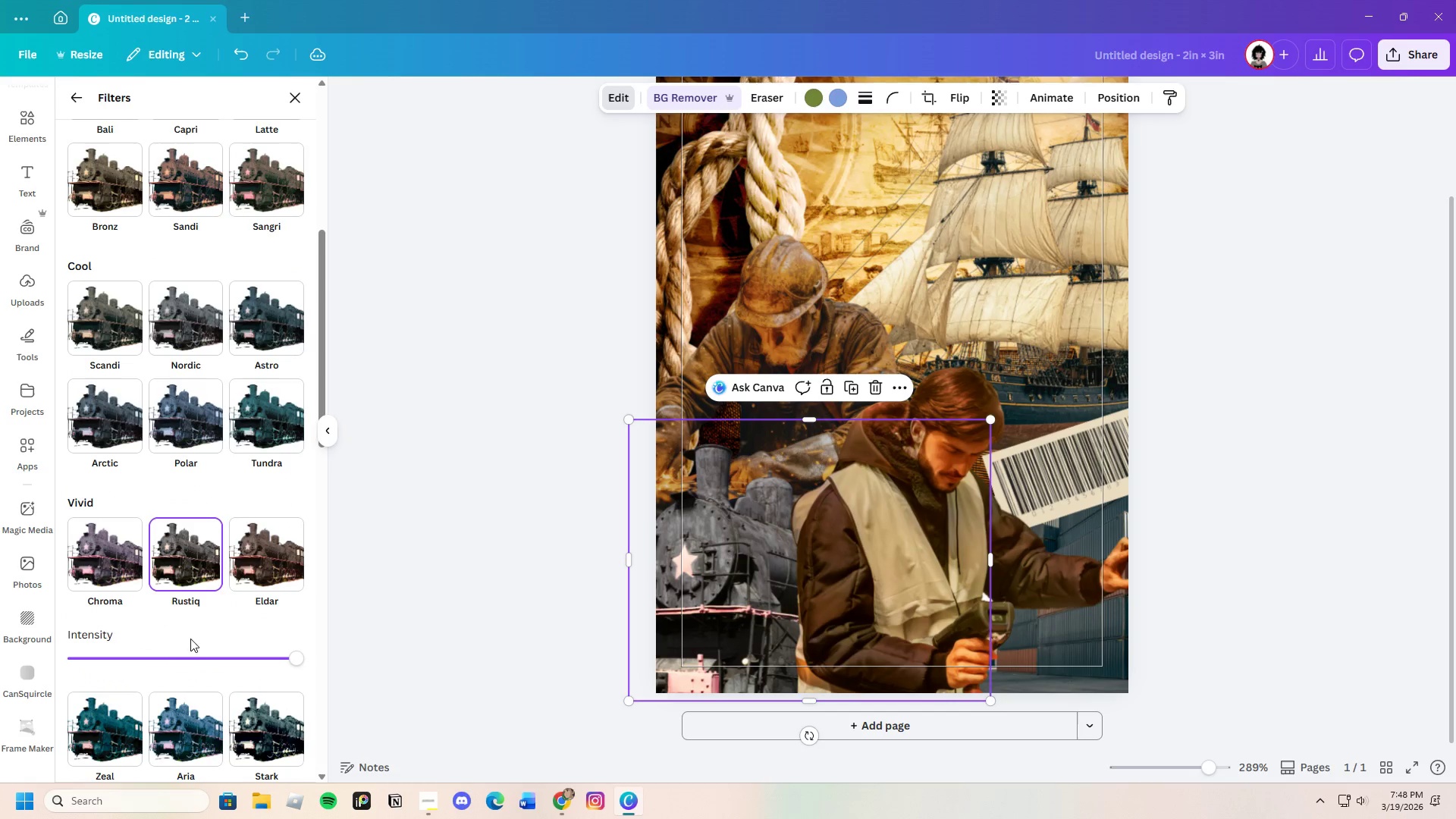 
left_click([256, 559])
 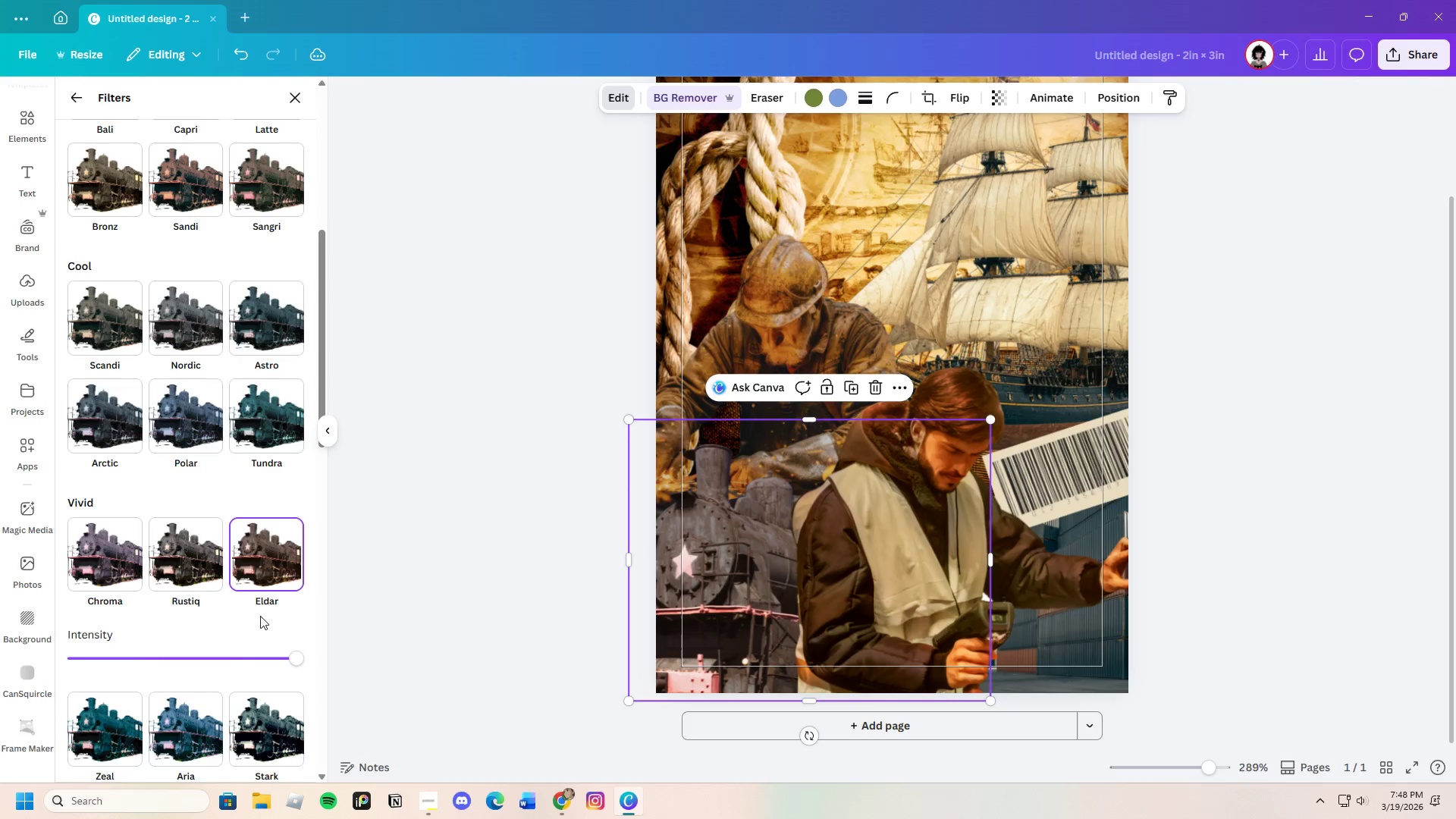 
scroll: coordinate [189, 704], scroll_direction: down, amount: 6.0
 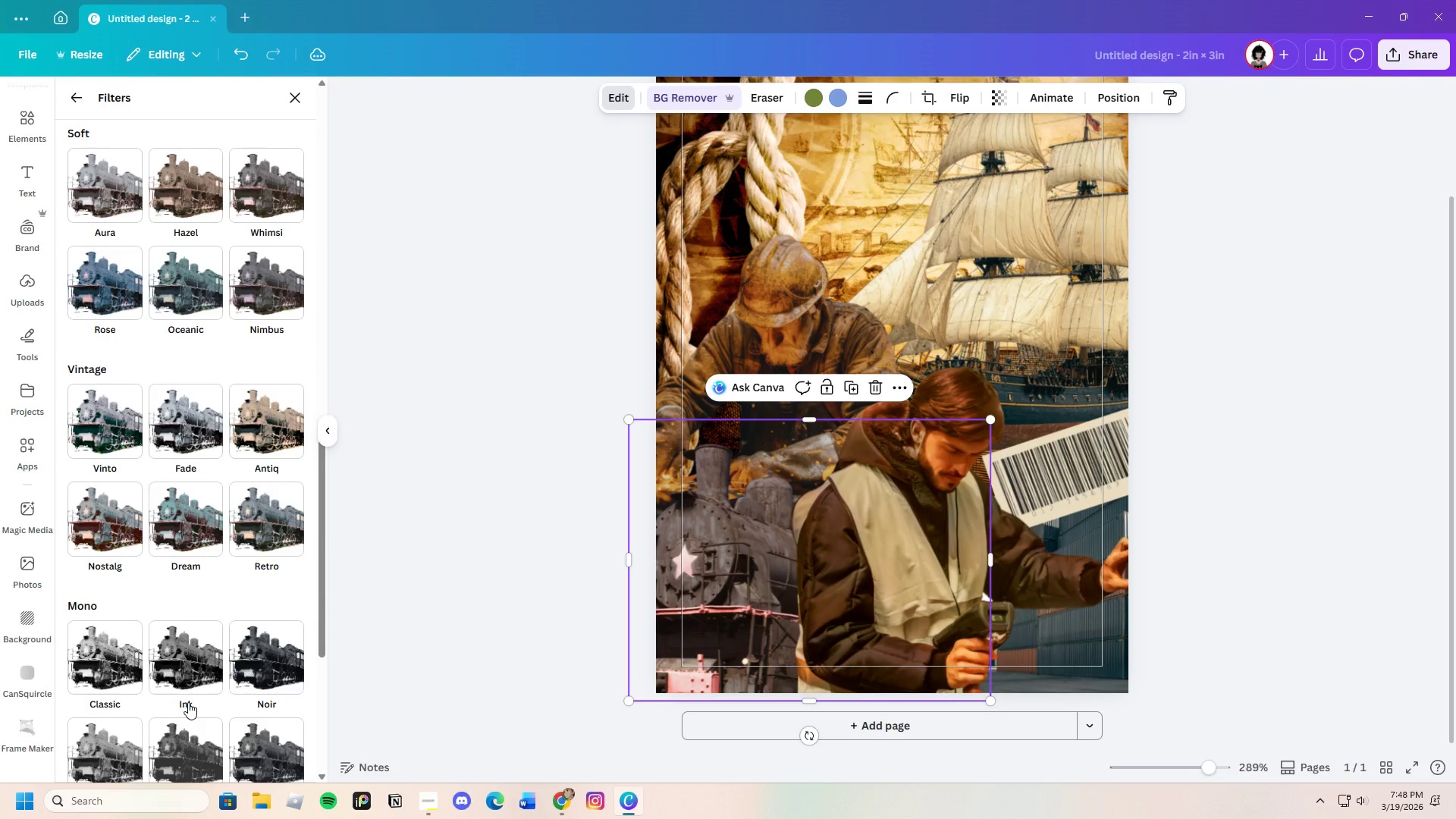 
left_click([64, 90])
 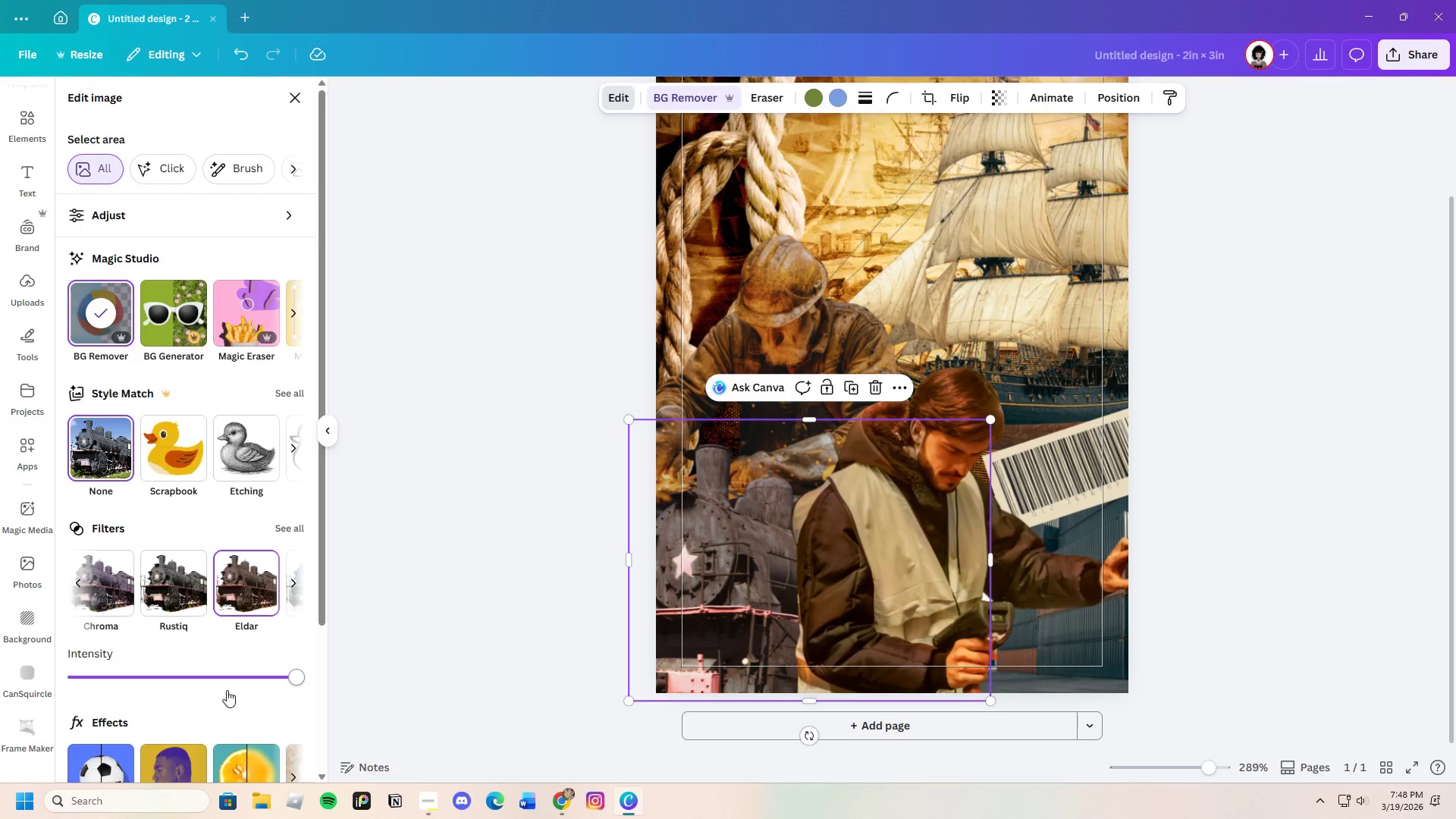 
scroll: coordinate [187, 704], scroll_direction: down, amount: 9.0
 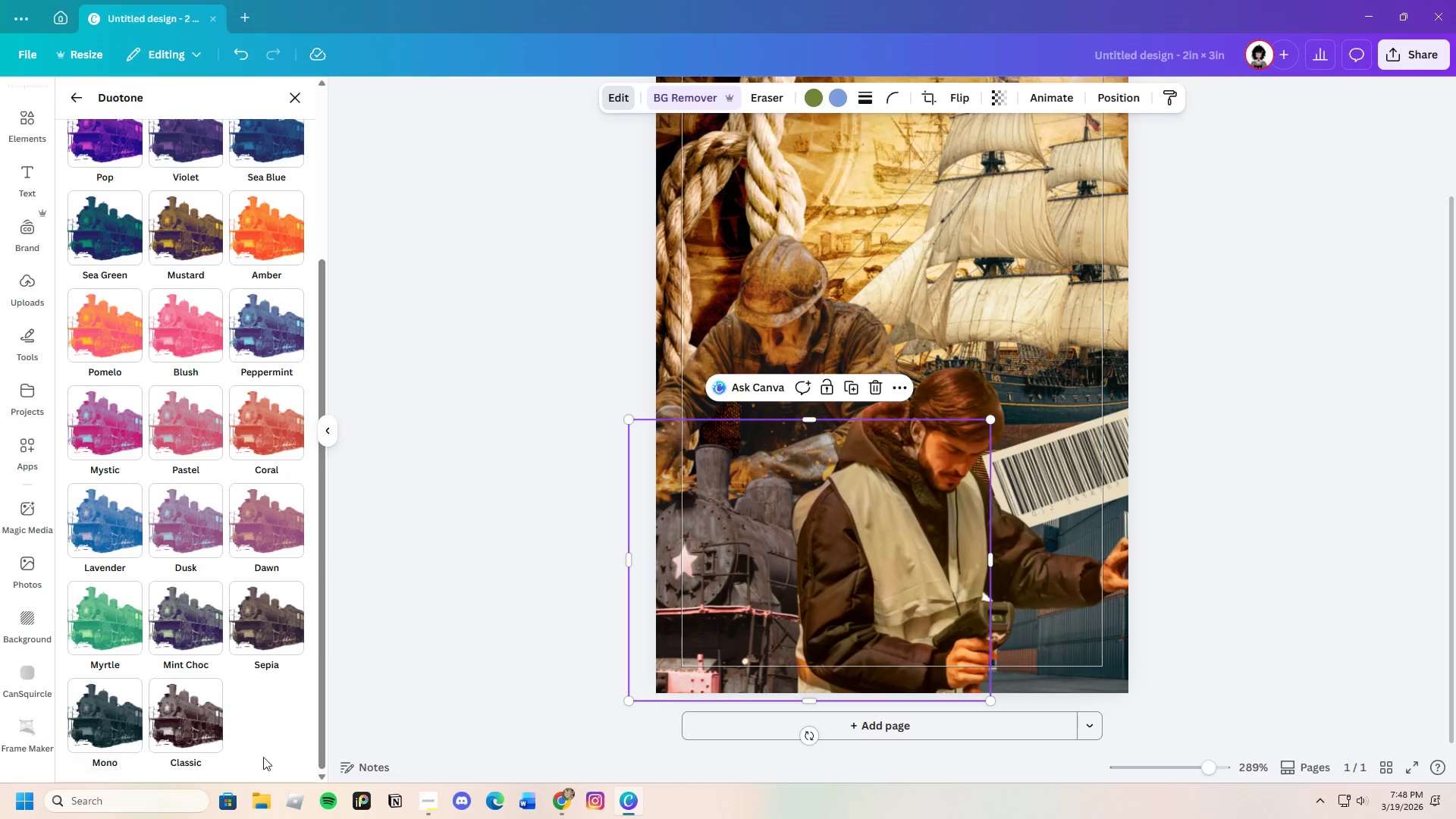 
scroll: coordinate [252, 749], scroll_direction: up, amount: 3.0
 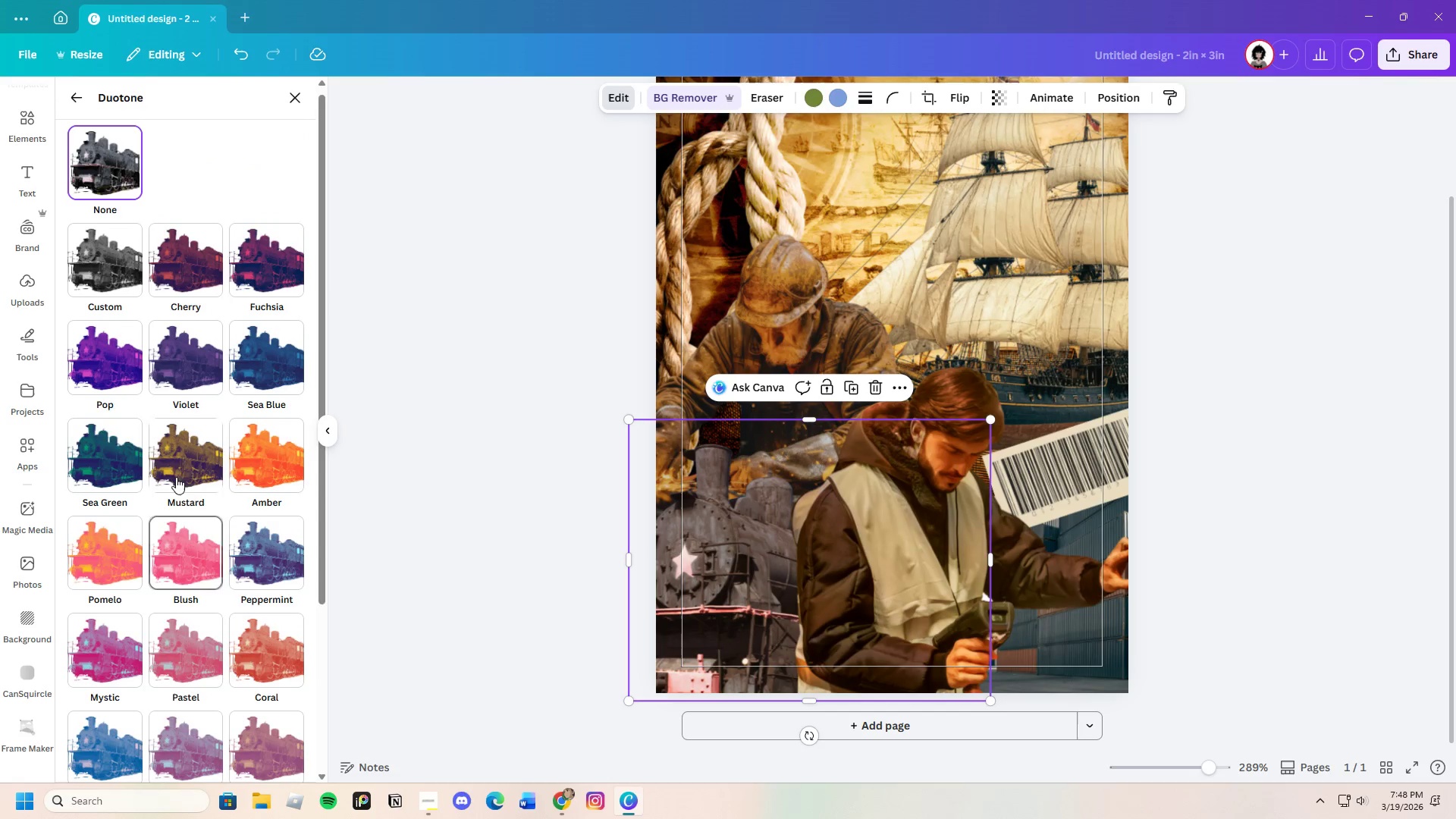 
left_click([176, 459])
 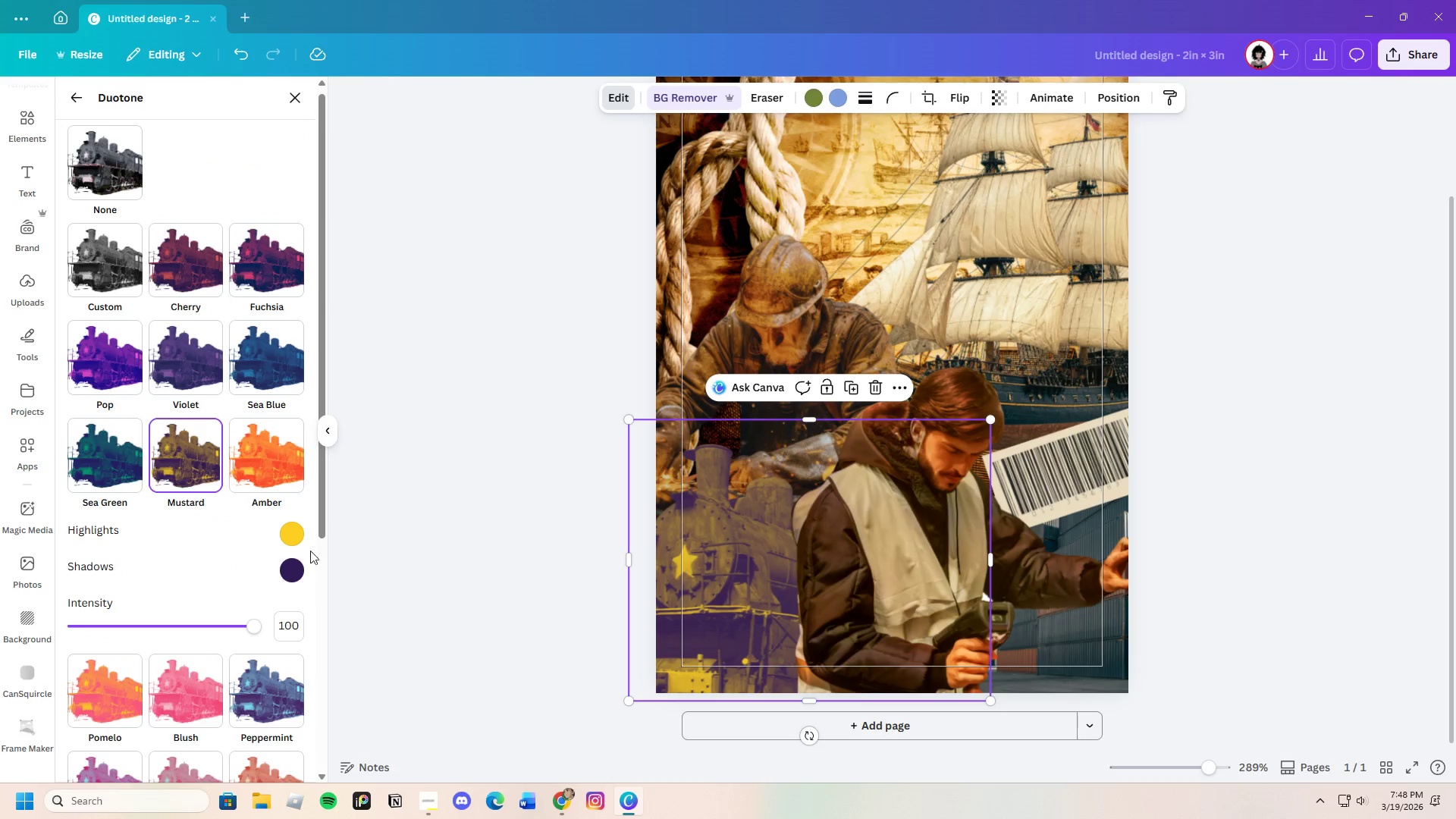 
left_click([283, 534])
 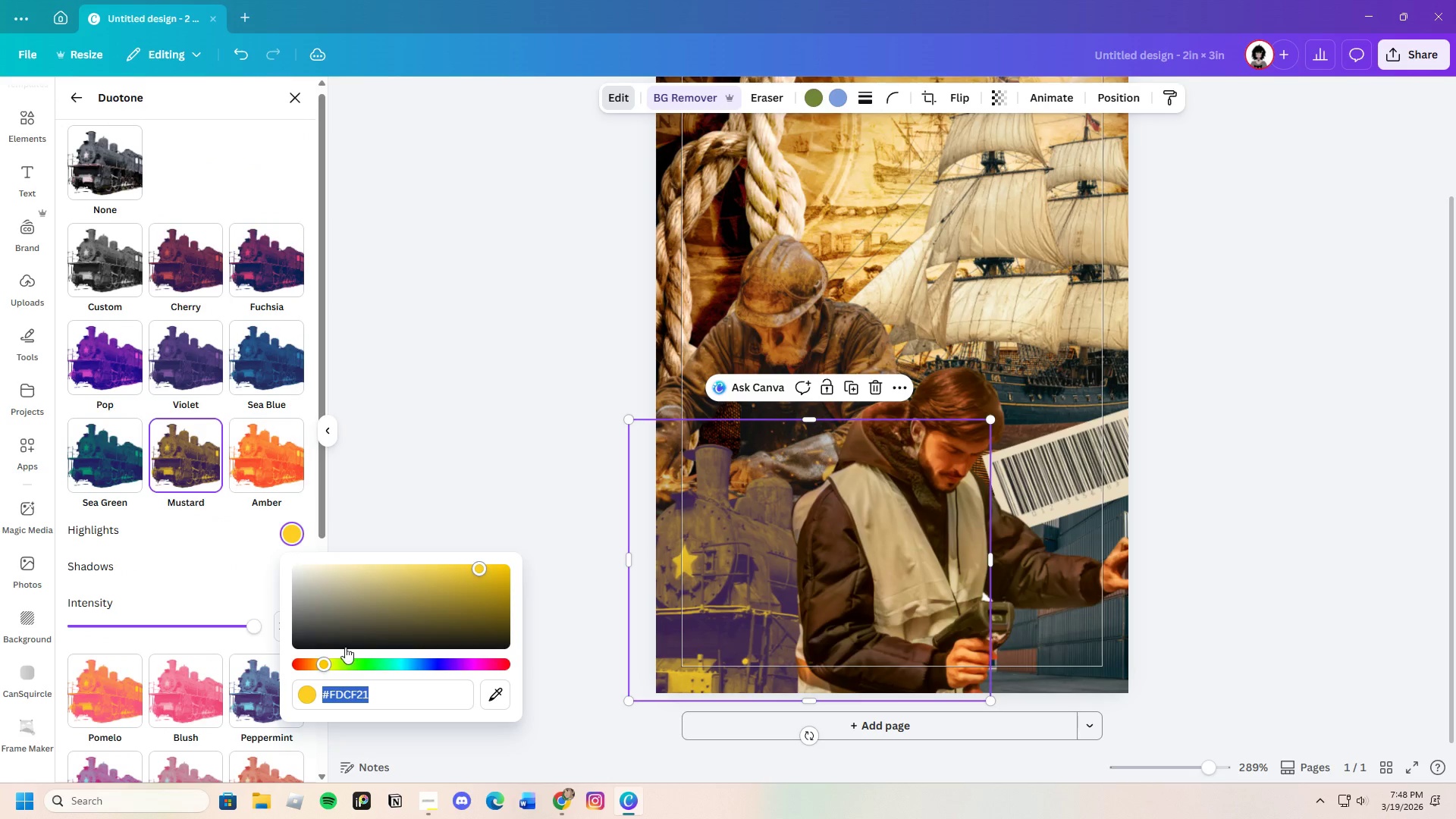 
left_click_drag(start_coordinate=[318, 667], to_coordinate=[317, 670])
 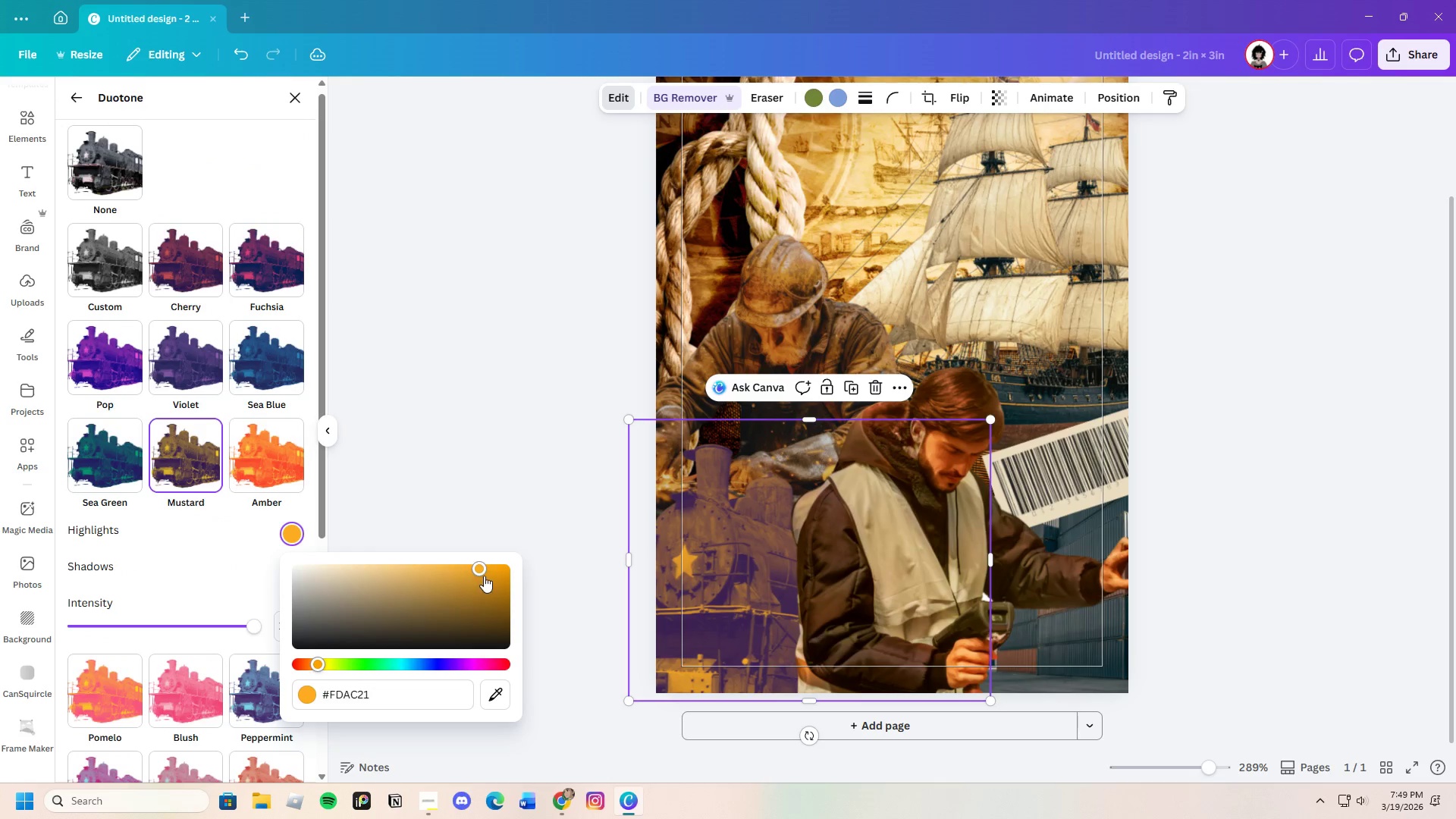 
left_click_drag(start_coordinate=[476, 570], to_coordinate=[385, 585])
 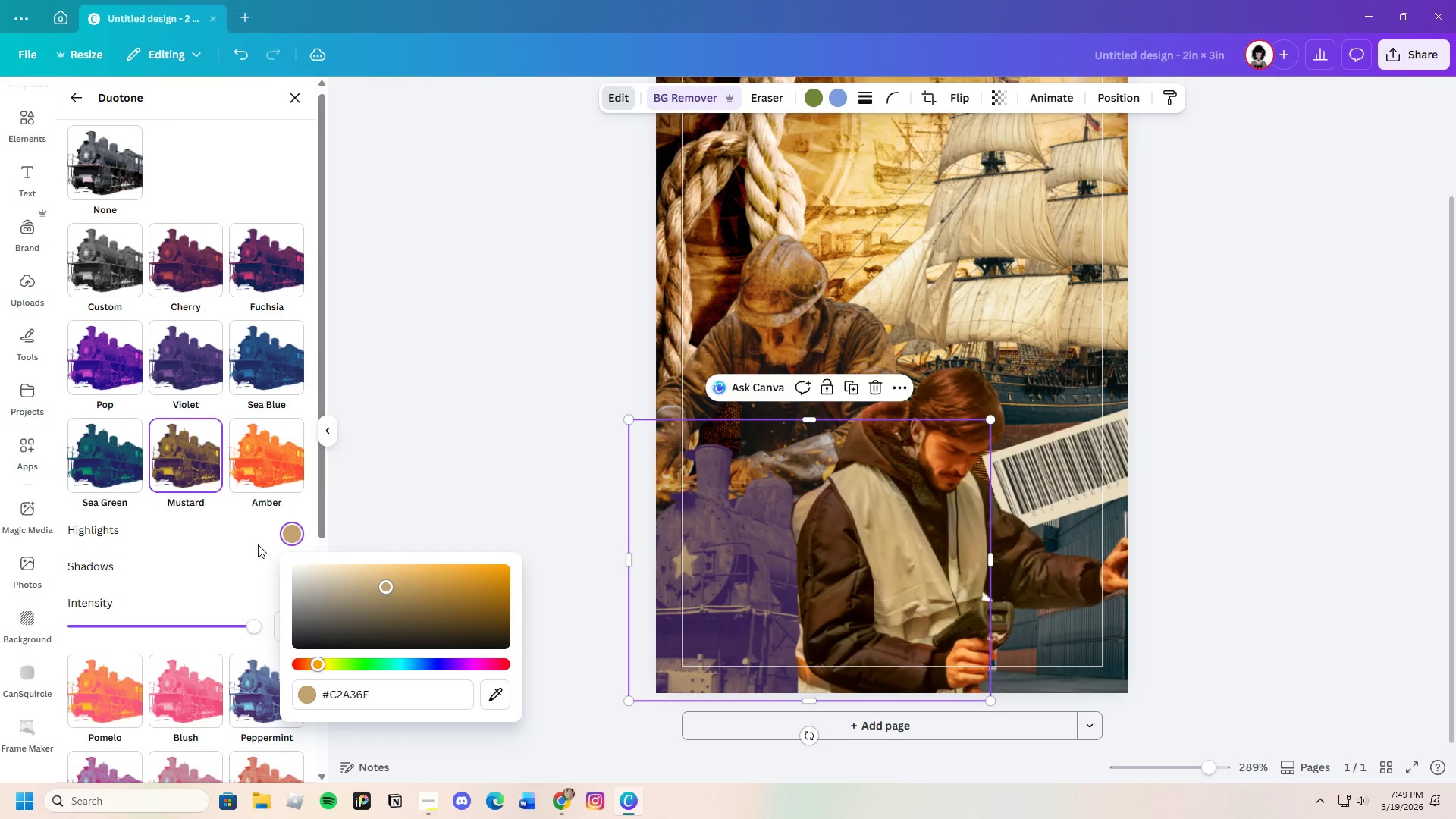 
left_click([258, 544])
 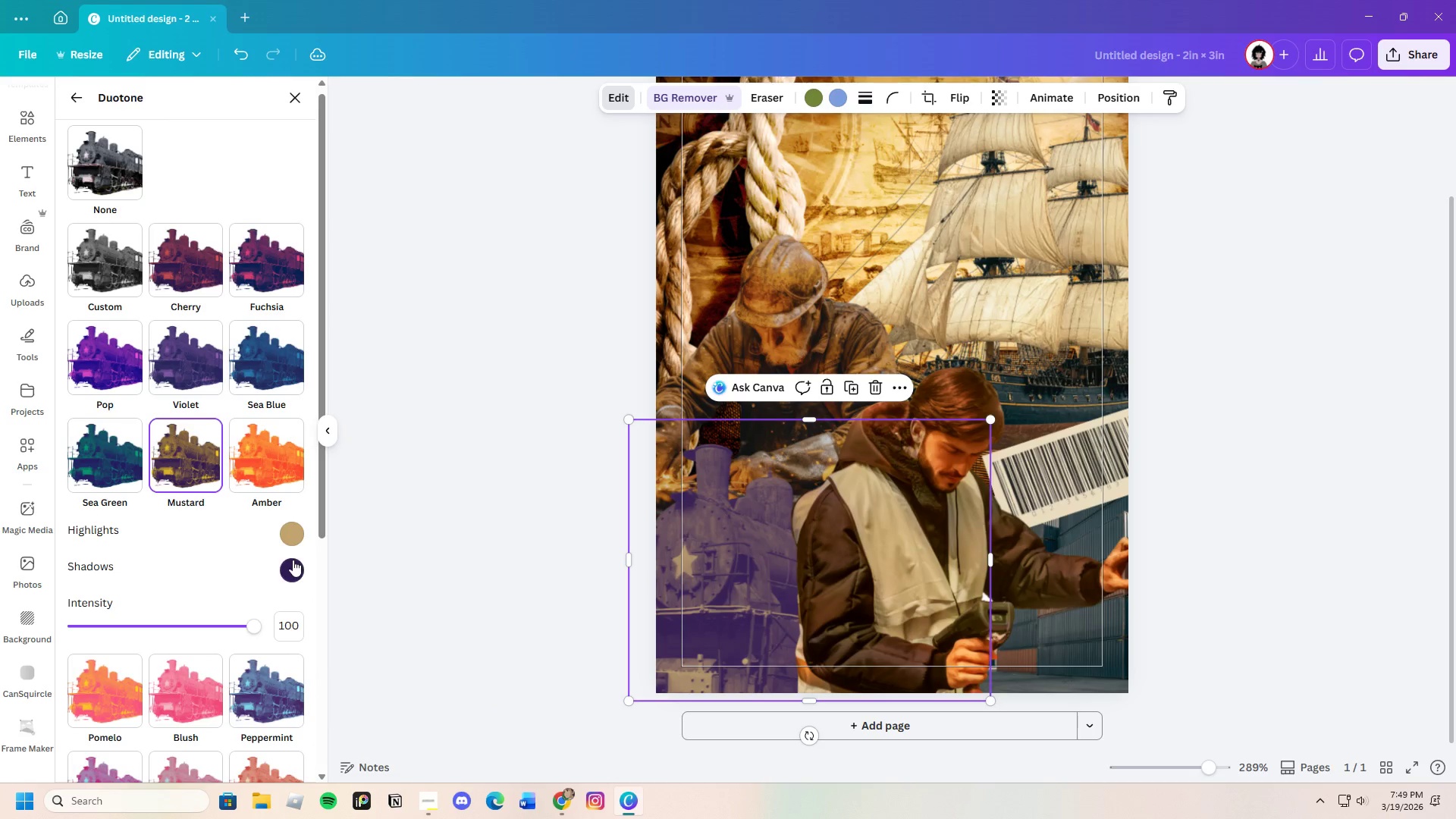 
left_click([293, 563])
 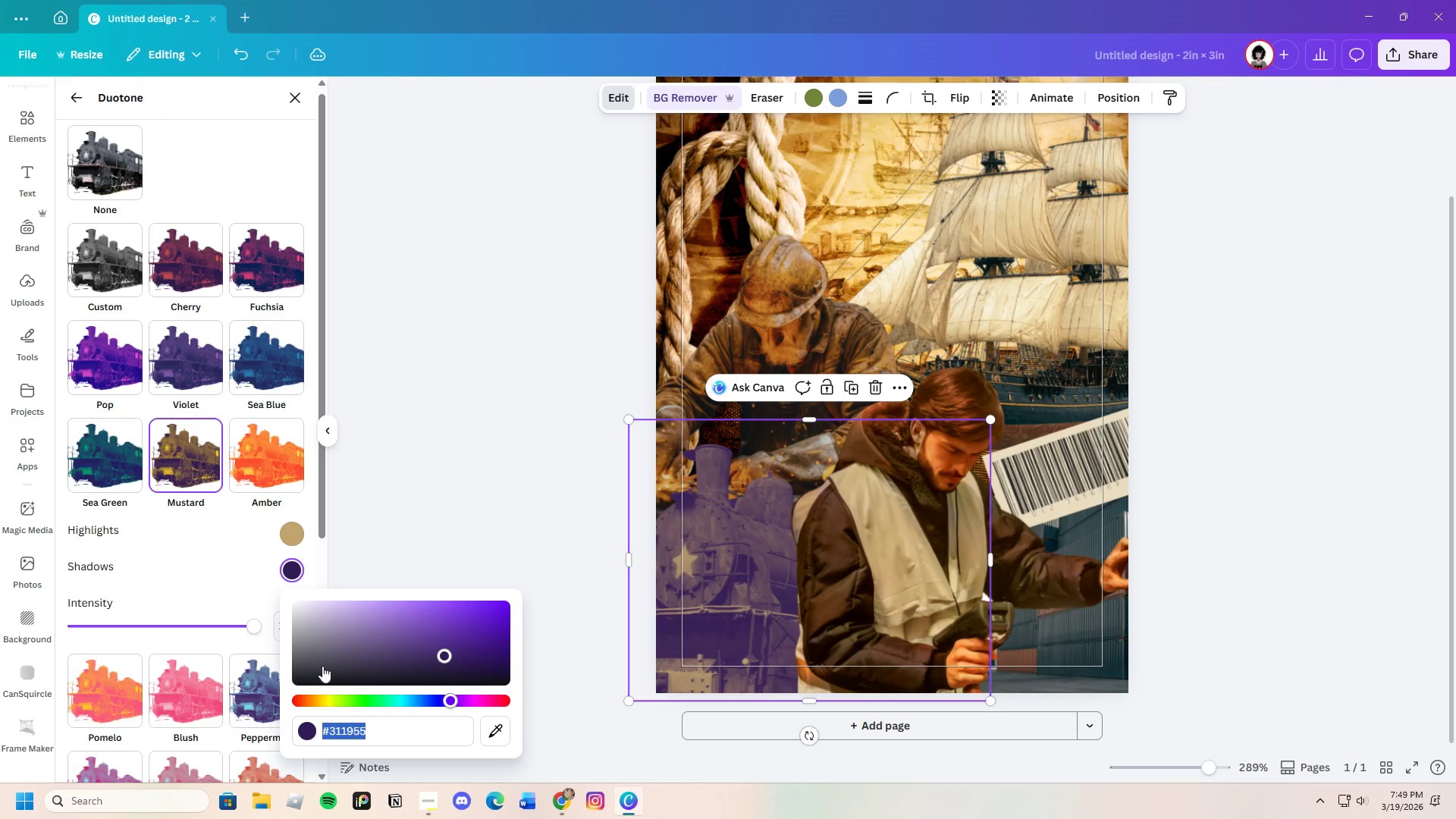 
left_click_drag(start_coordinate=[320, 657], to_coordinate=[437, 636])
 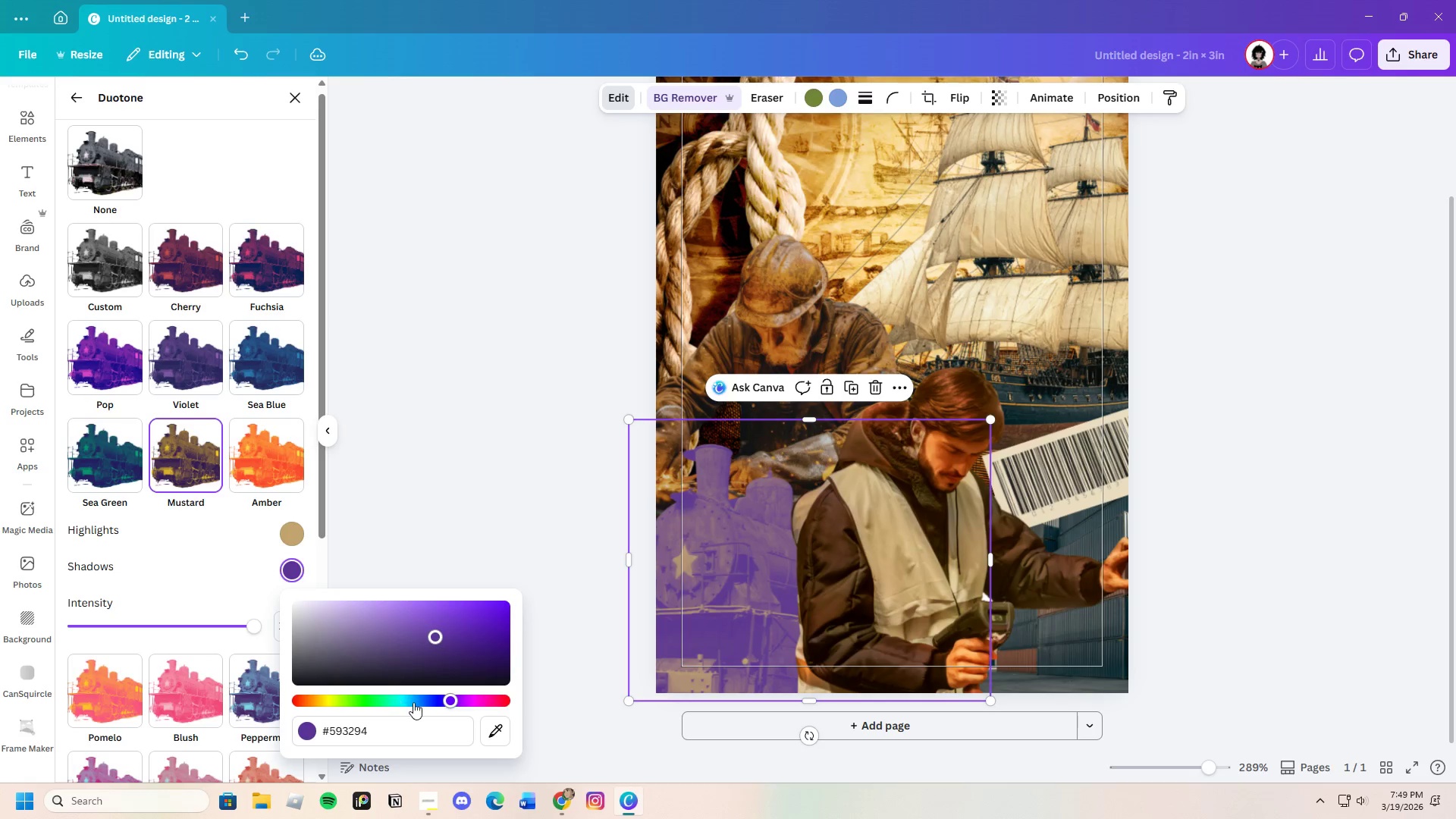 
left_click([414, 702])
 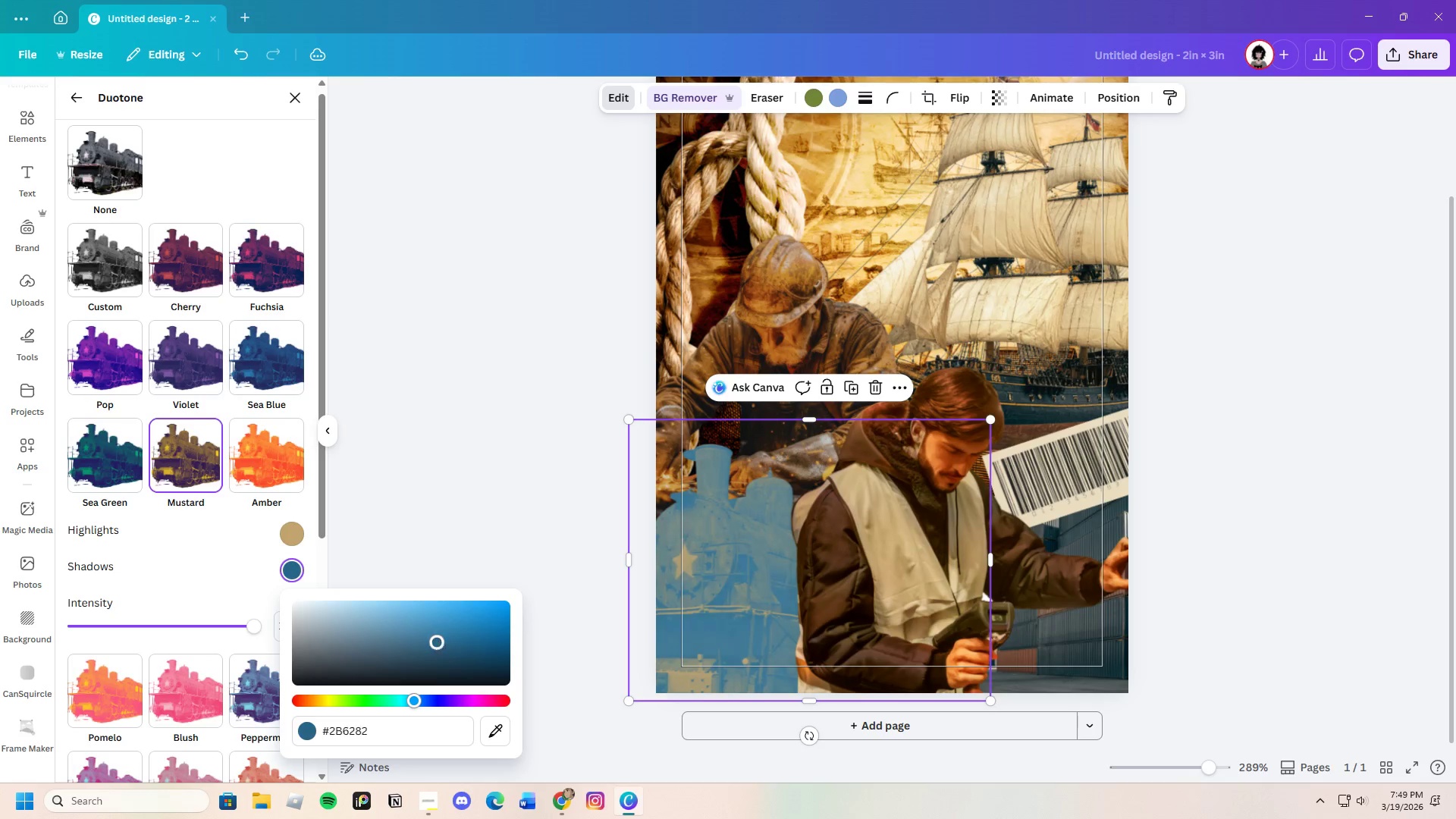 
left_click_drag(start_coordinate=[437, 634], to_coordinate=[485, 673])
 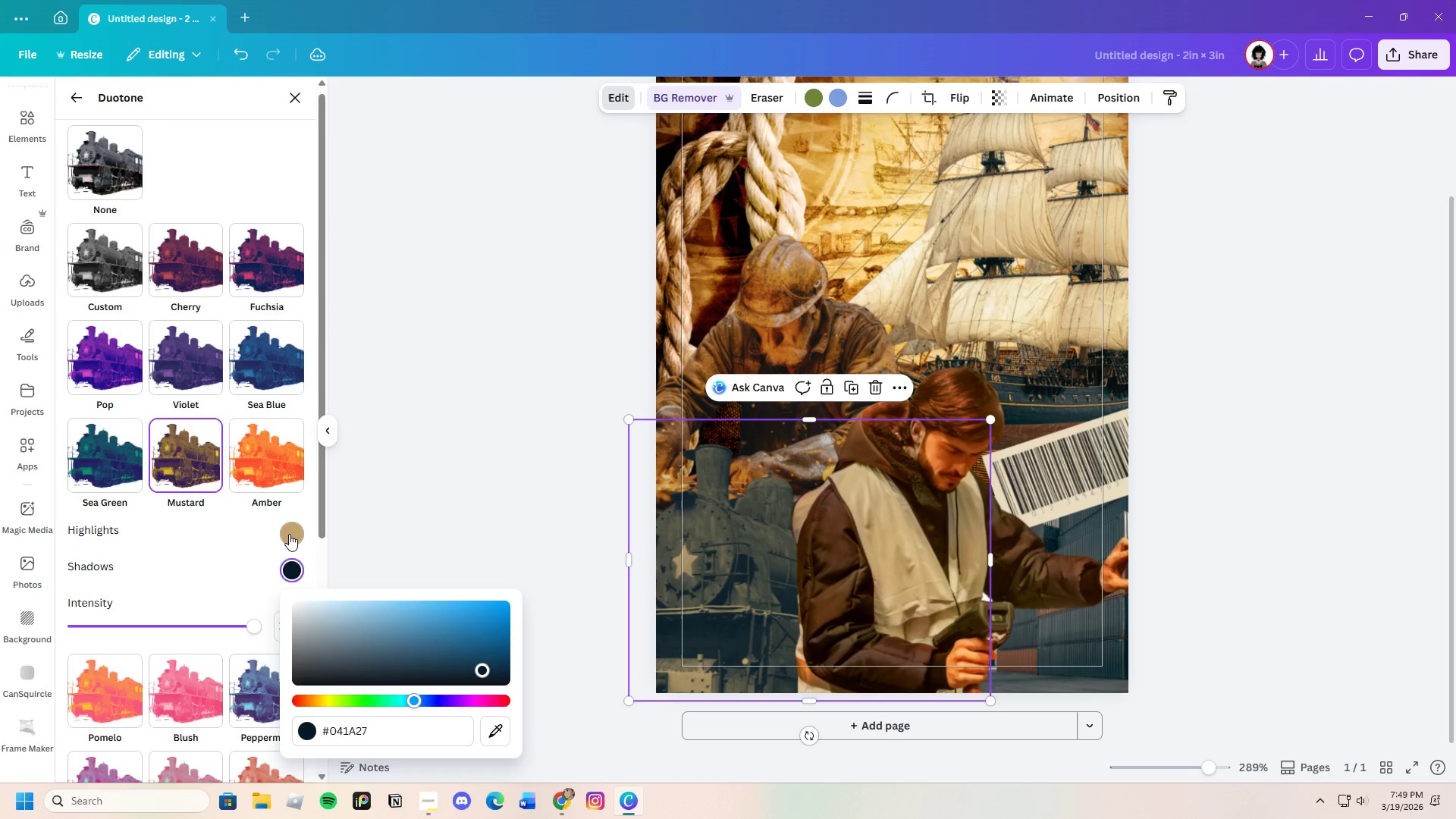 
left_click([289, 534])
 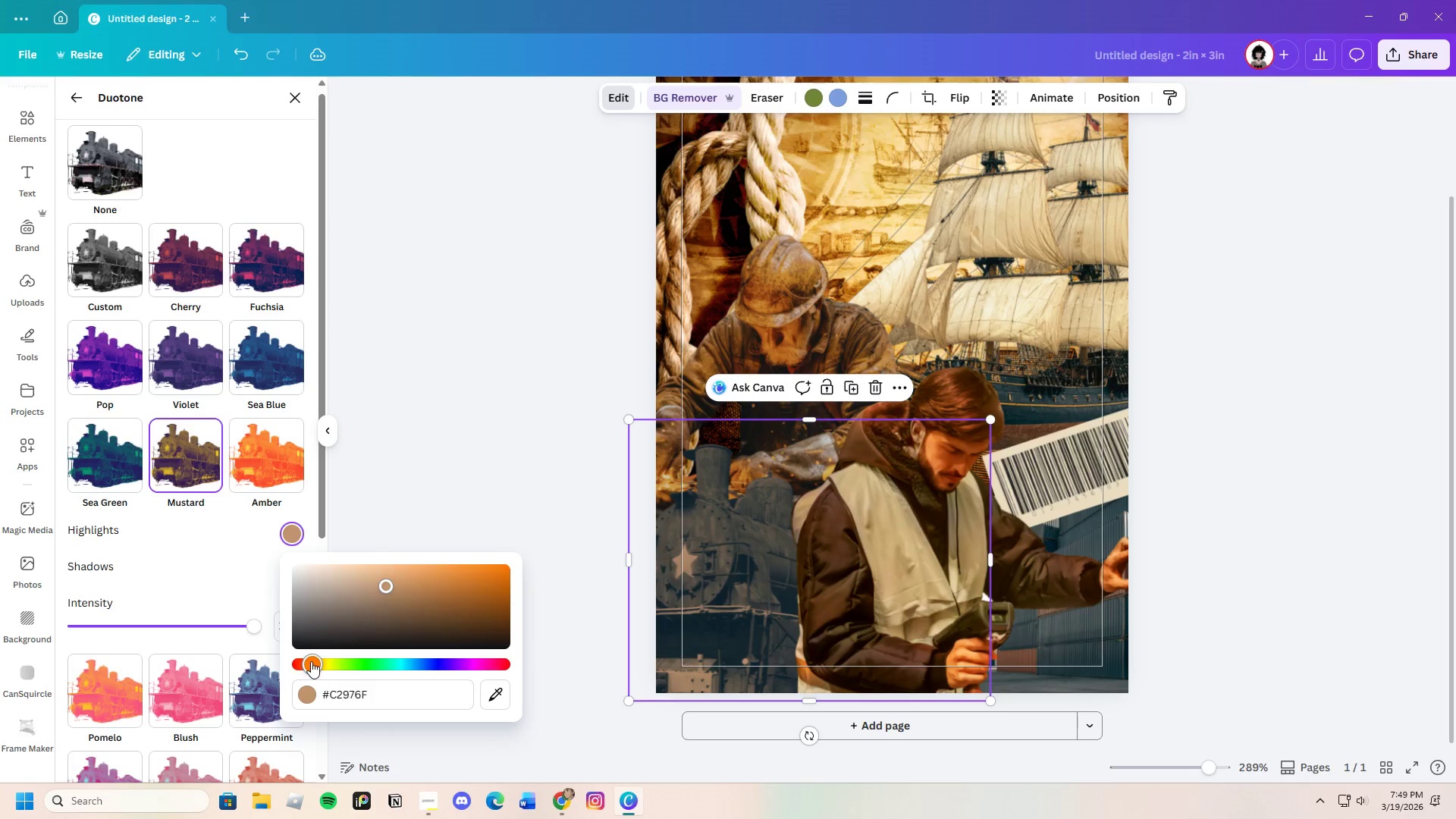 
left_click_drag(start_coordinate=[399, 576], to_coordinate=[388, 588])
 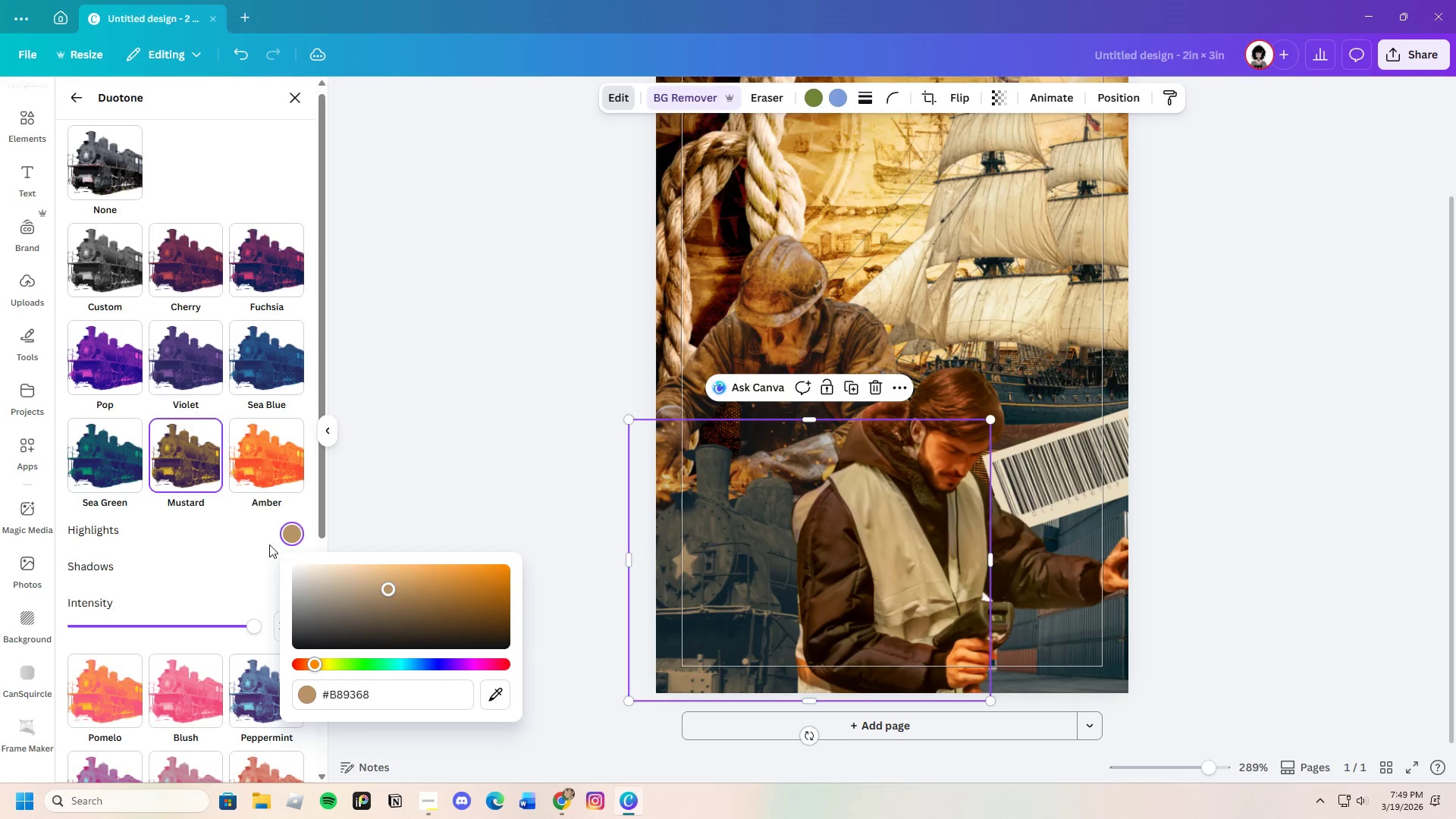 
left_click([253, 544])
 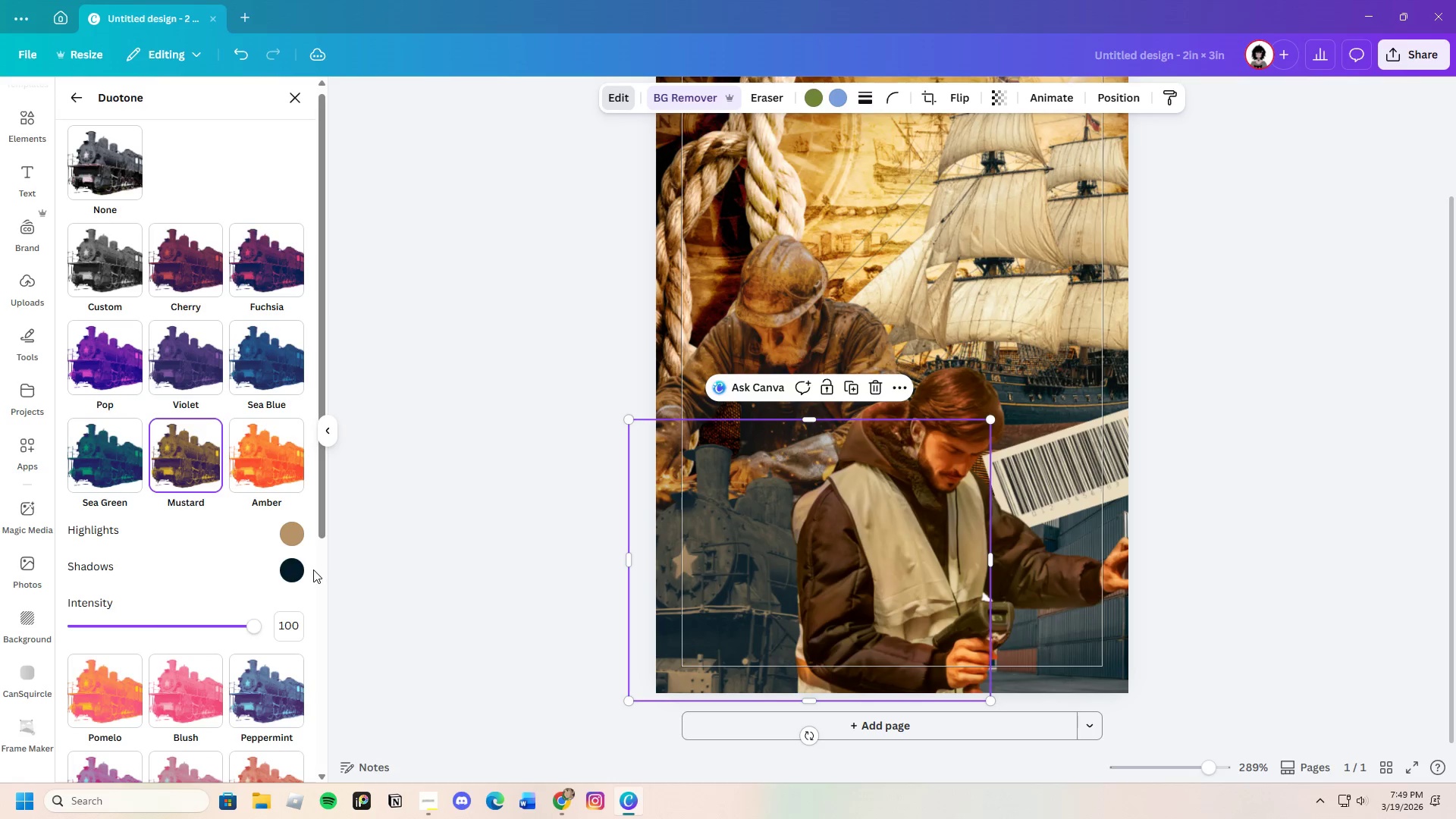 
left_click([300, 573])
 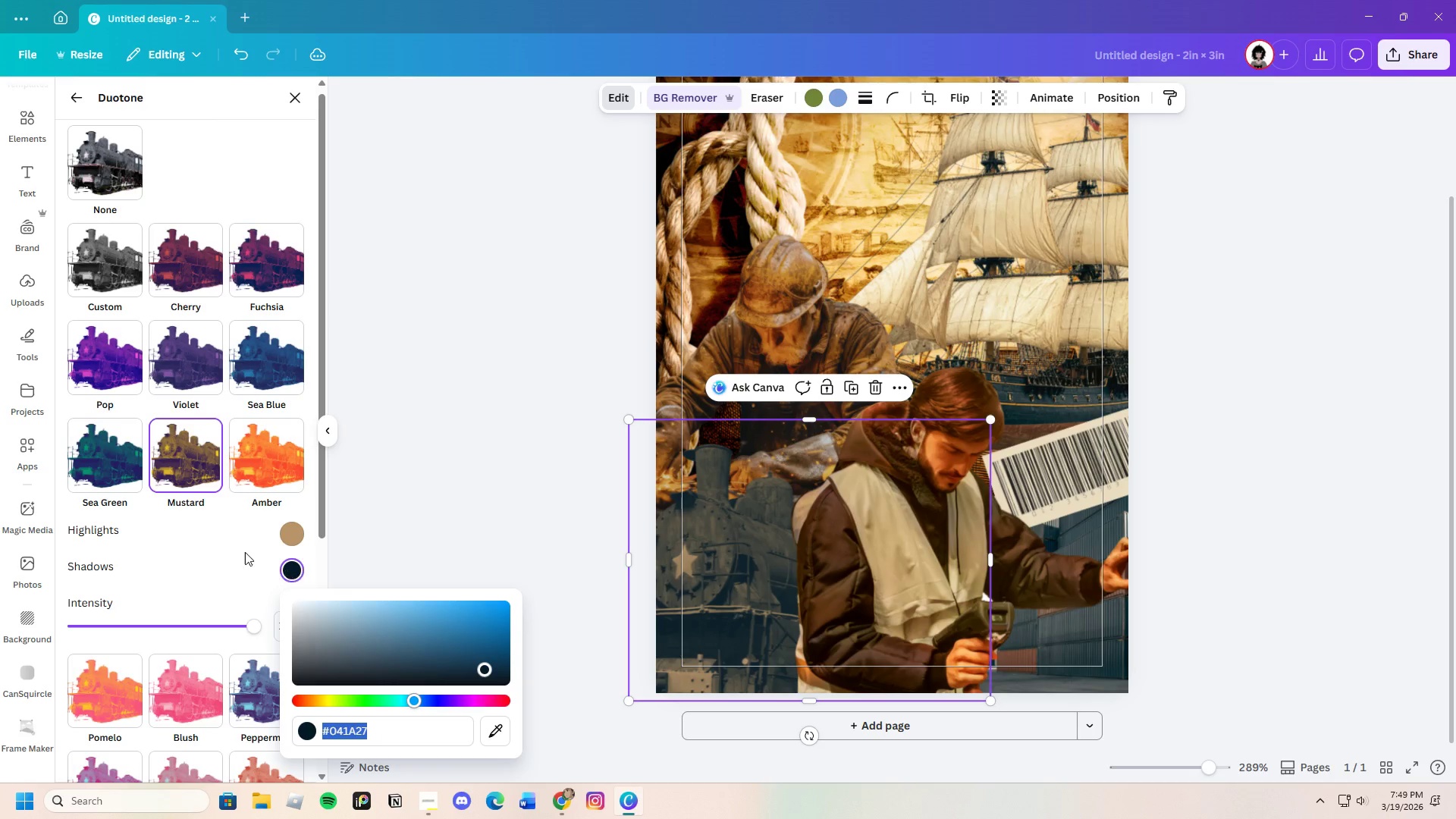 
left_click([241, 550])
 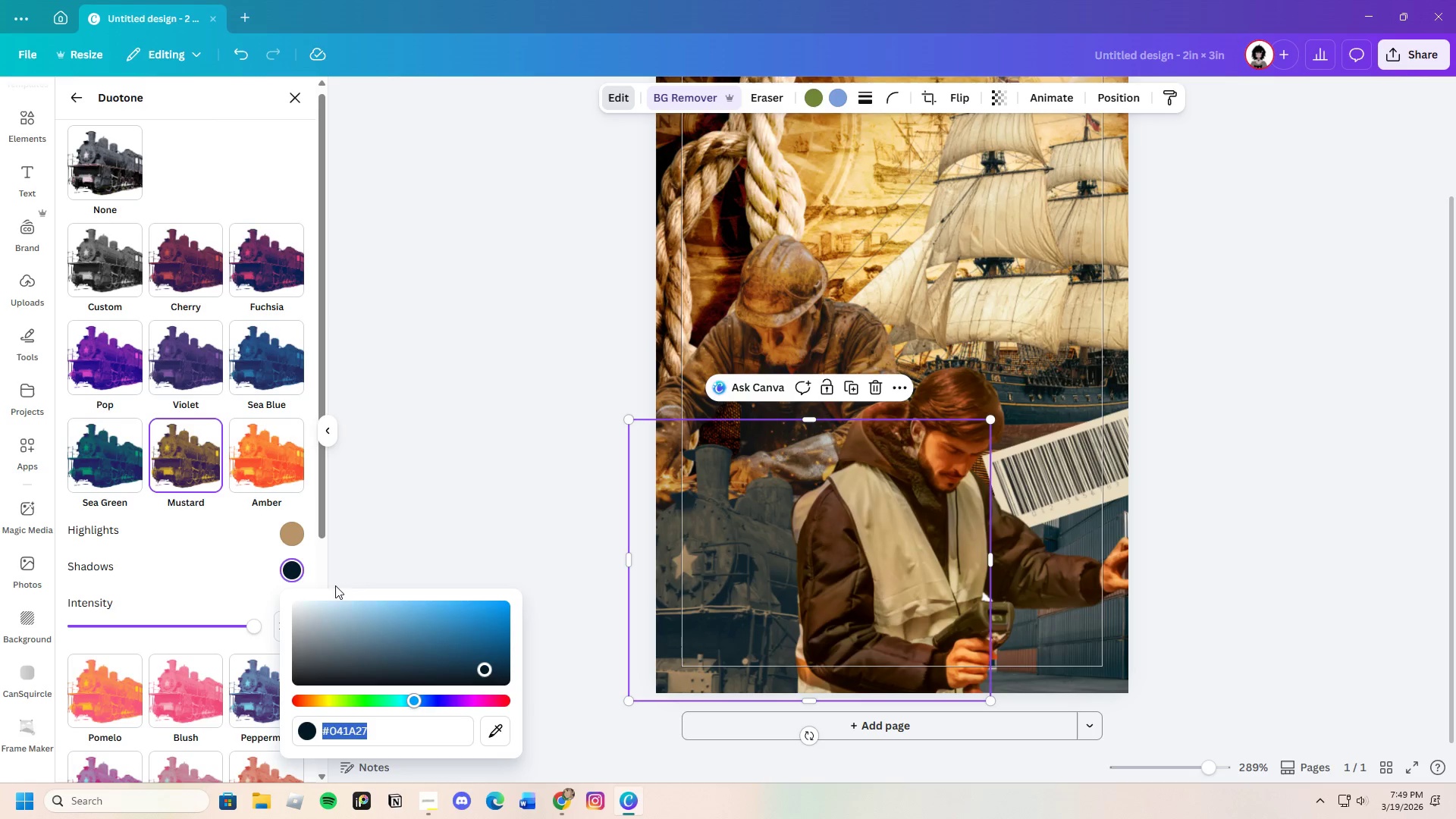 
left_click_drag(start_coordinate=[483, 665], to_coordinate=[465, 676])
 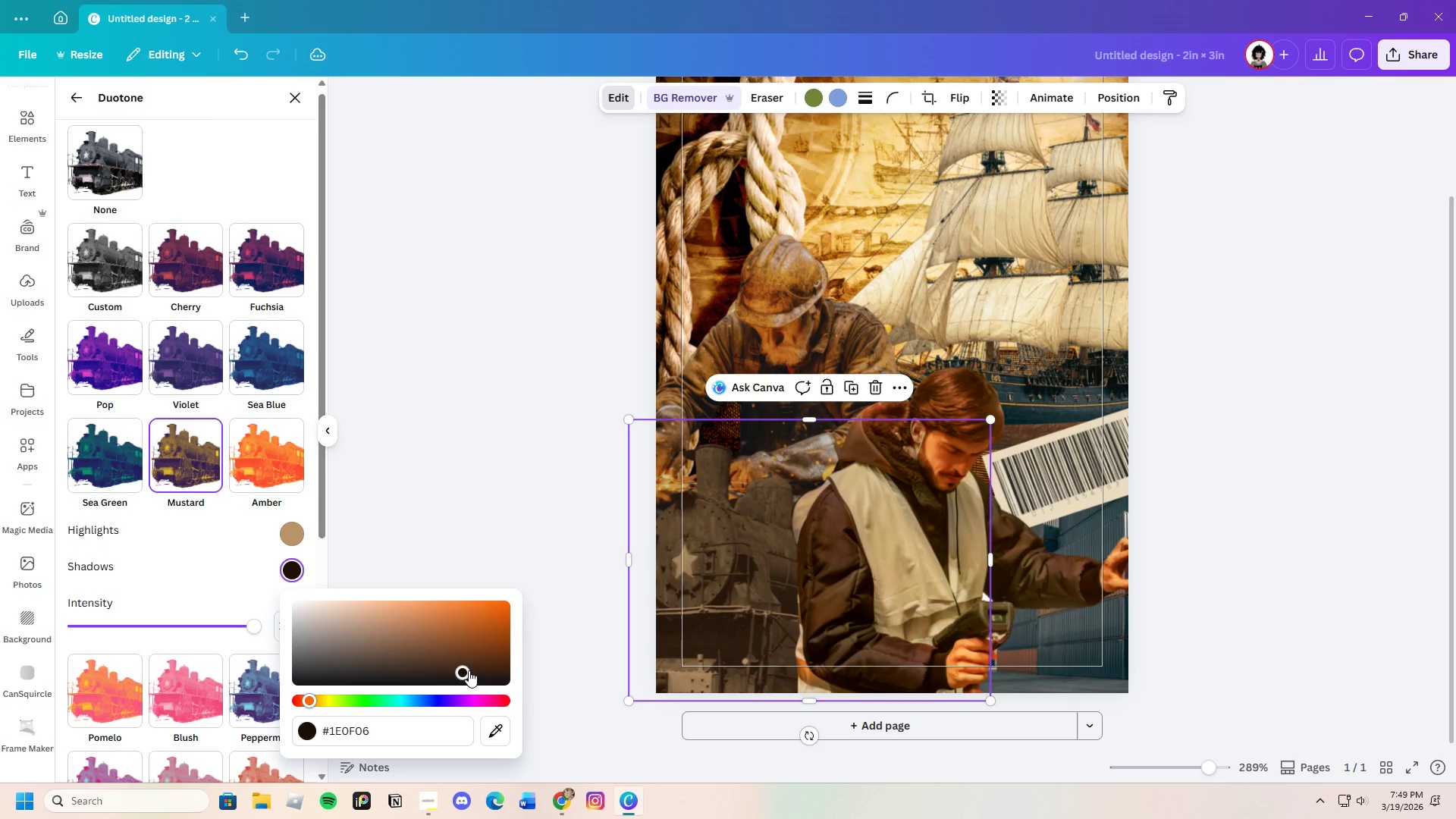 
left_click_drag(start_coordinate=[458, 668], to_coordinate=[504, 687])
 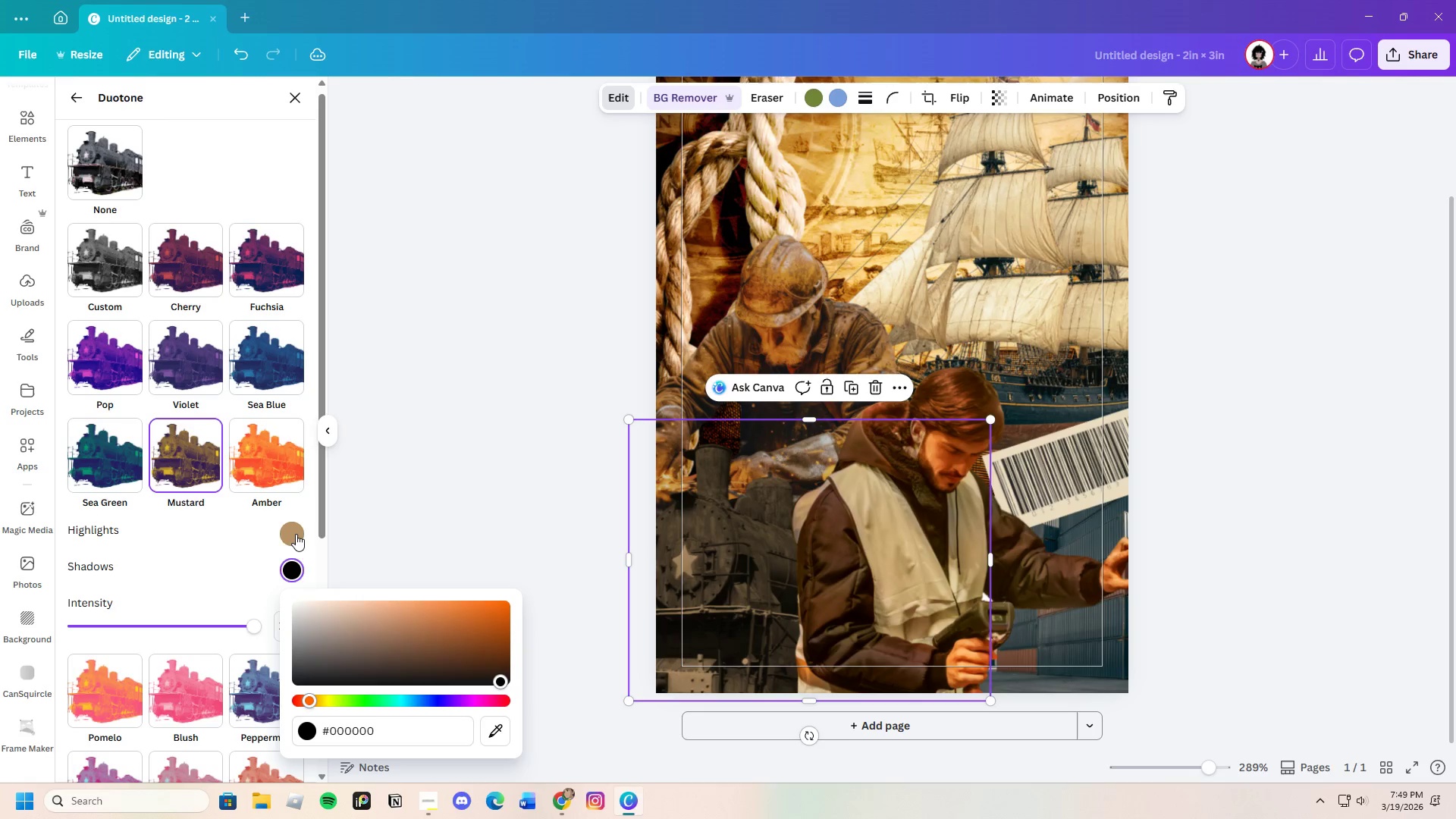 
left_click([295, 532])
 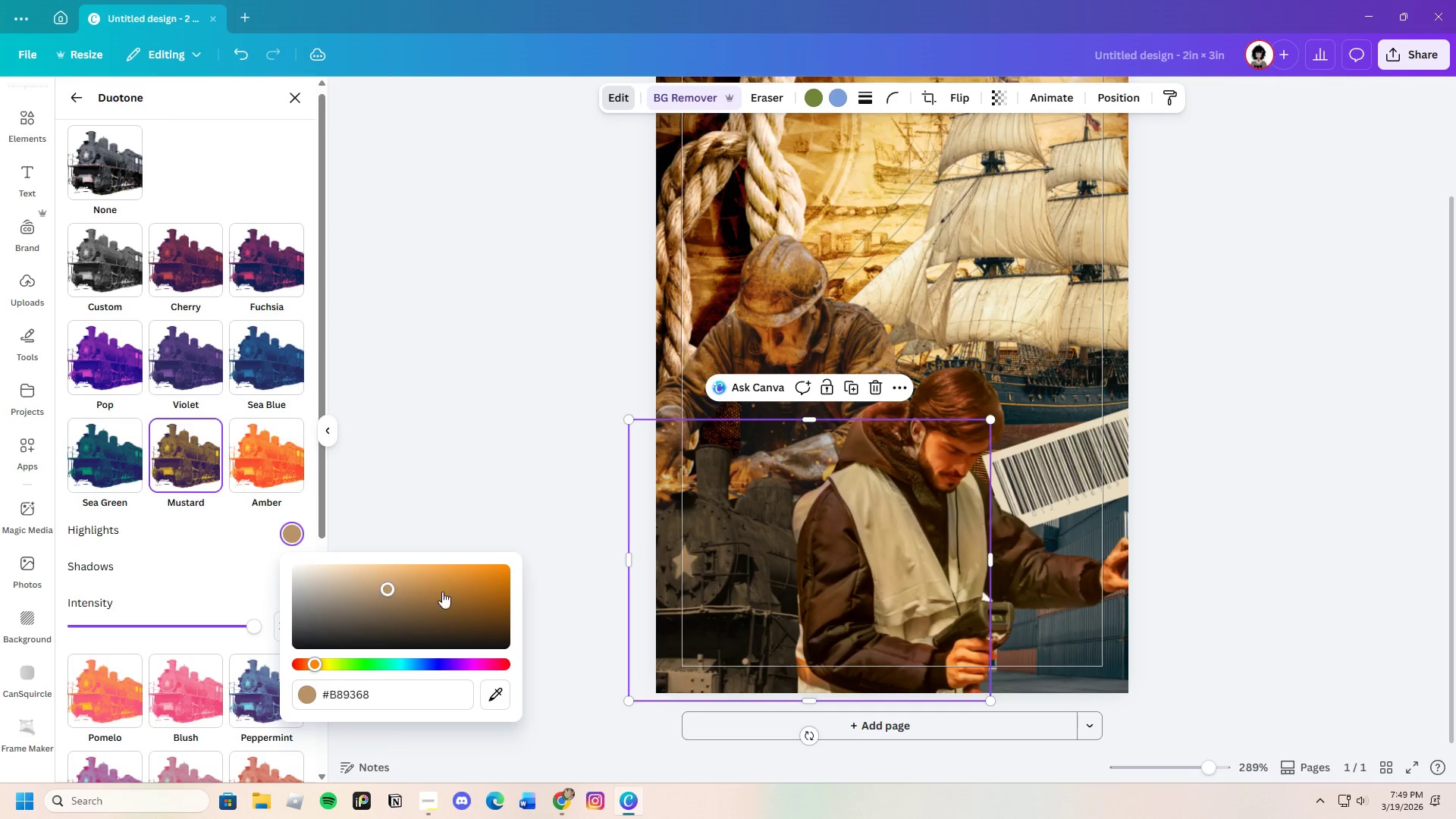 
left_click_drag(start_coordinate=[470, 582], to_coordinate=[465, 588])
 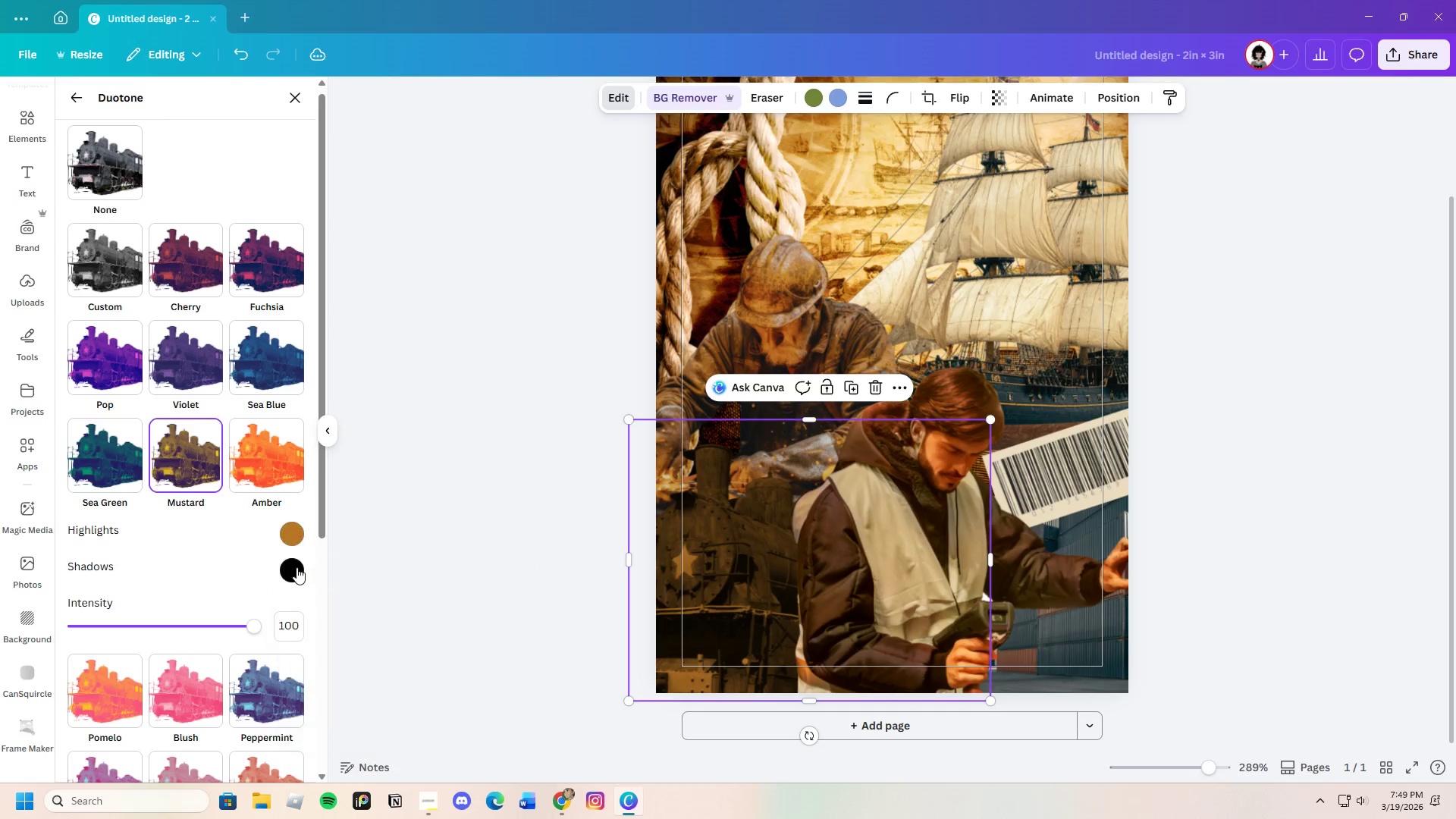 
double_click([303, 570])
 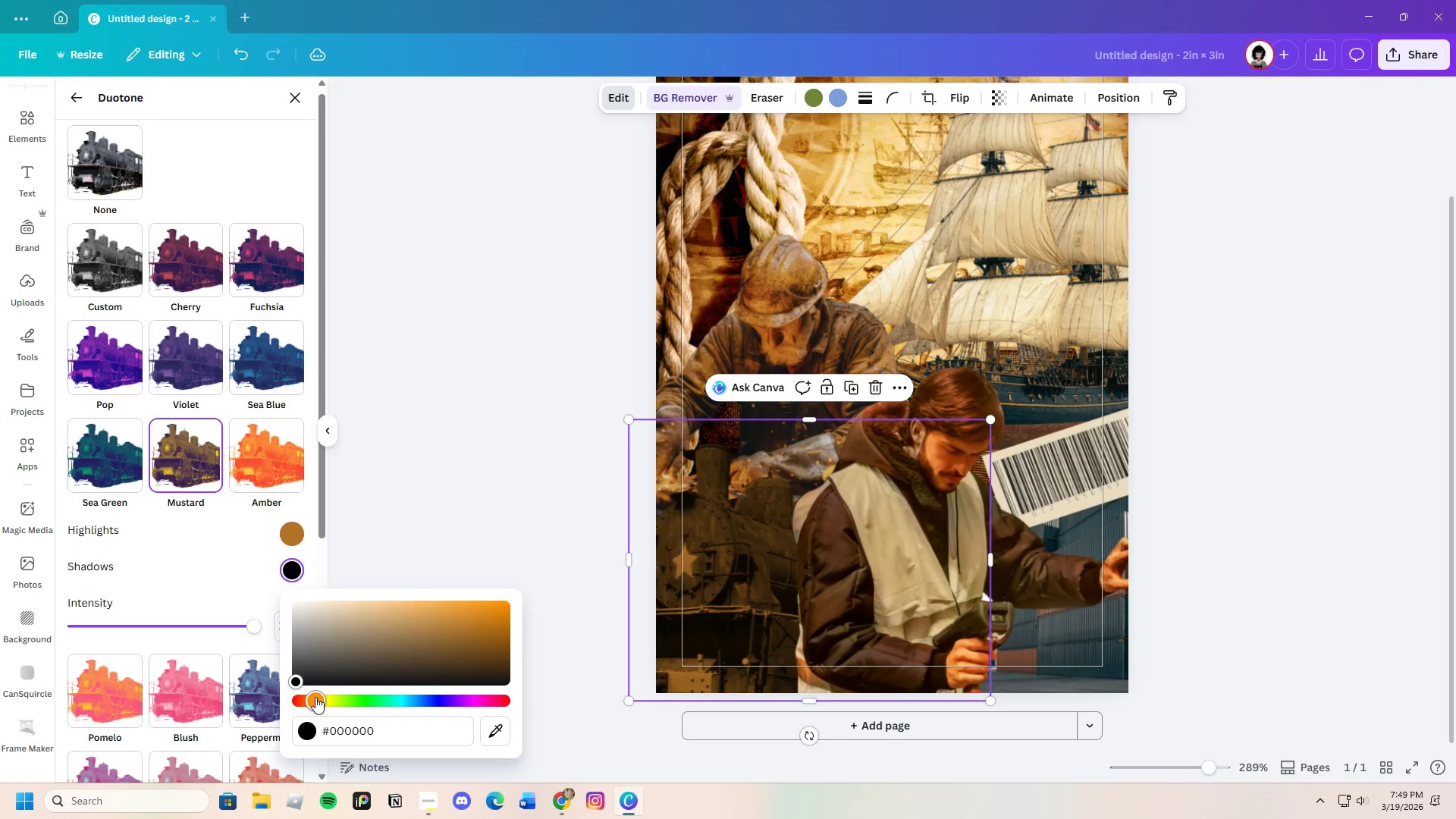 
left_click_drag(start_coordinate=[296, 676], to_coordinate=[442, 692])
 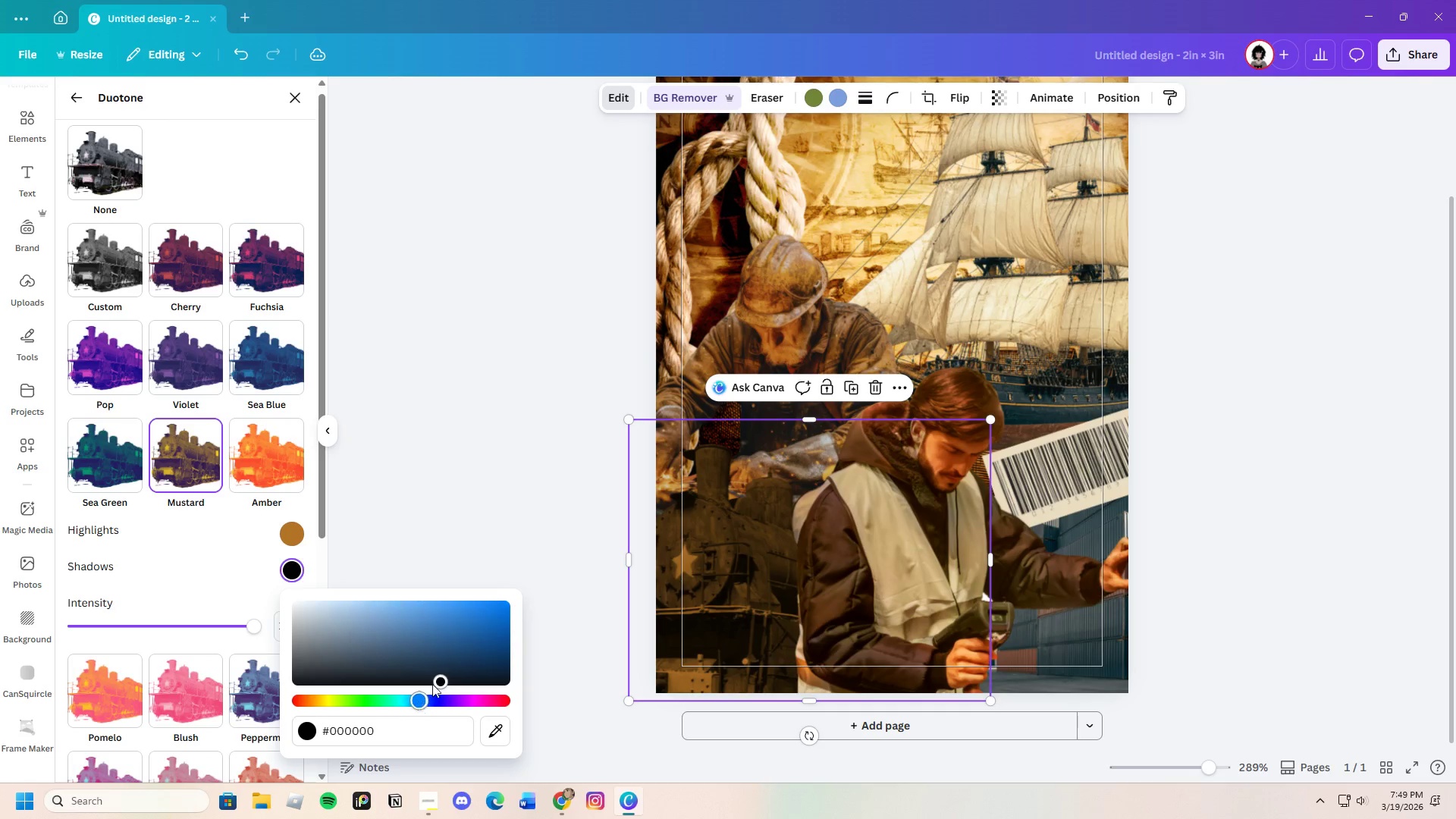 
left_click_drag(start_coordinate=[444, 669], to_coordinate=[470, 682])
 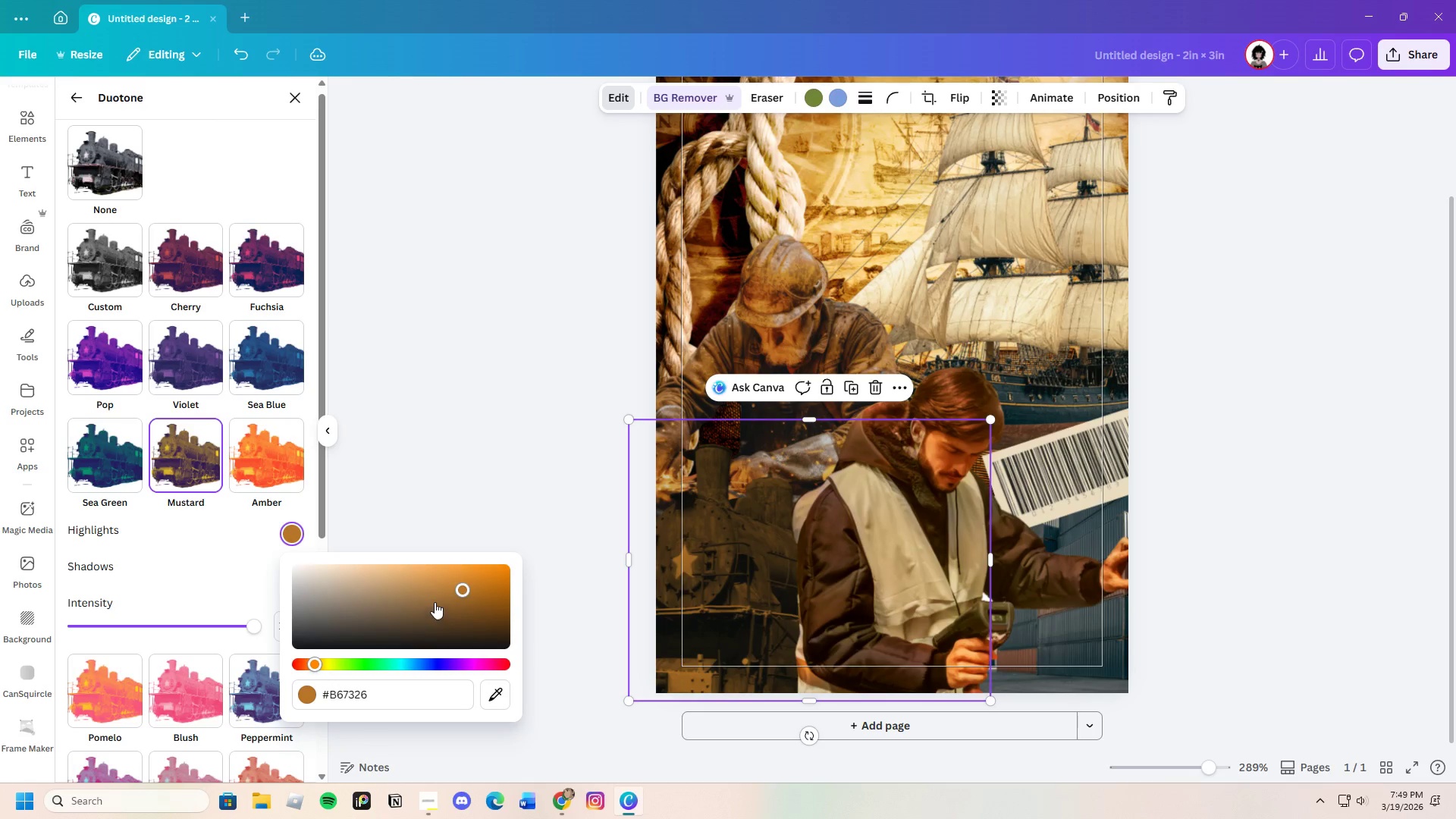 
left_click_drag(start_coordinate=[453, 589], to_coordinate=[439, 606])
 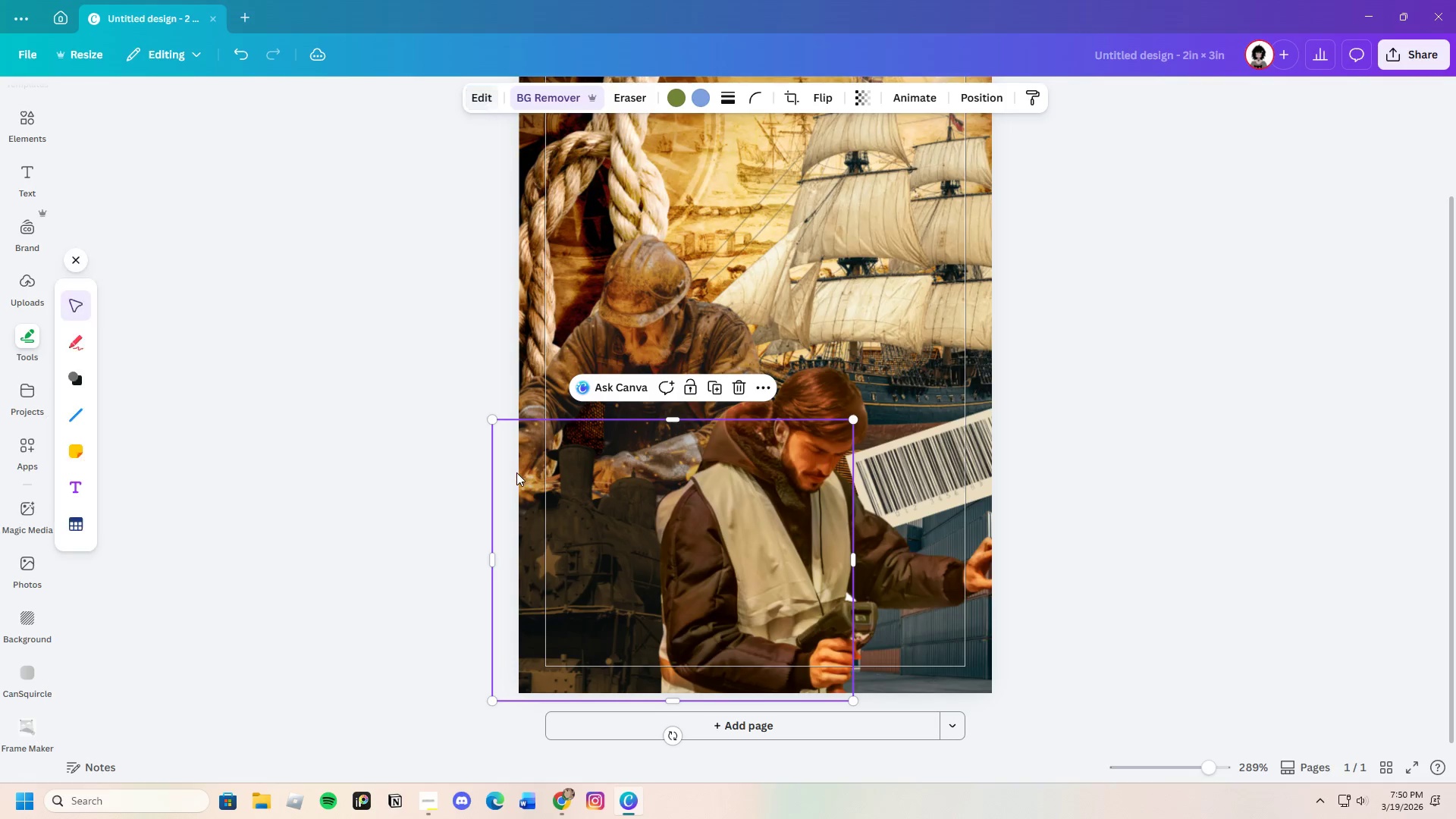 
double_click([516, 472])
 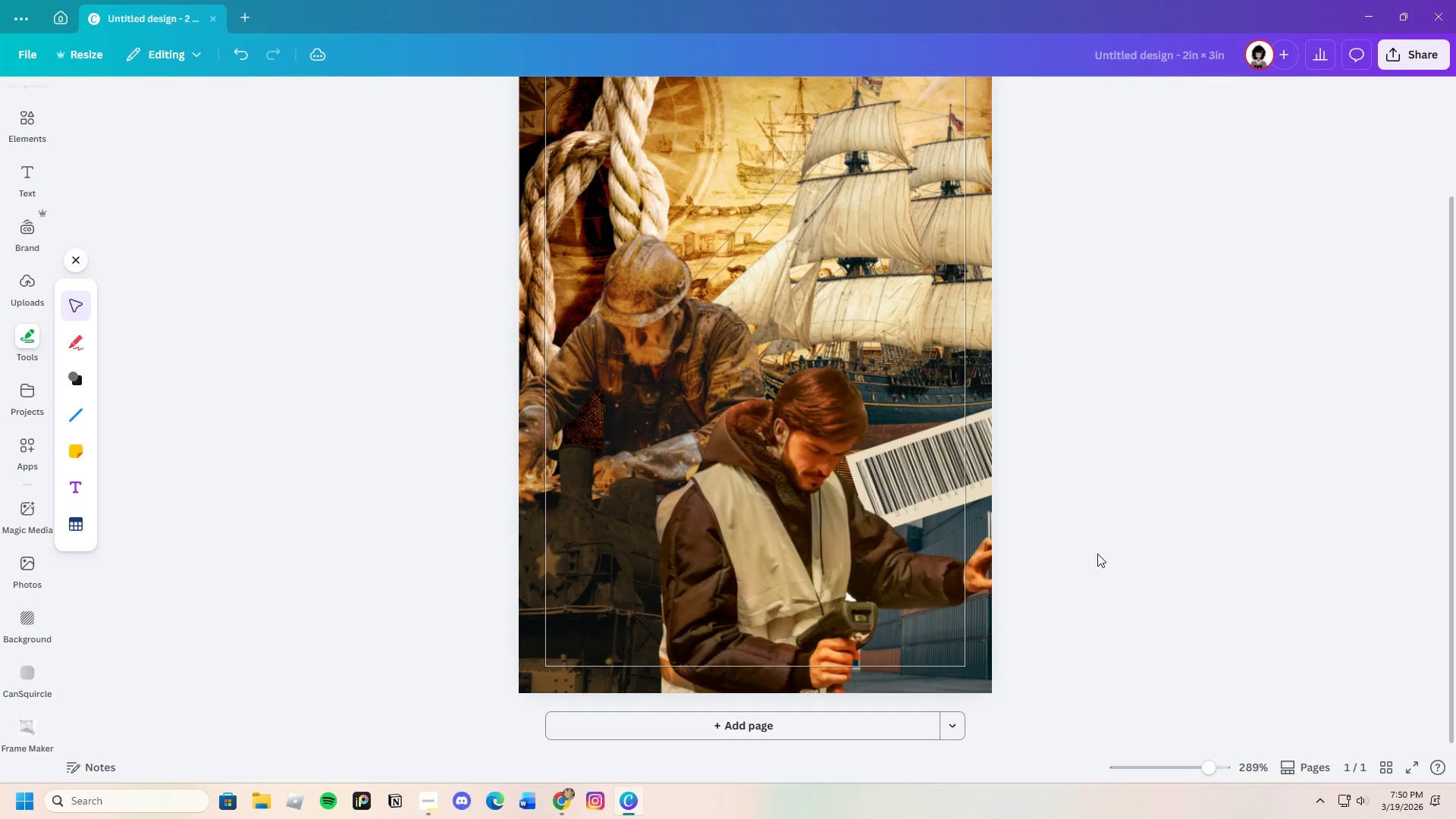 
left_click([1105, 551])
 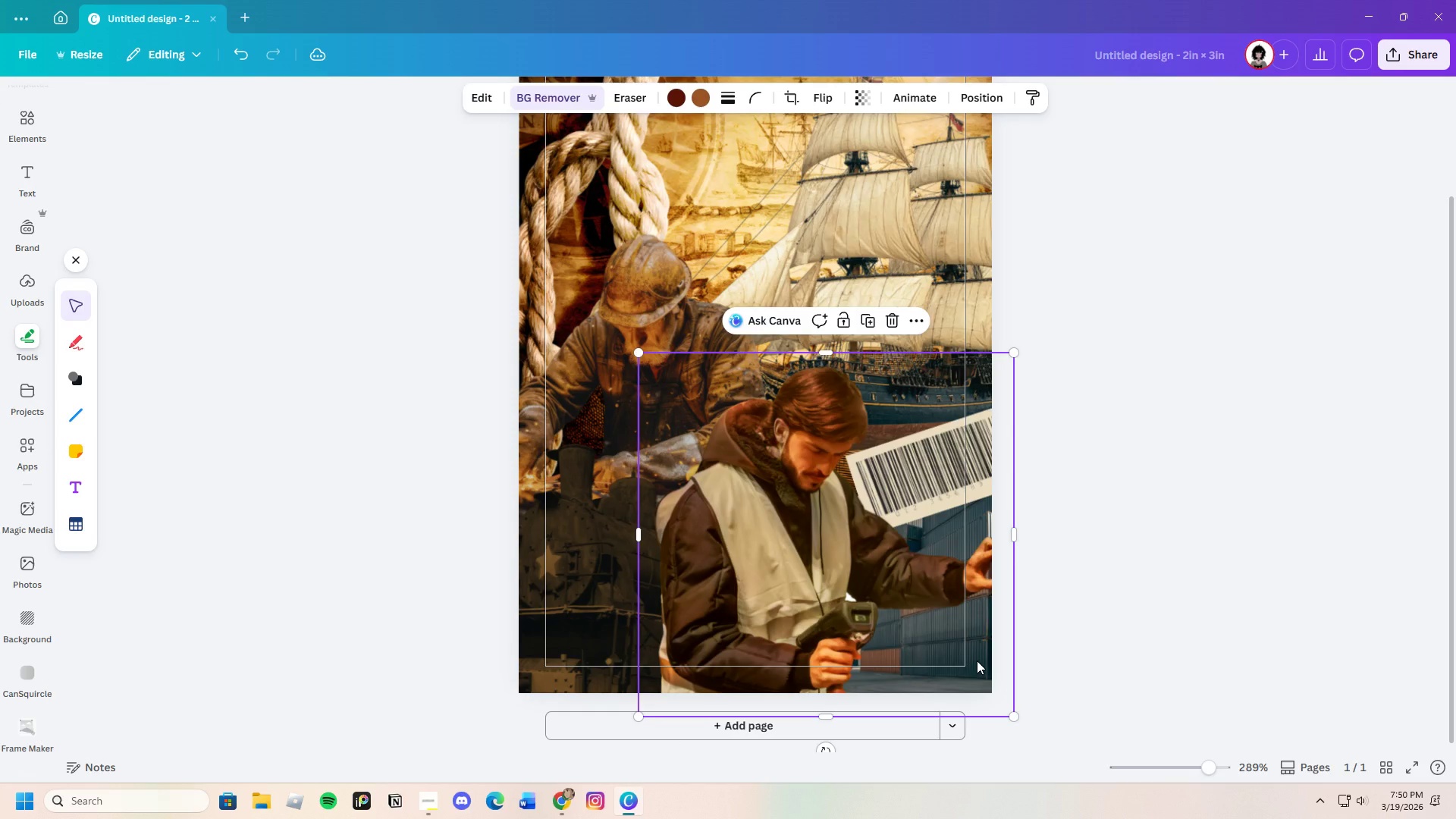 
left_click_drag(start_coordinate=[922, 573], to_coordinate=[827, 588])
 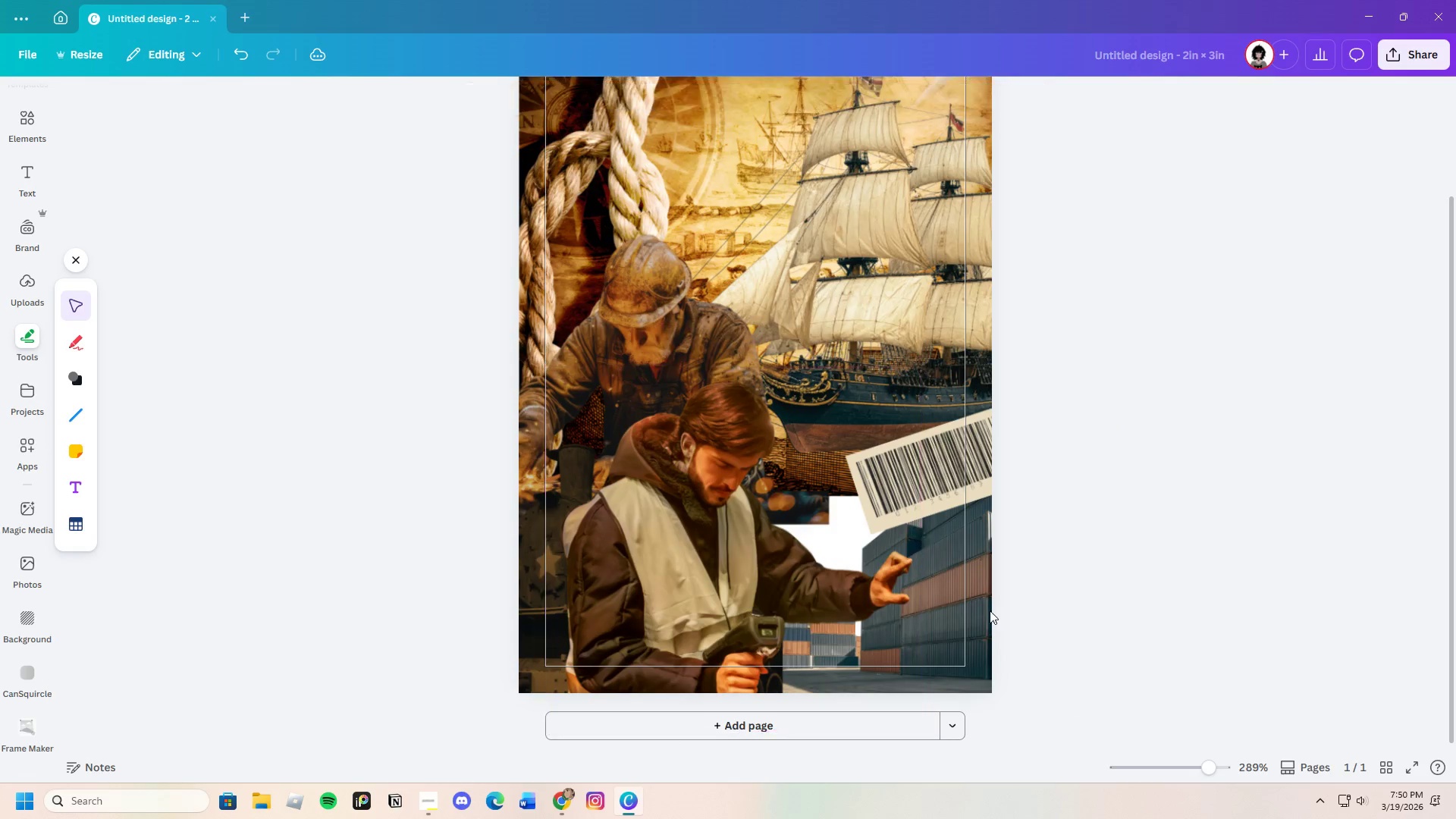 
double_click([967, 610])
 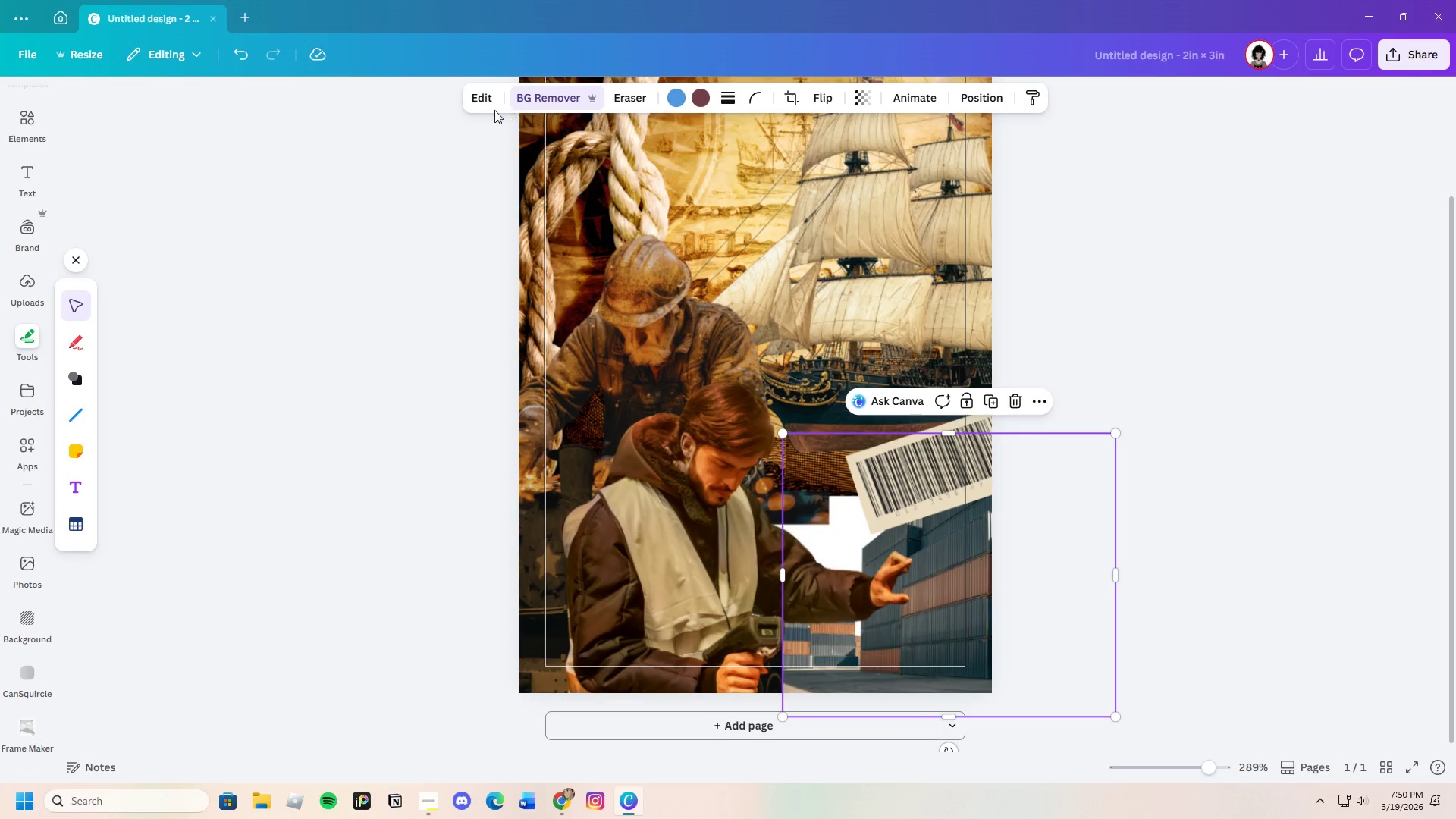 
left_click([493, 102])
 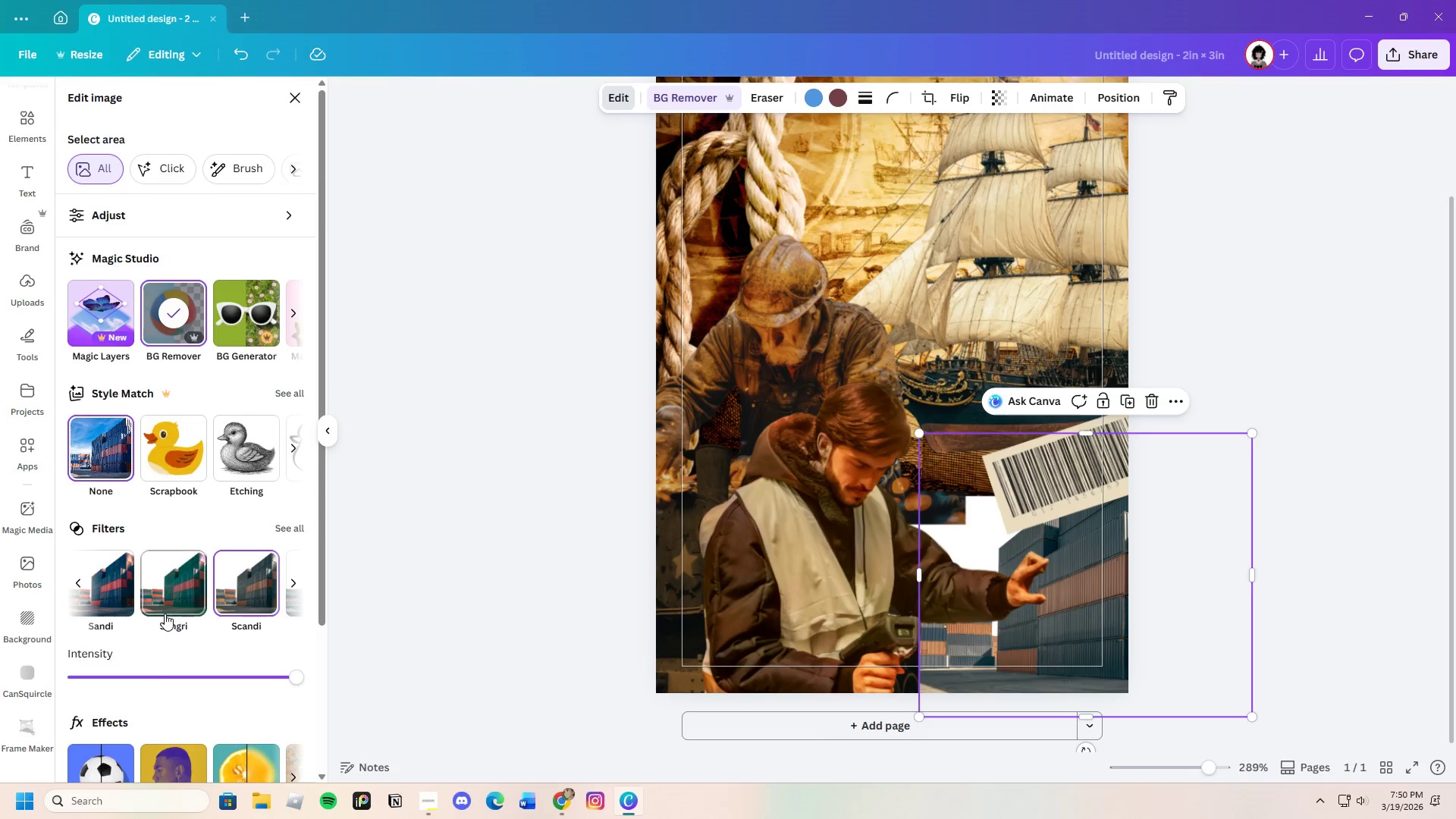 
scroll: coordinate [151, 693], scroll_direction: down, amount: 3.0
 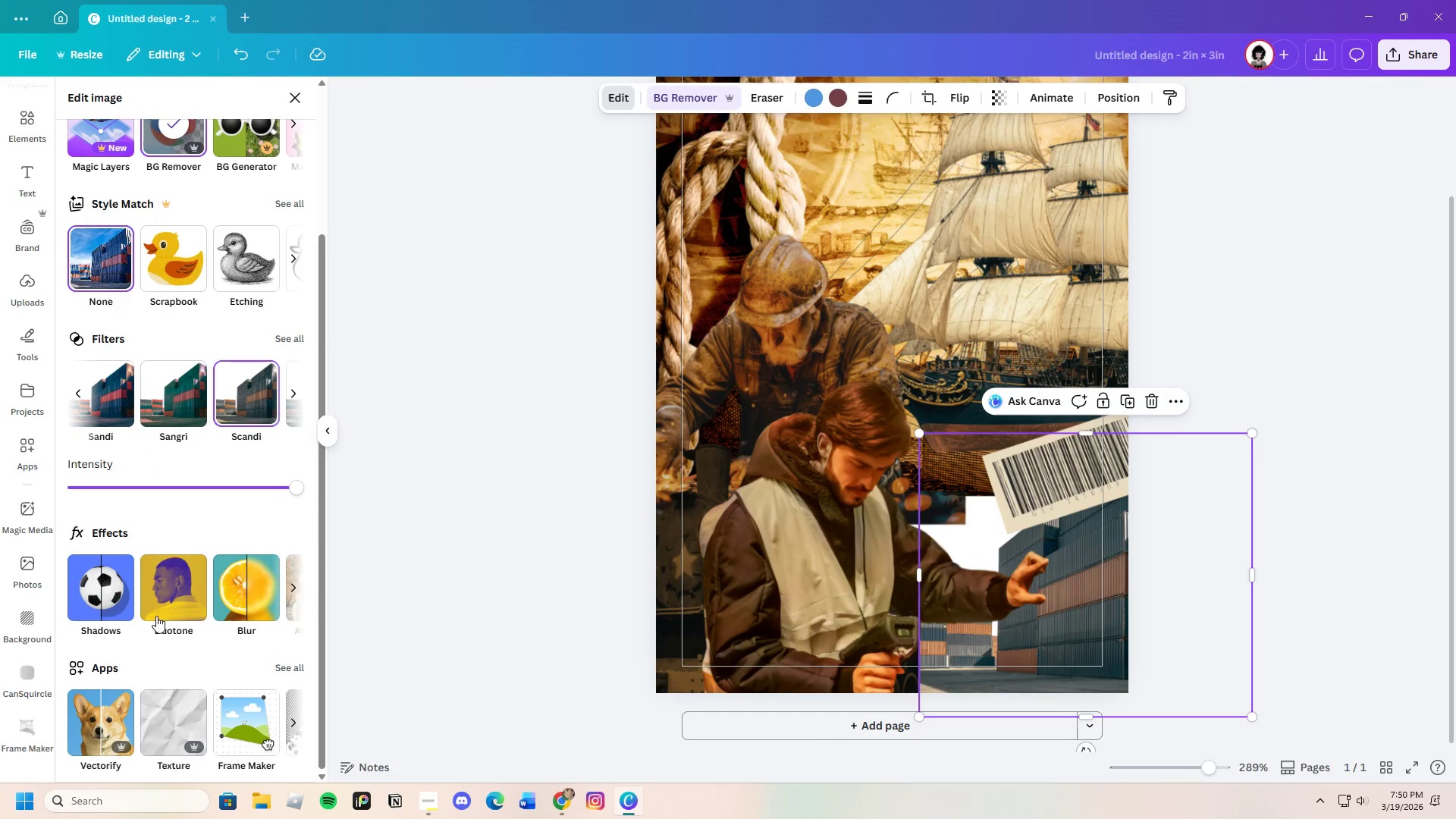 
left_click([156, 601])
 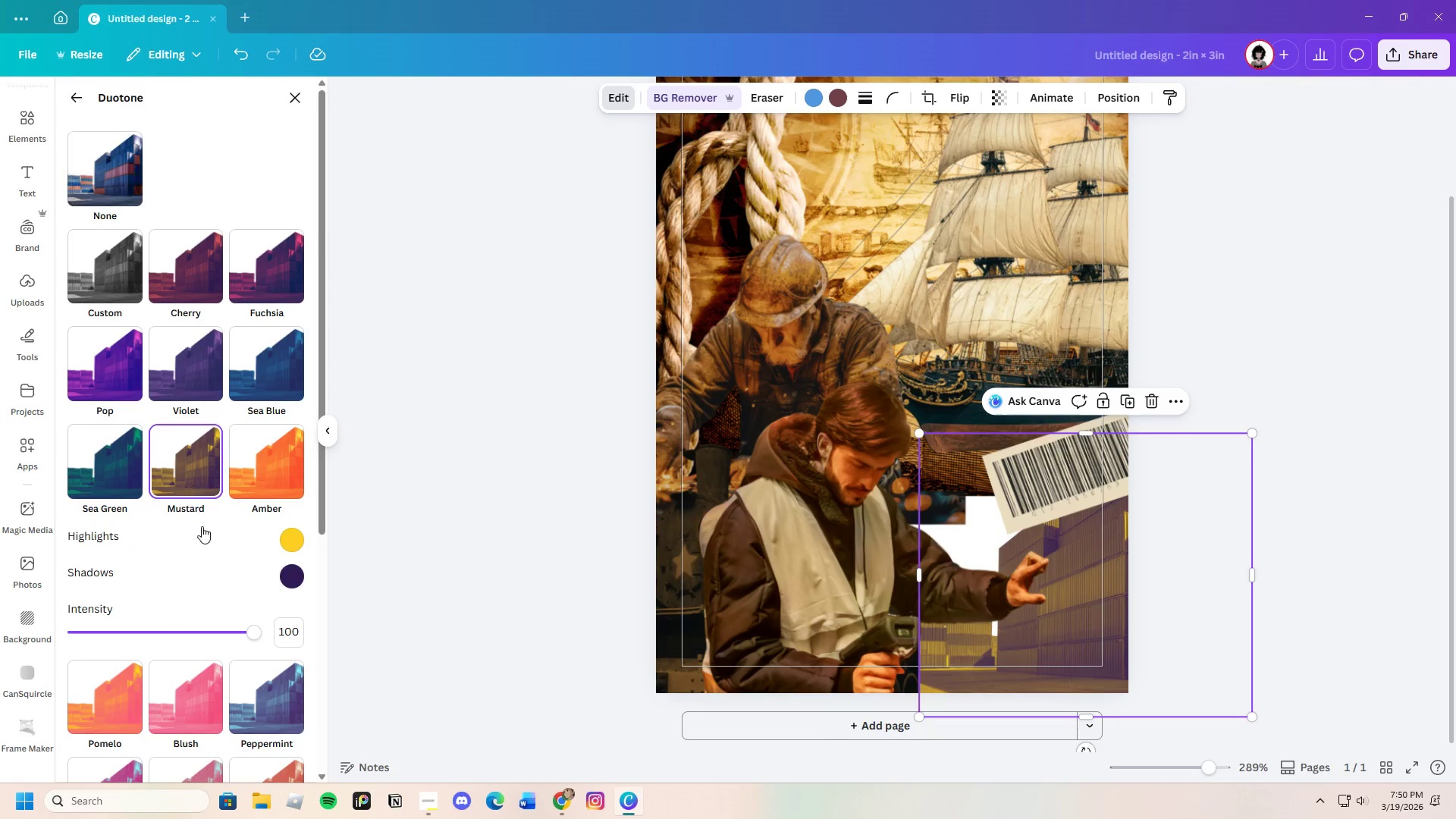 
left_click([295, 541])
 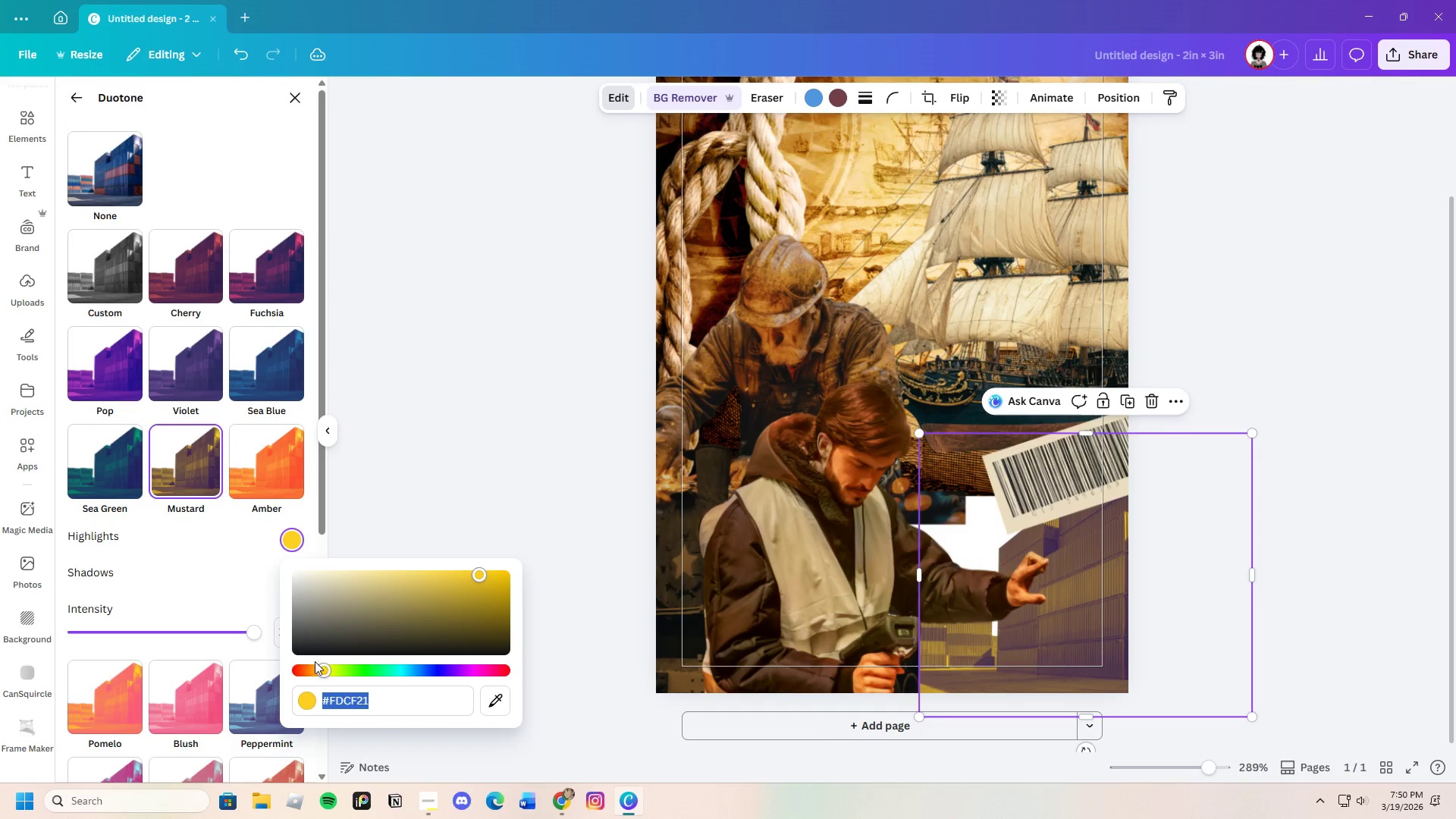 
left_click([309, 671])
 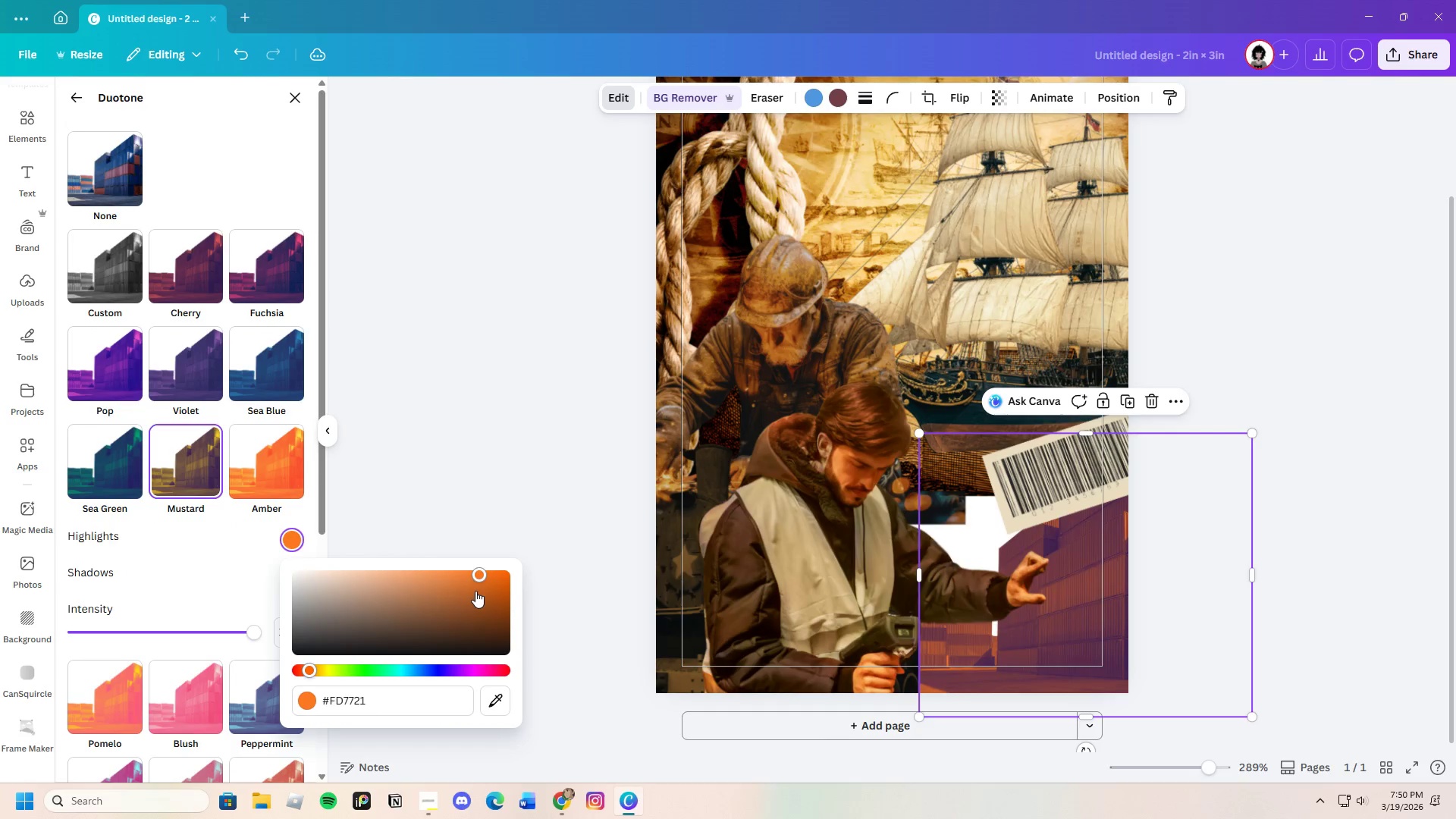 
left_click_drag(start_coordinate=[475, 591], to_coordinate=[497, 568])
 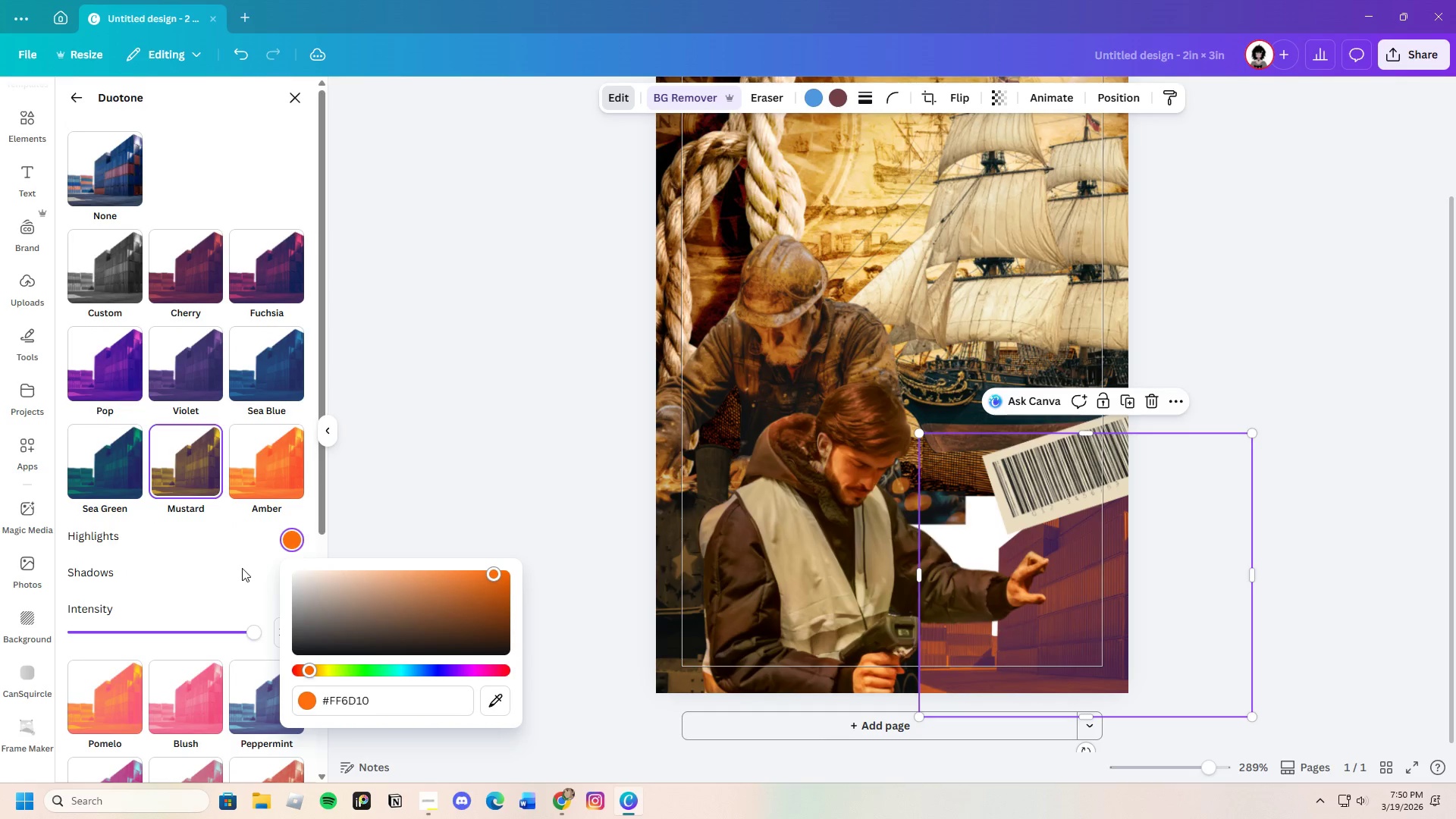 
left_click([241, 569])
 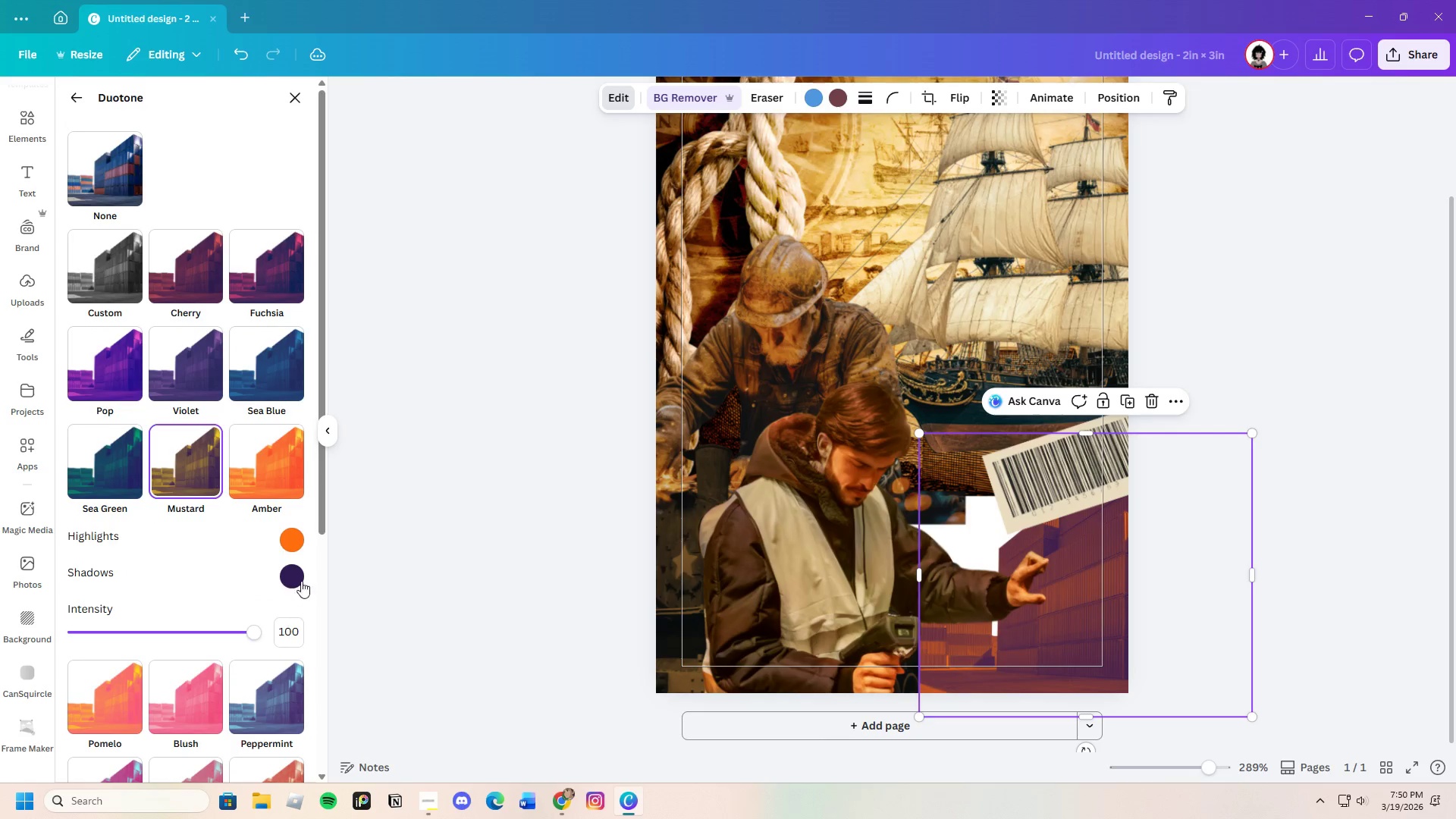 
left_click([288, 575])
 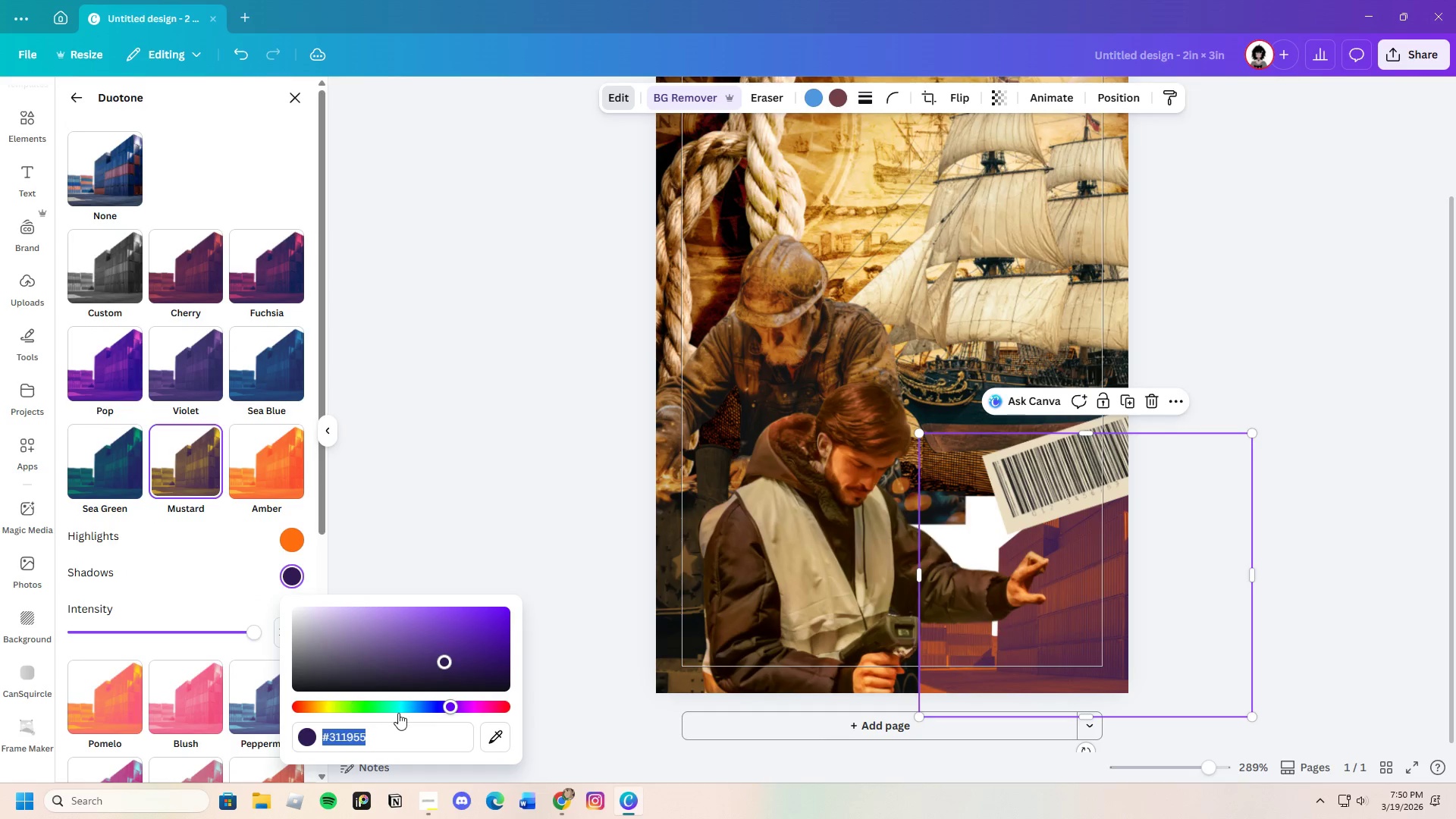 
left_click_drag(start_coordinate=[404, 708], to_coordinate=[406, 704])
 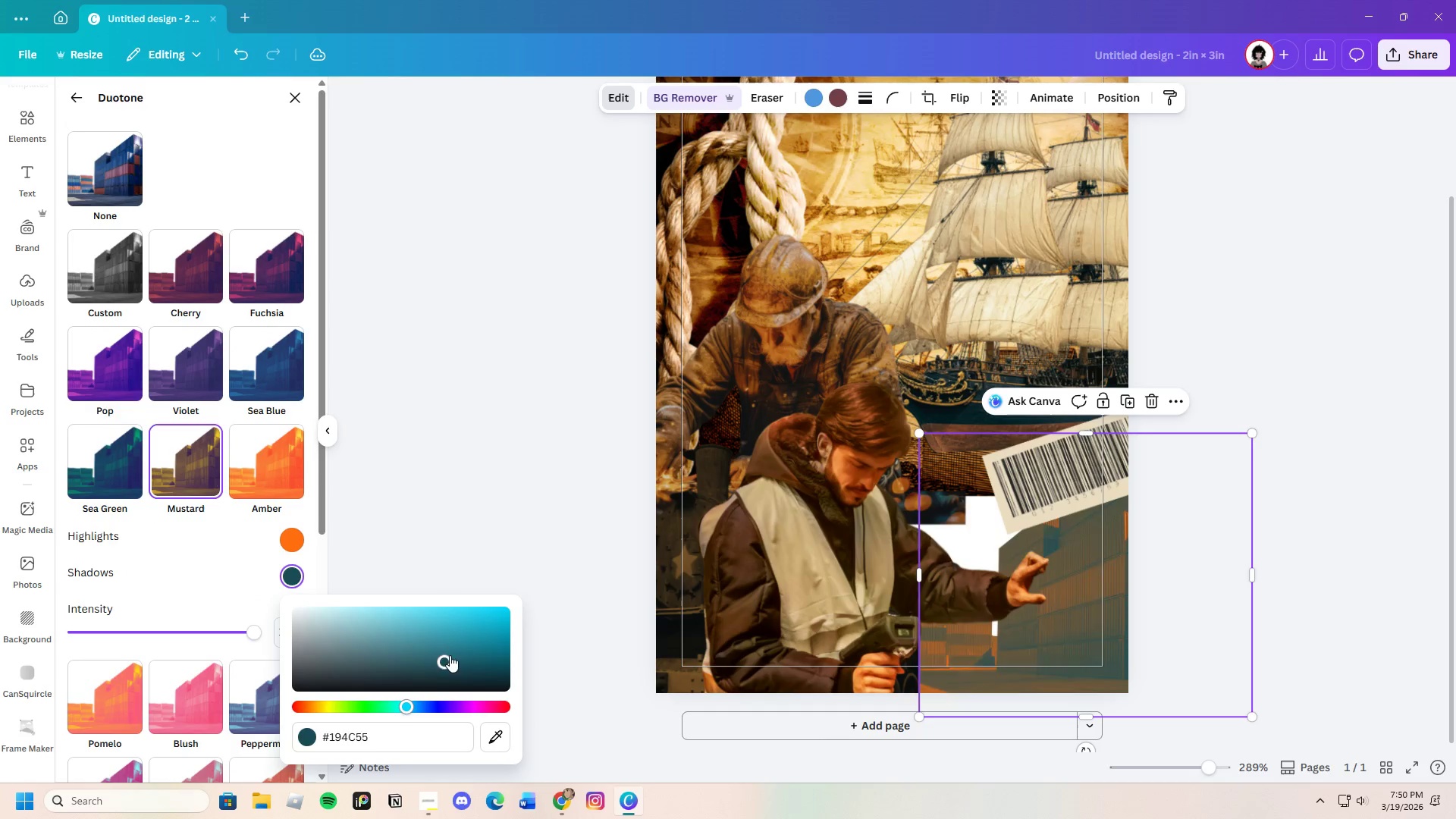 
left_click_drag(start_coordinate=[450, 655], to_coordinate=[493, 698])
 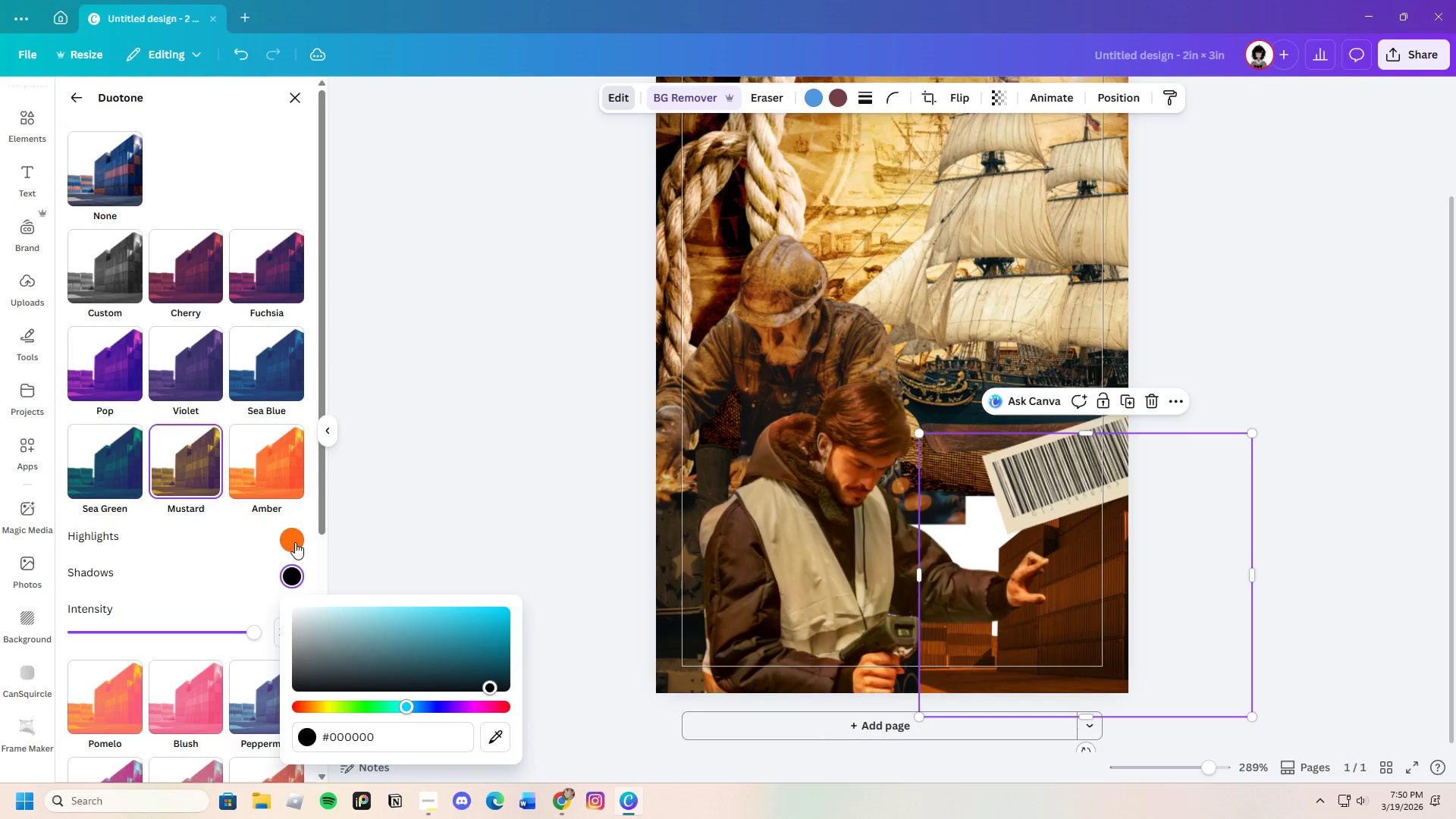 
left_click([295, 541])
 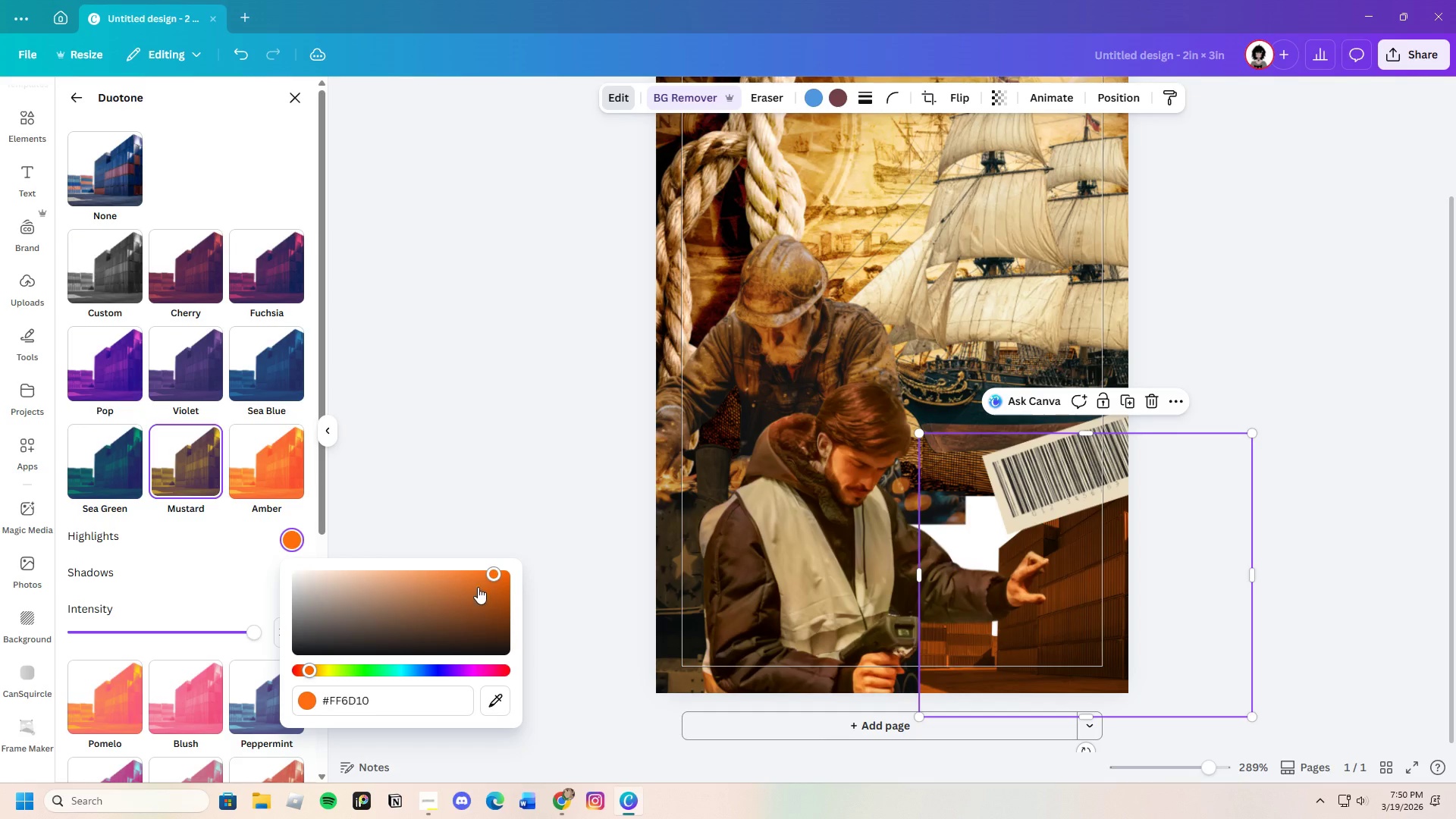 
left_click_drag(start_coordinate=[492, 579], to_coordinate=[461, 584])
 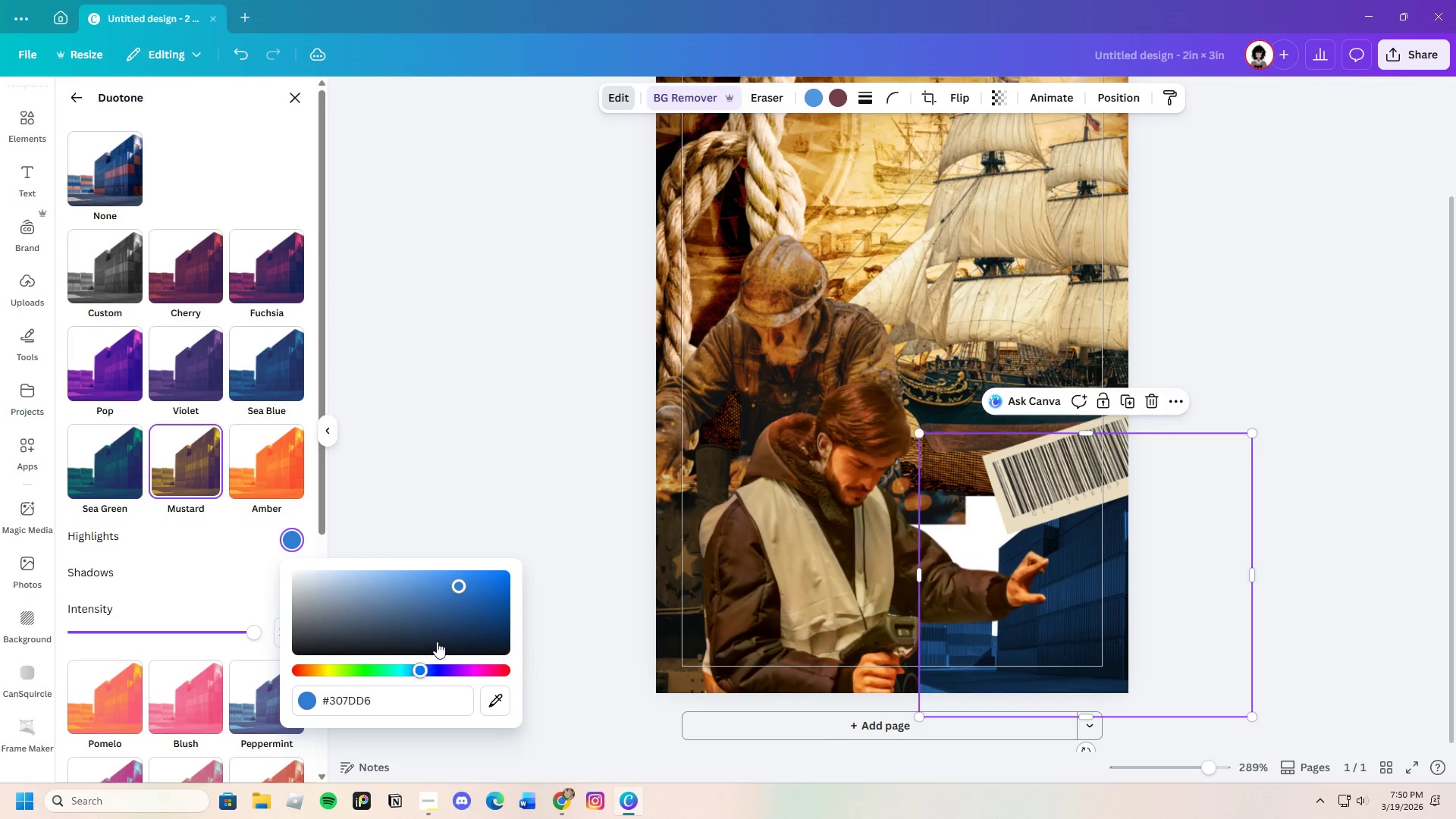 
left_click_drag(start_coordinate=[456, 588], to_coordinate=[419, 589])
 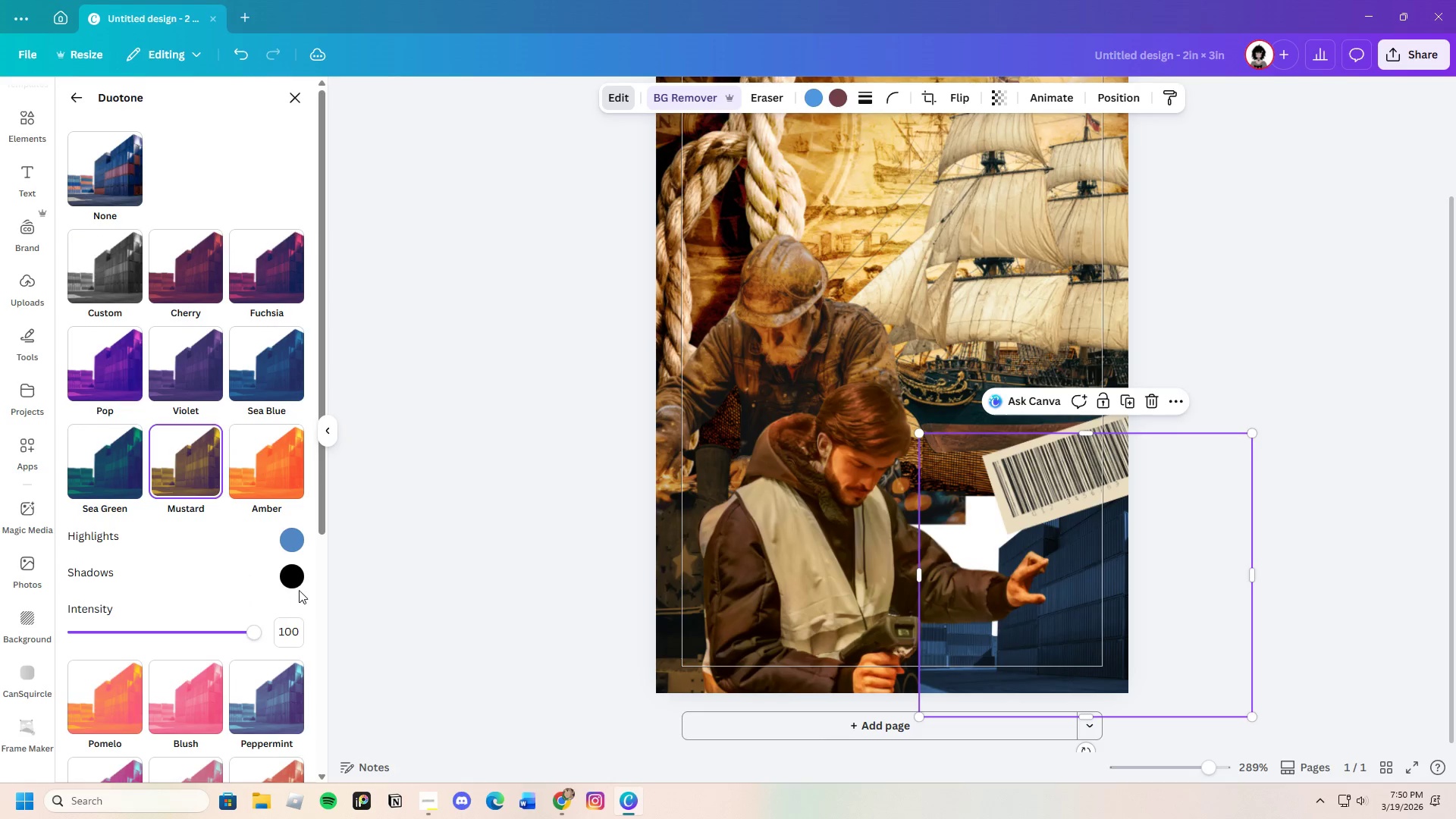 
double_click([300, 574])
 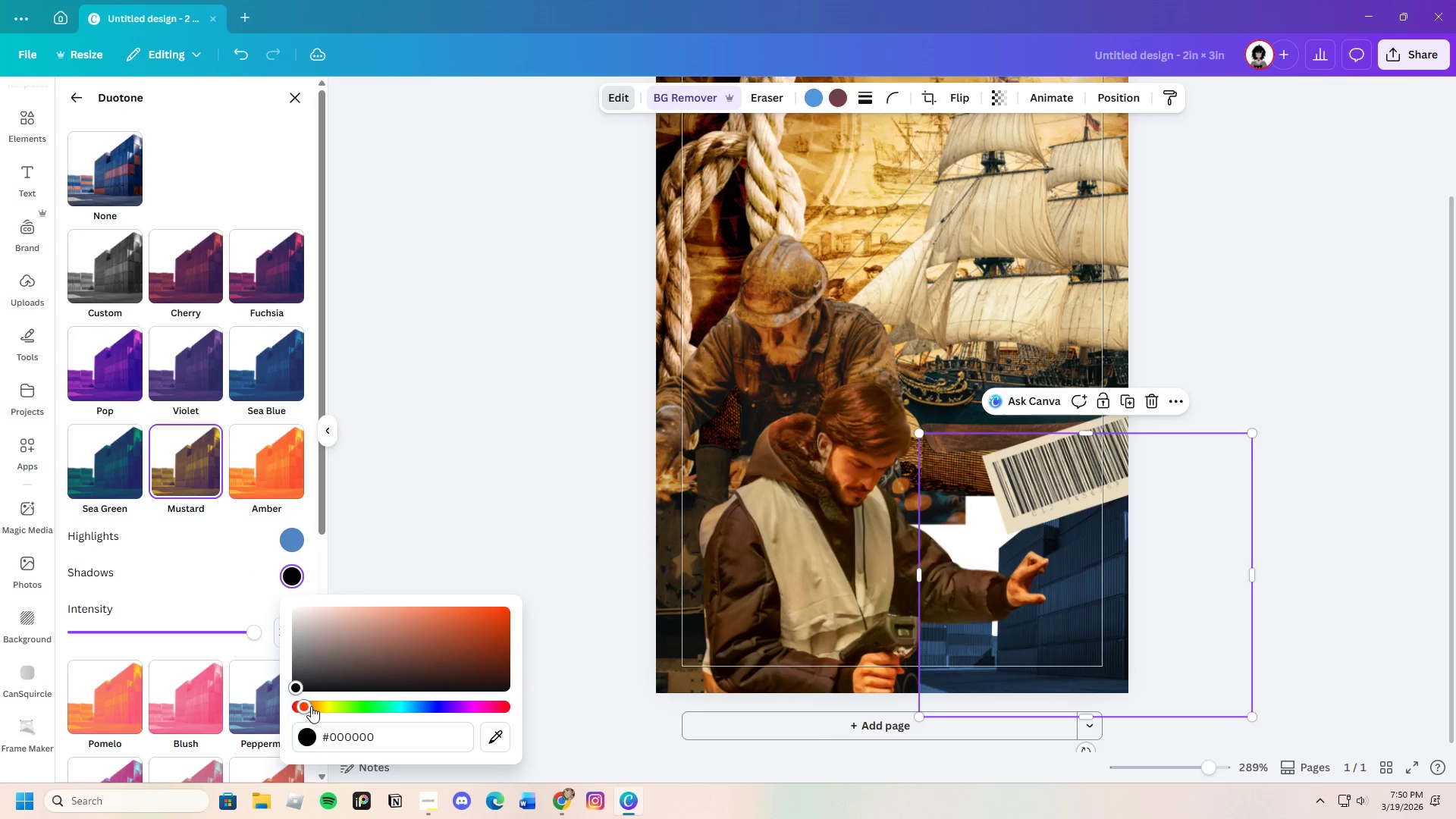 
left_click_drag(start_coordinate=[458, 673], to_coordinate=[465, 679])
 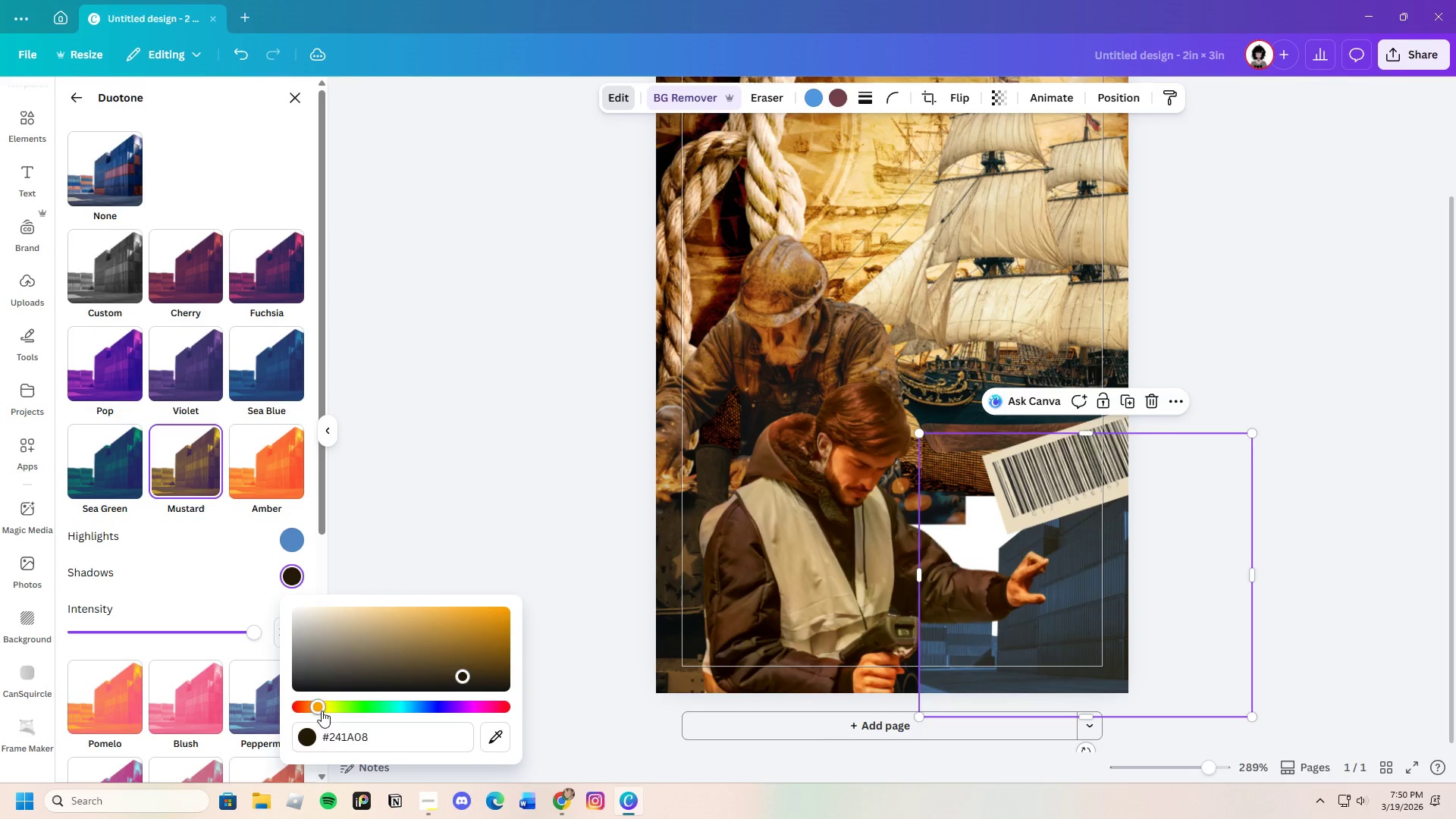 
left_click_drag(start_coordinate=[312, 712], to_coordinate=[306, 713])
 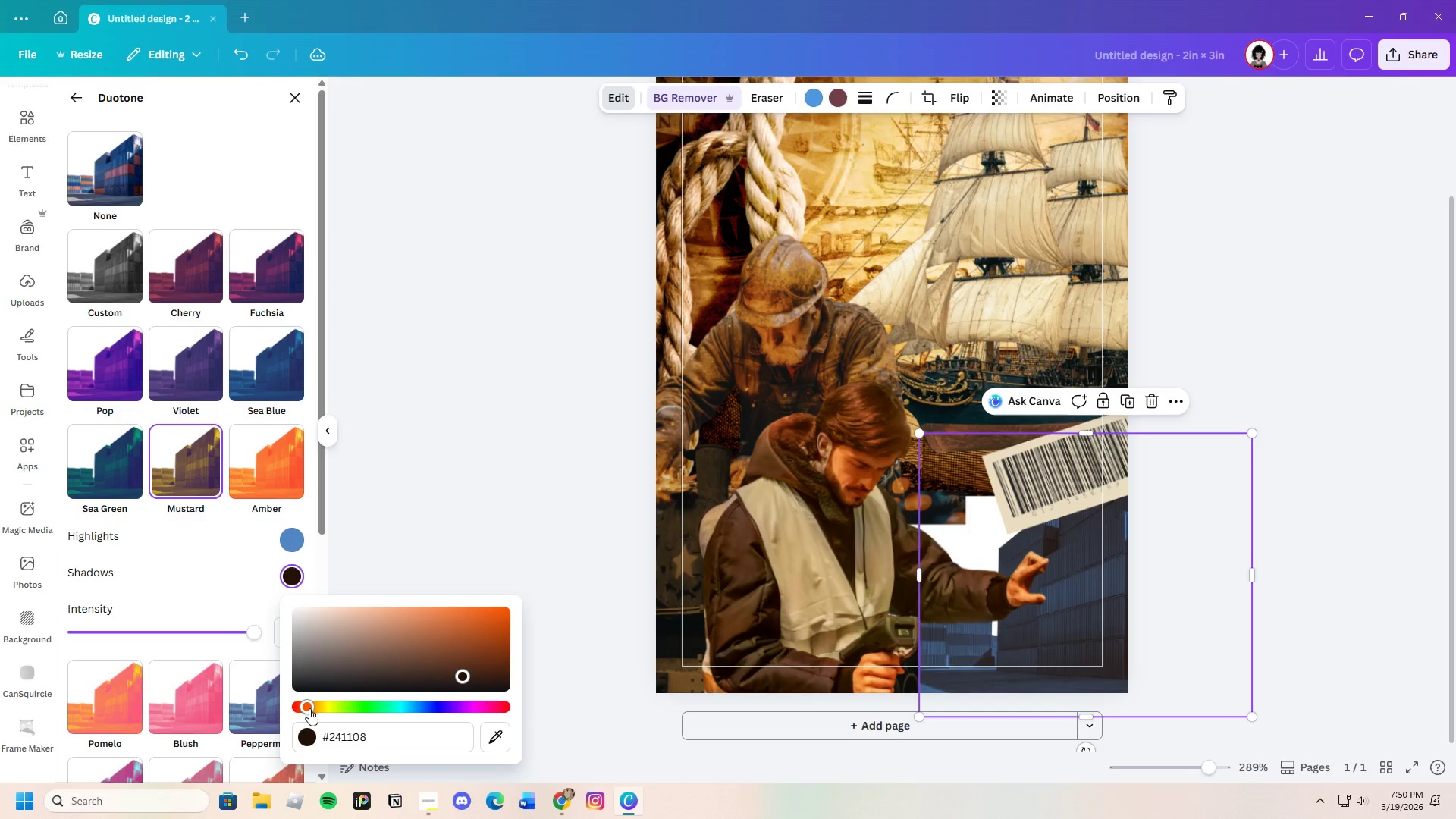 
left_click_drag(start_coordinate=[309, 708], to_coordinate=[306, 716])
 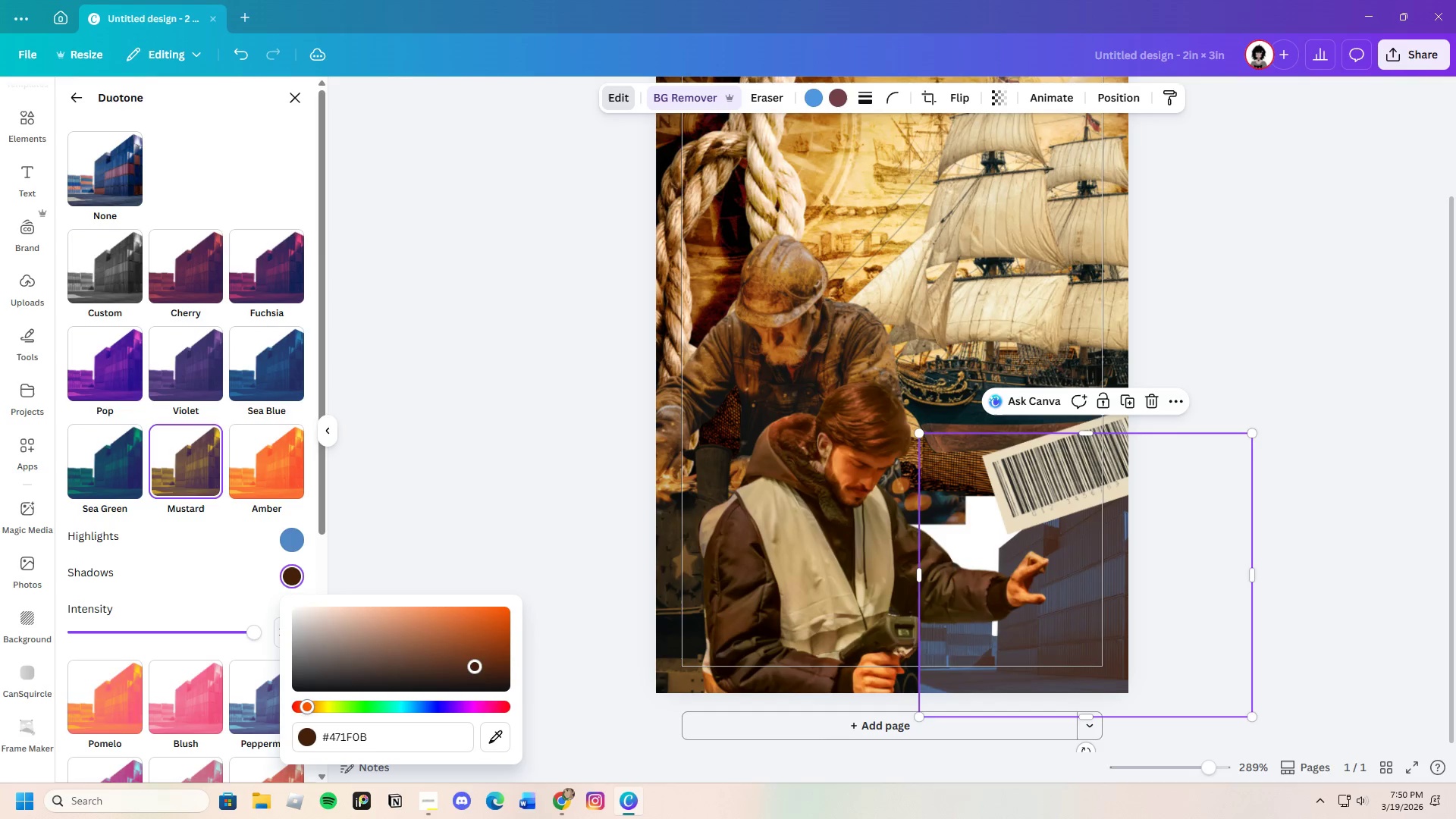 
left_click_drag(start_coordinate=[477, 668], to_coordinate=[481, 676])
 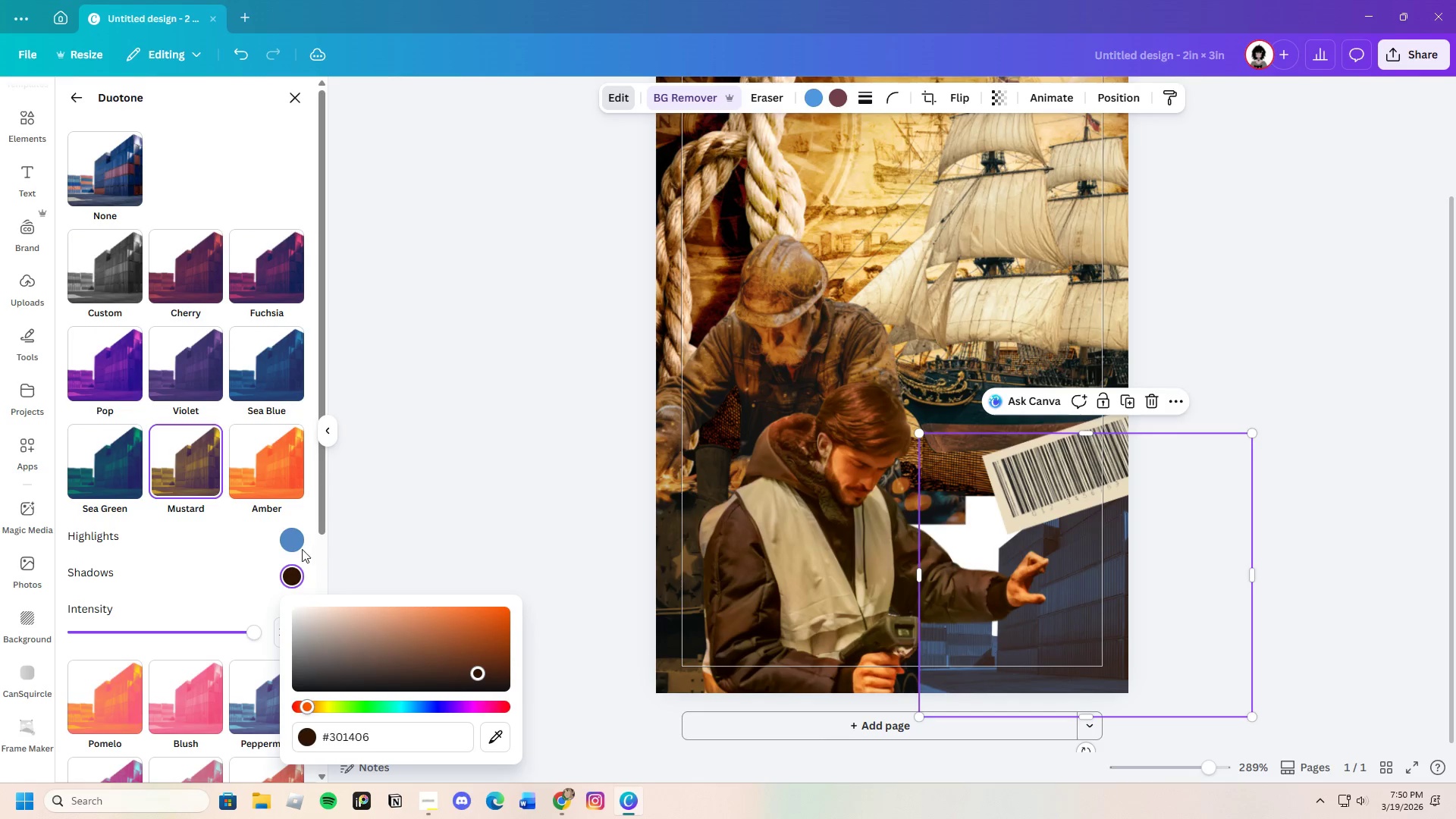 
left_click([288, 544])
 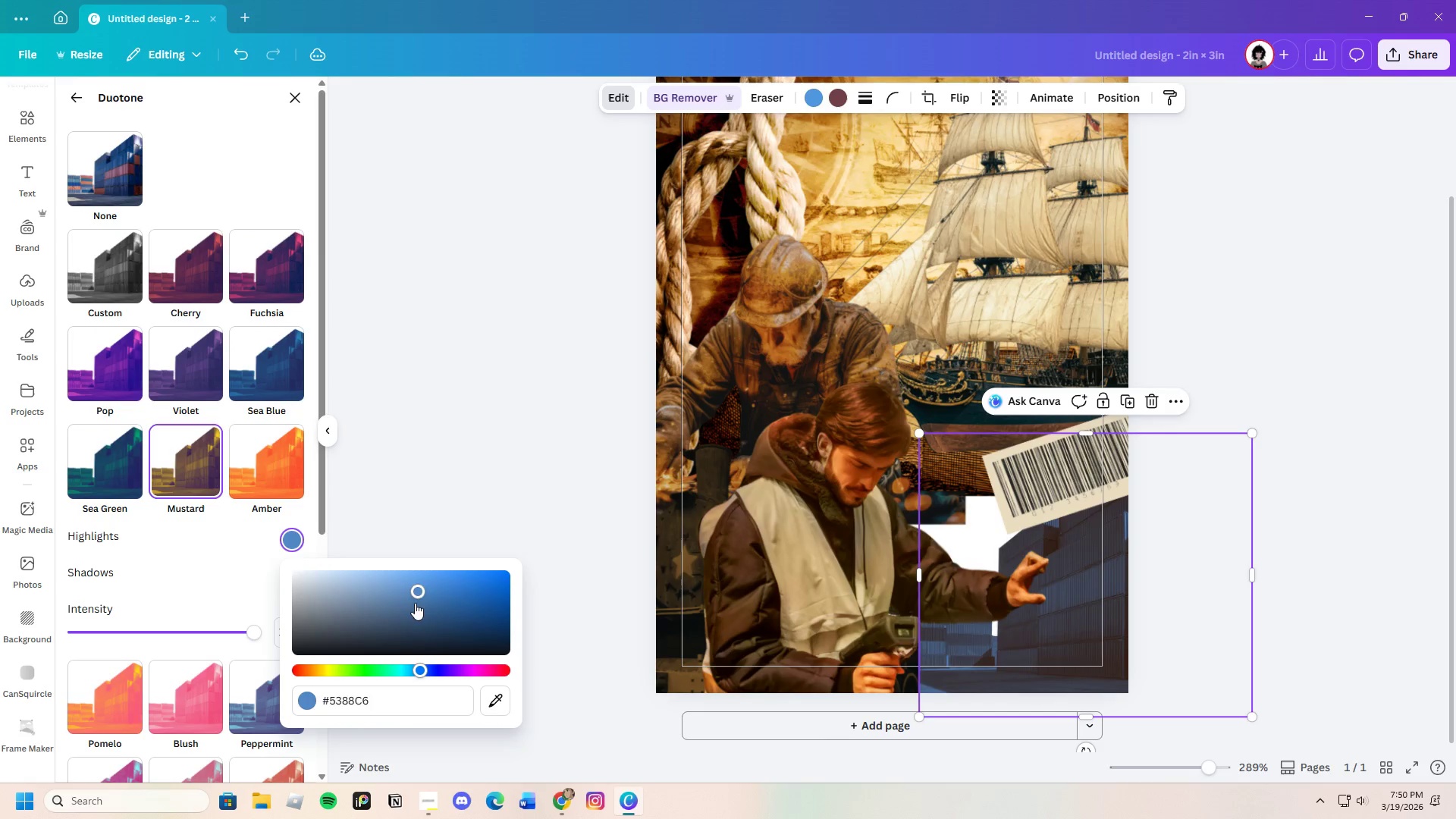 
left_click_drag(start_coordinate=[416, 598], to_coordinate=[389, 579])
 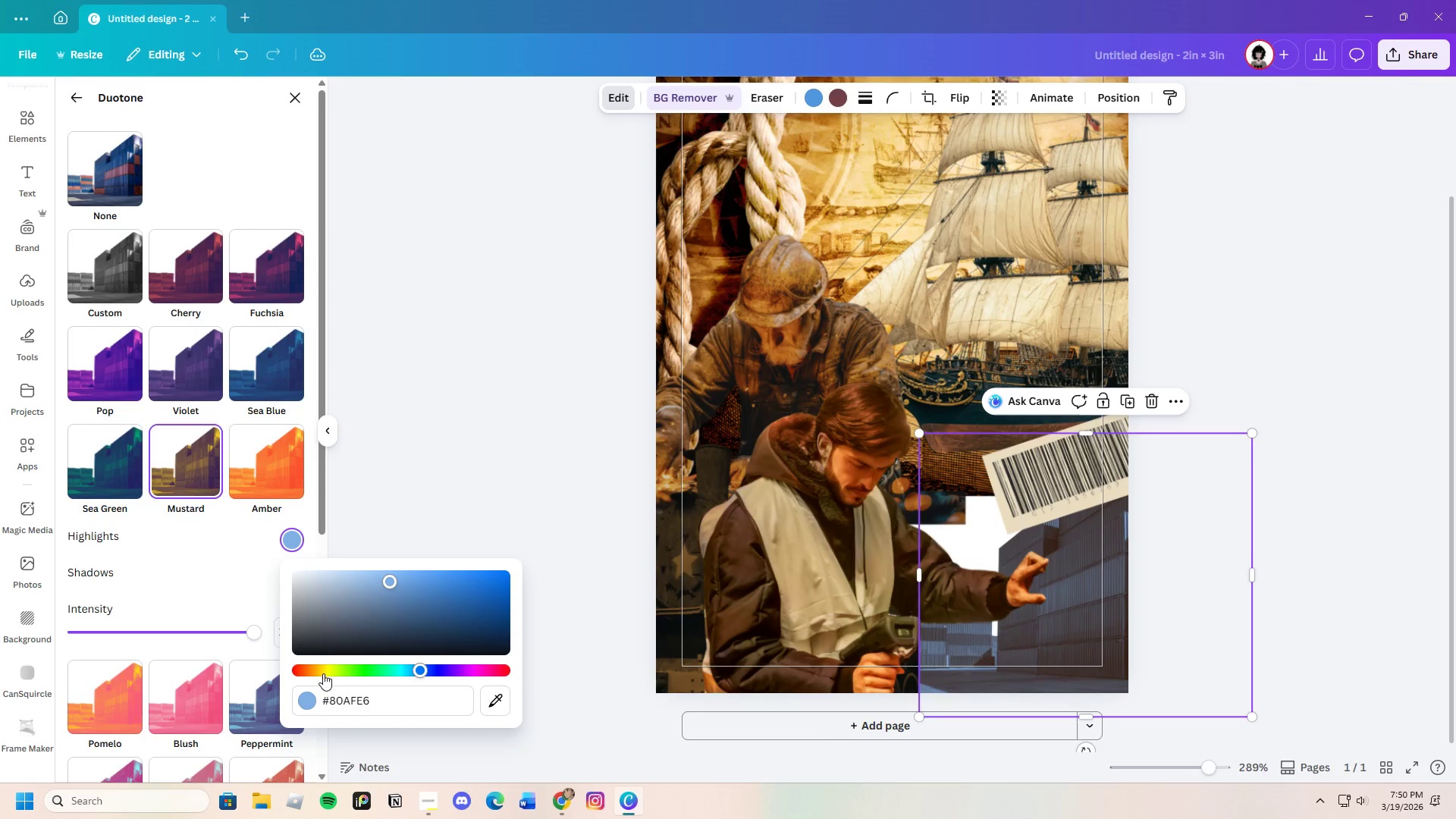 
left_click([321, 675])
 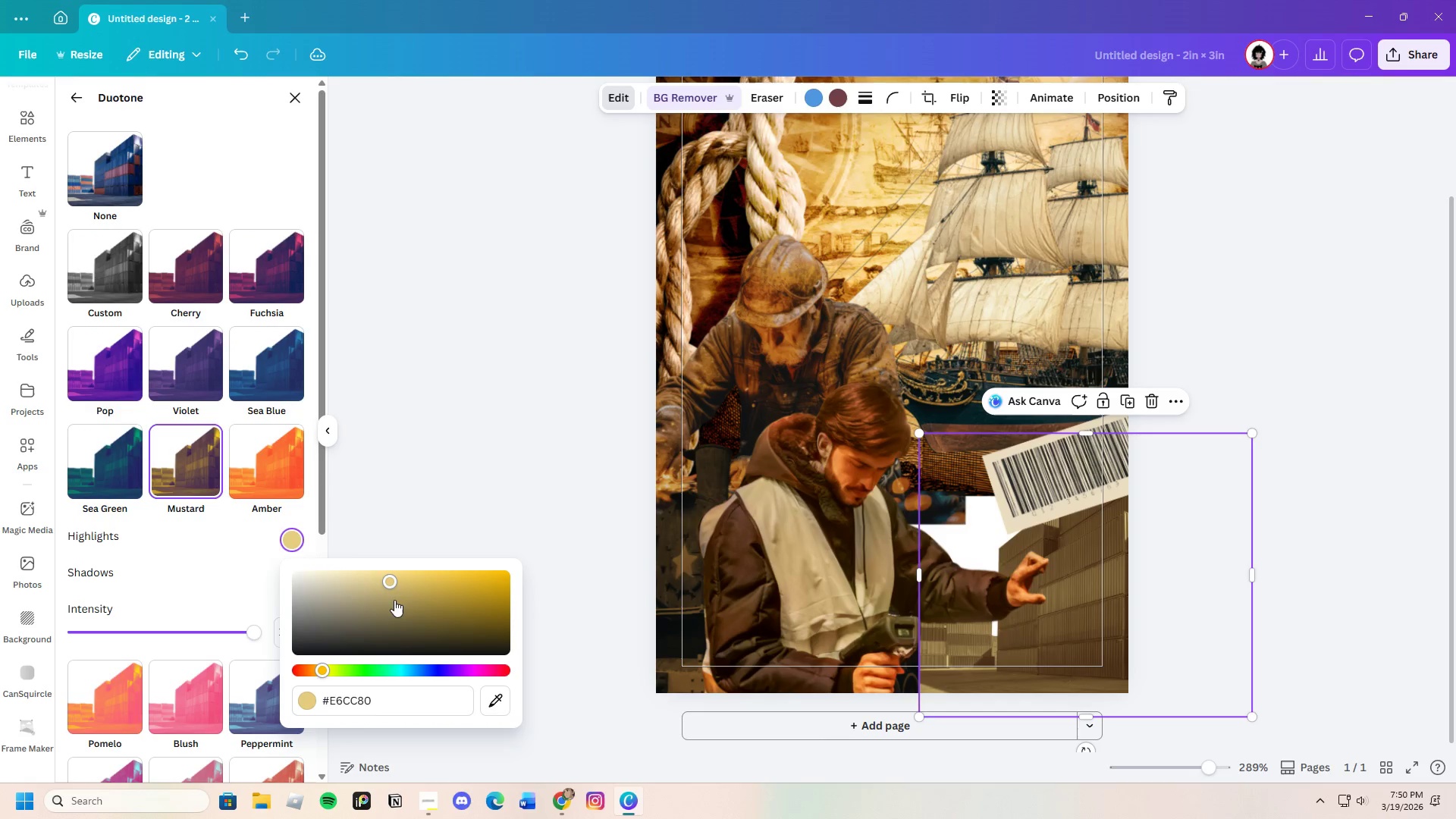 
left_click_drag(start_coordinate=[388, 585], to_coordinate=[441, 623])
 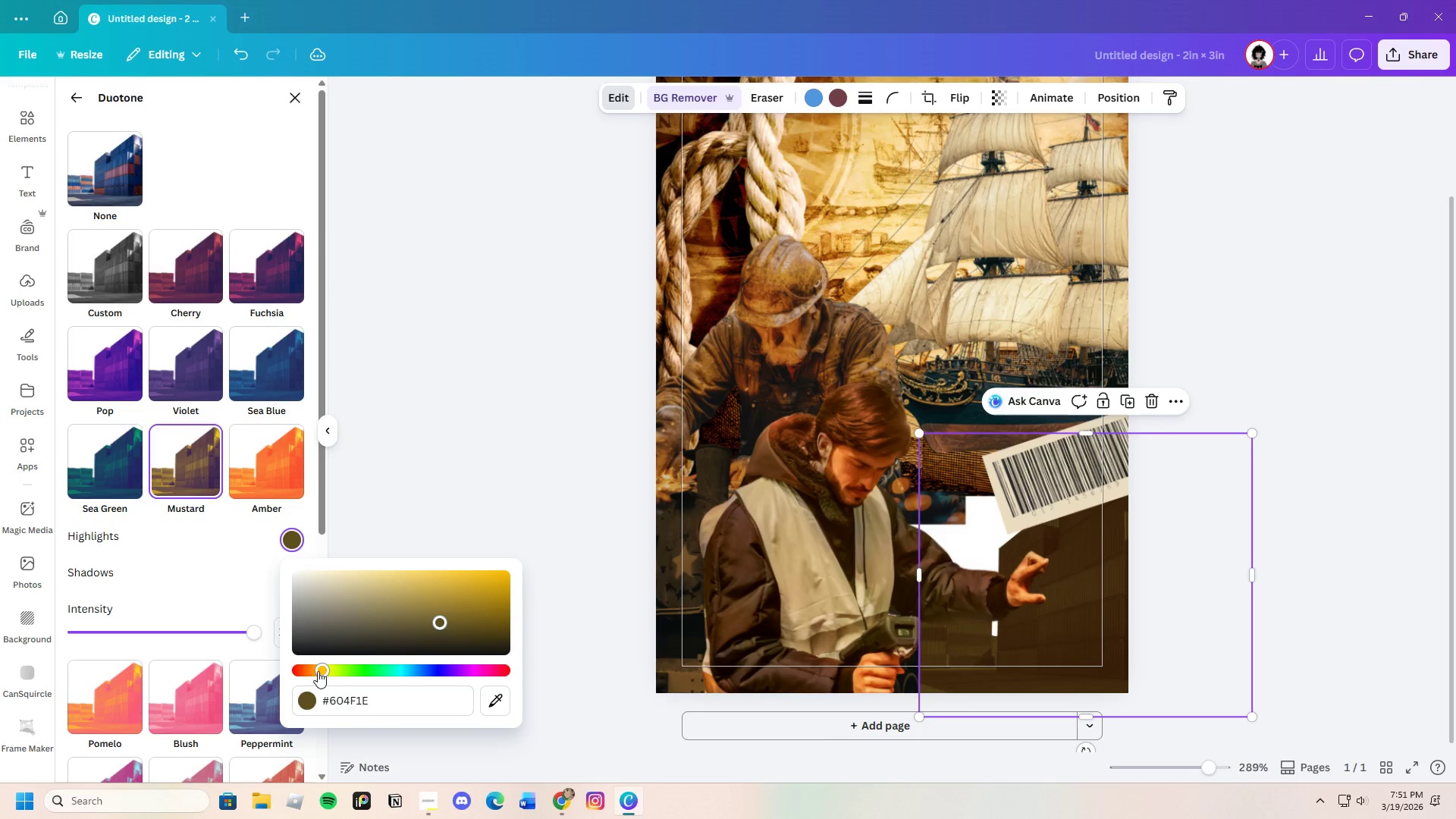 
left_click_drag(start_coordinate=[318, 671], to_coordinate=[314, 673])
 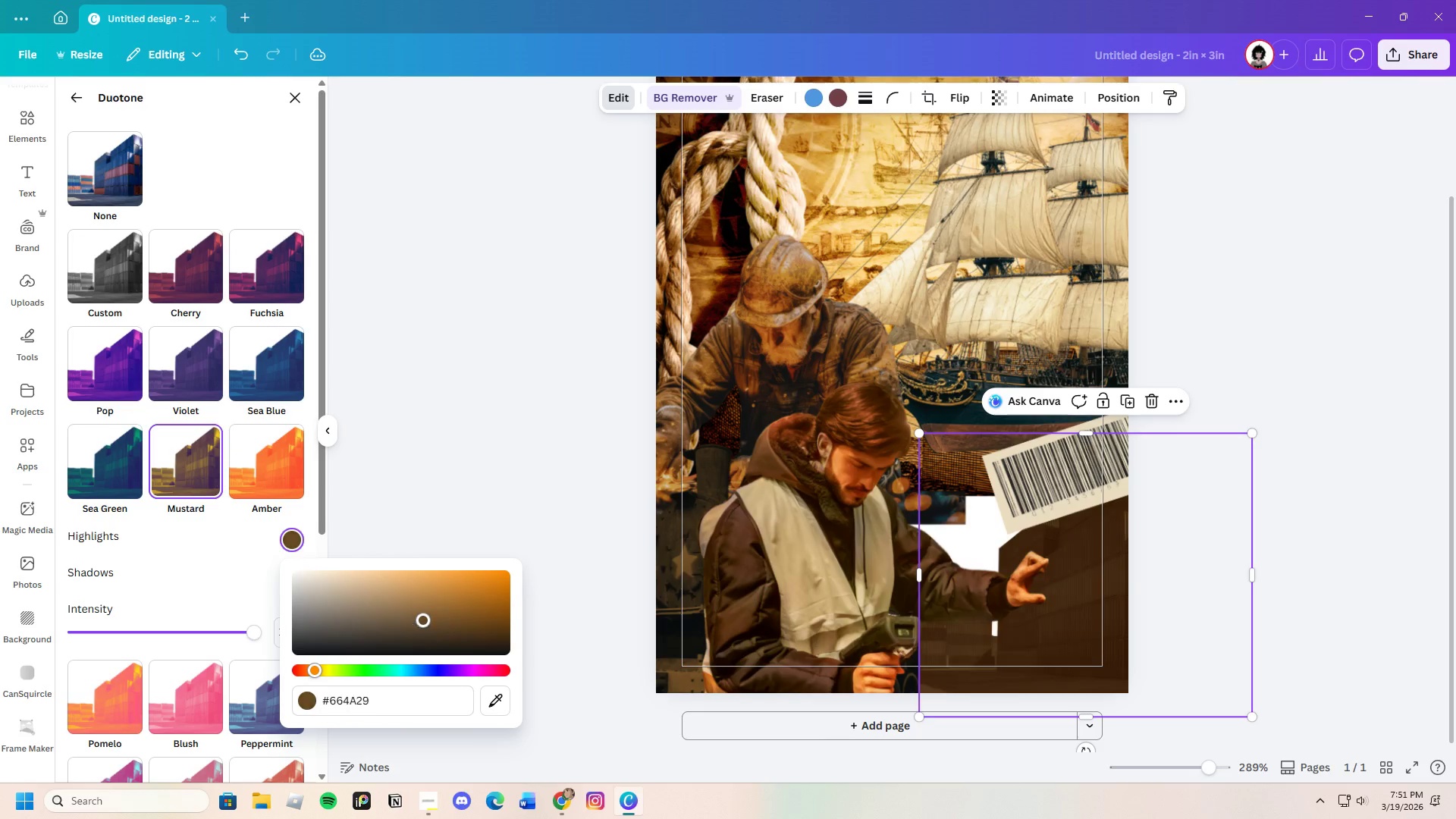 
left_click_drag(start_coordinate=[424, 621], to_coordinate=[435, 615])
 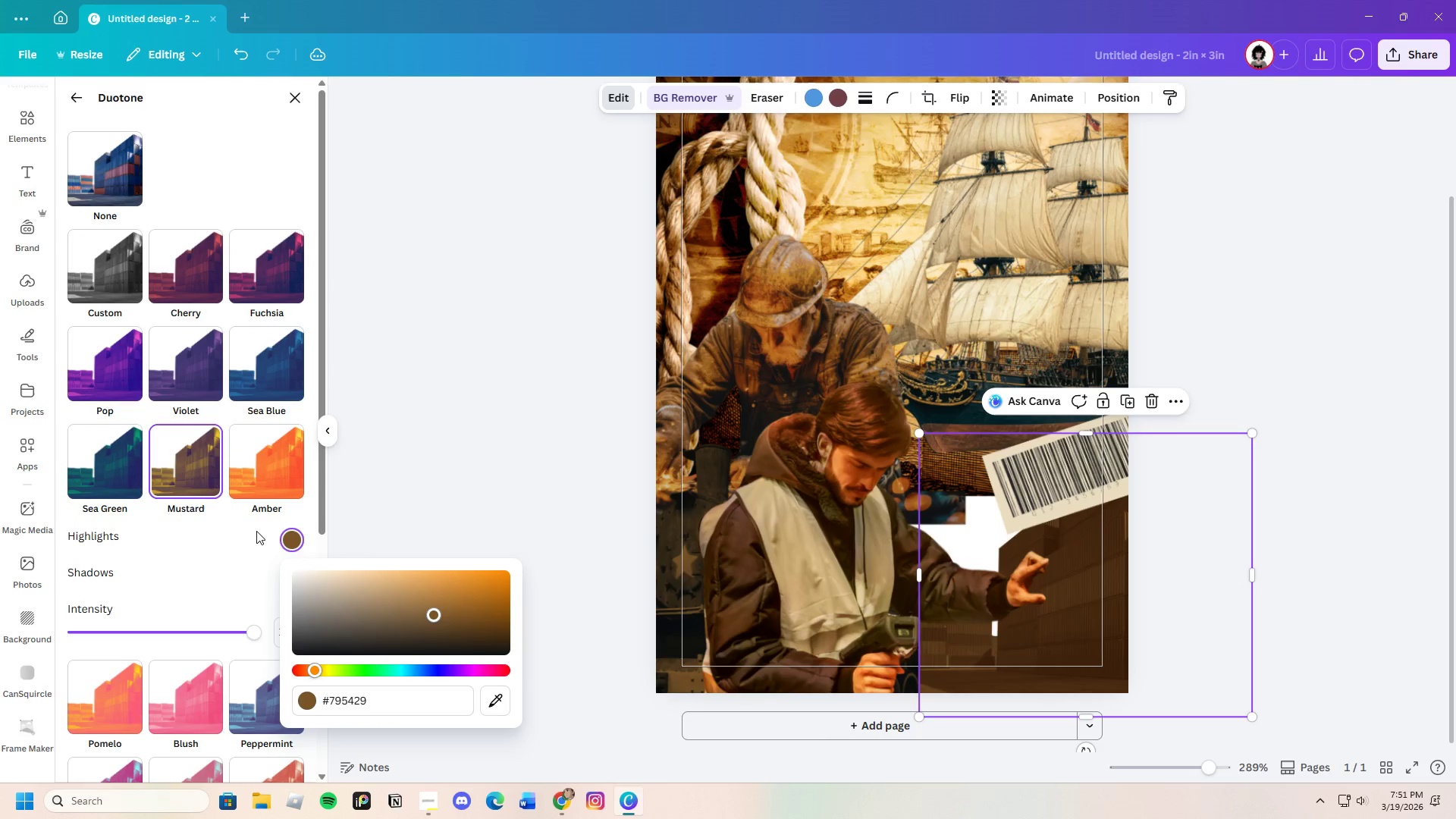 
left_click([260, 533])
 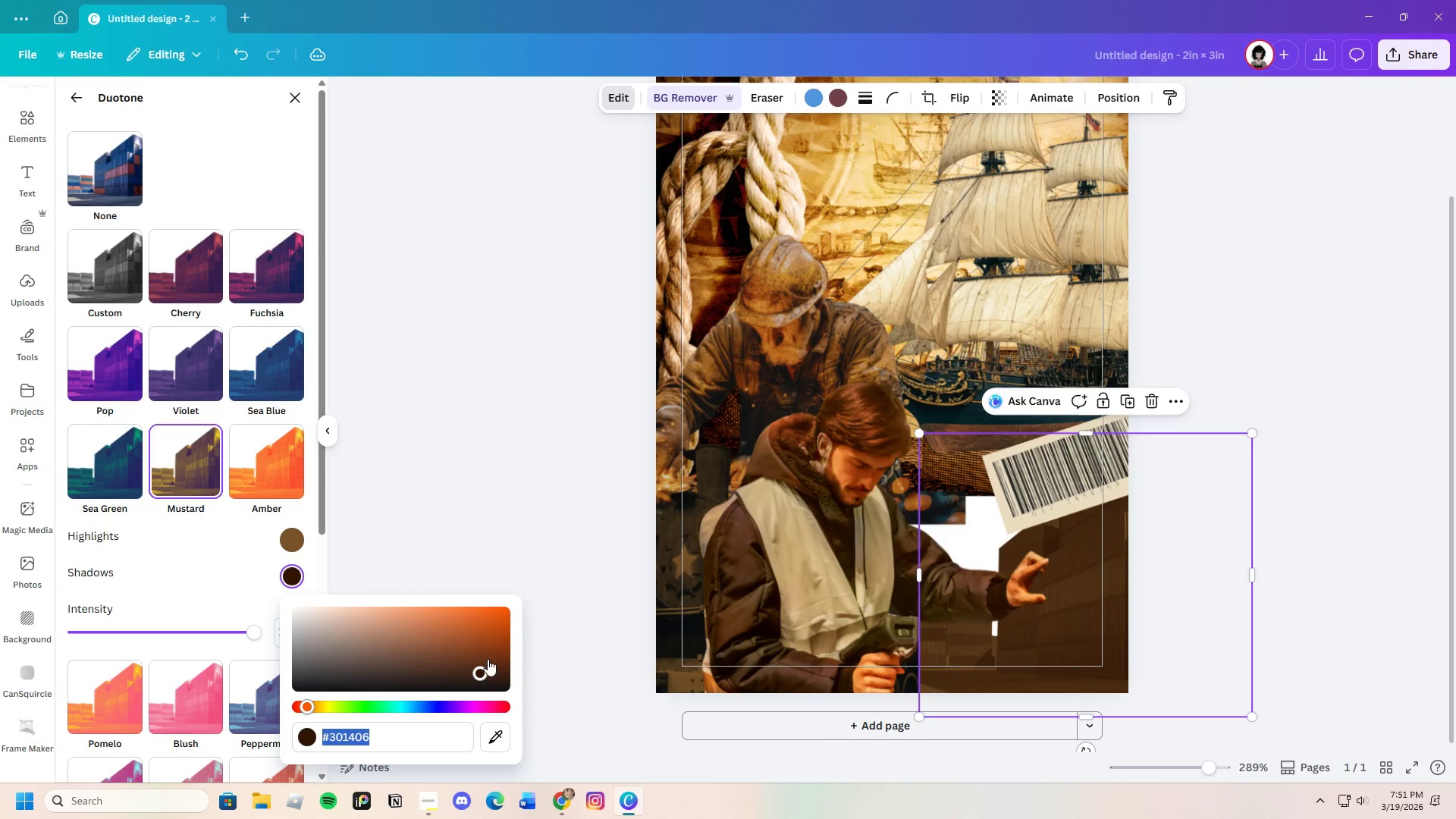 
left_click_drag(start_coordinate=[479, 673], to_coordinate=[491, 699])
 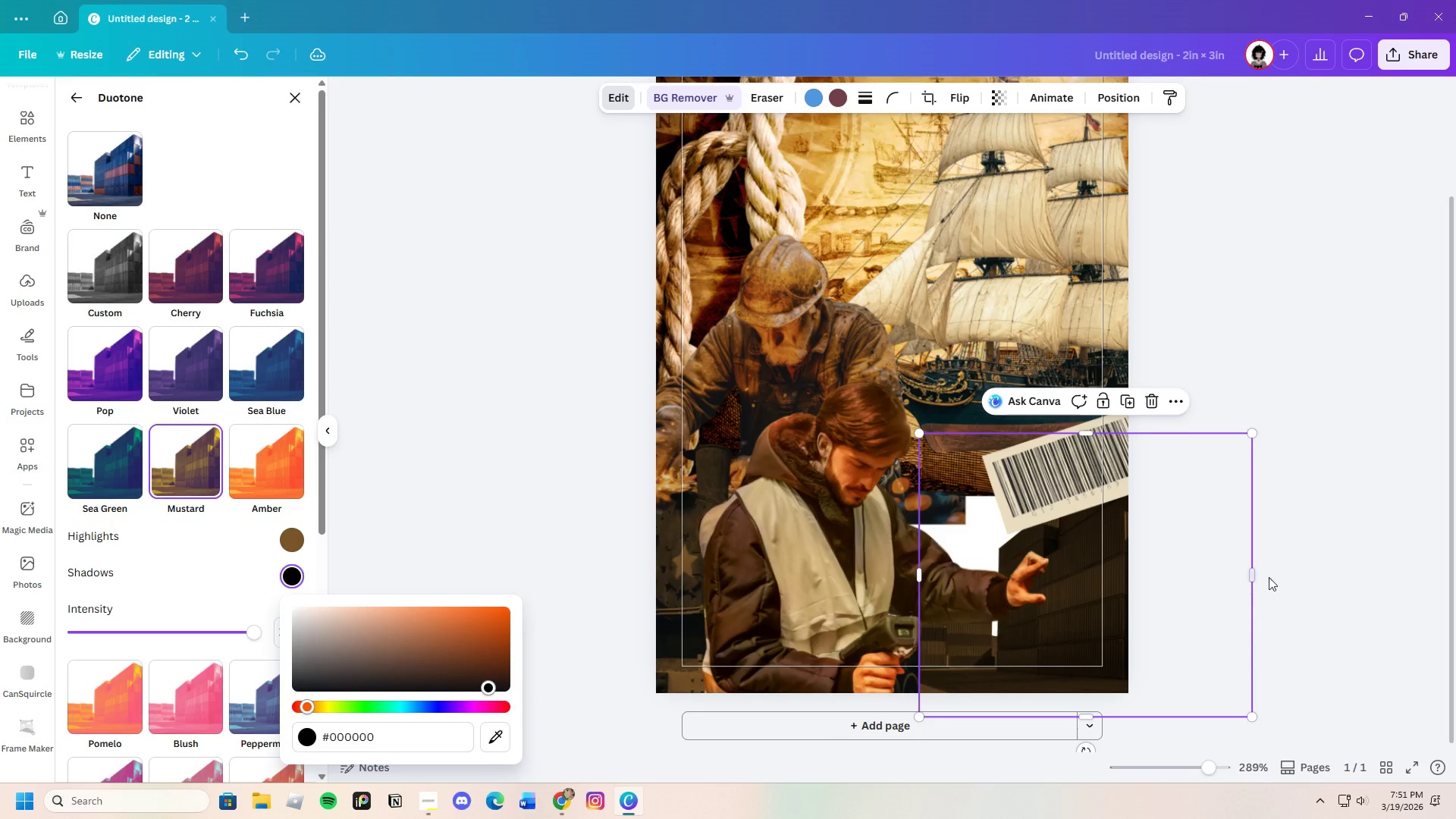 
double_click([1287, 566])
 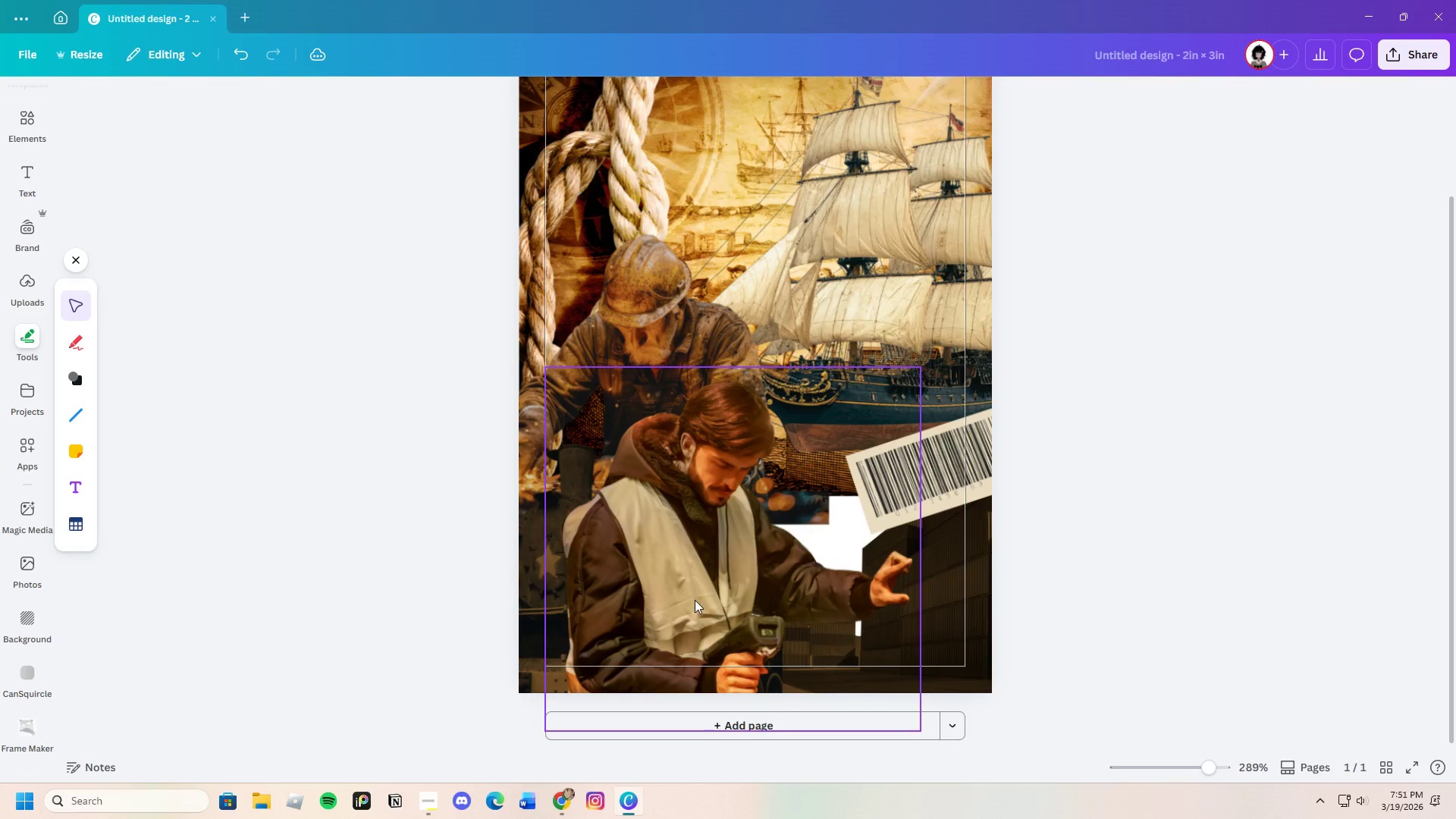 
left_click_drag(start_coordinate=[695, 599], to_coordinate=[787, 595])
 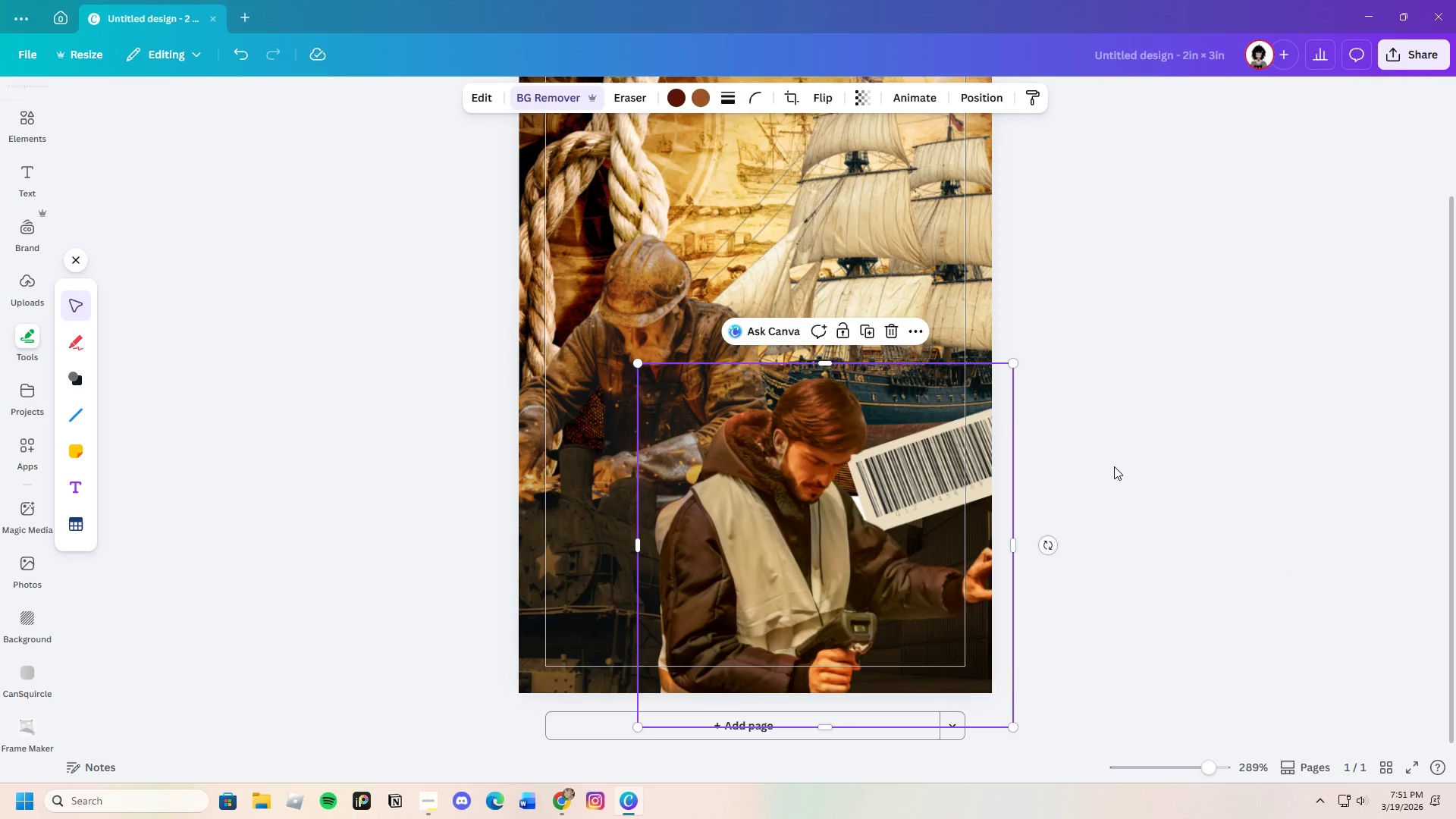 
left_click([1114, 466])
 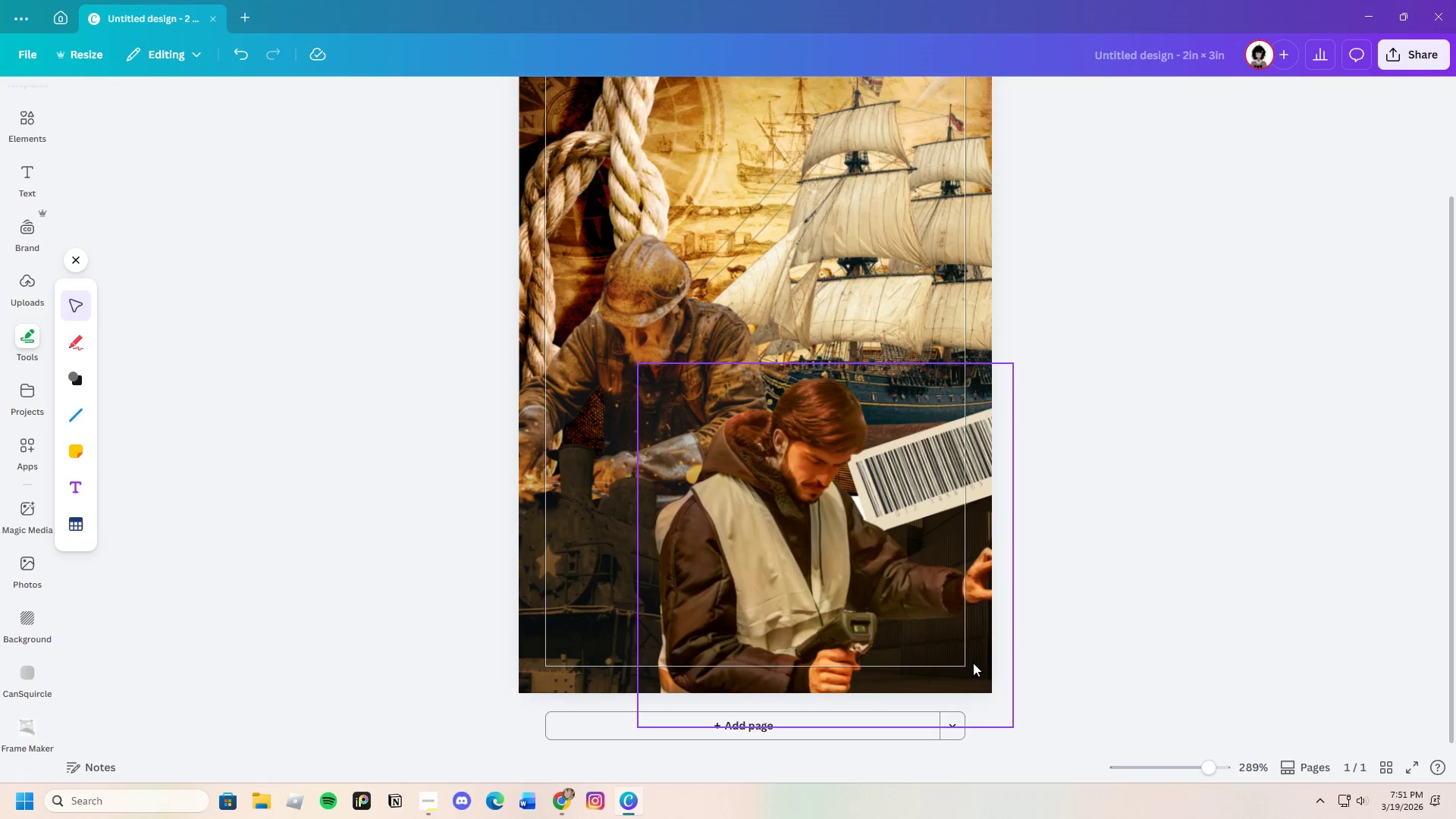 
left_click([974, 669])
 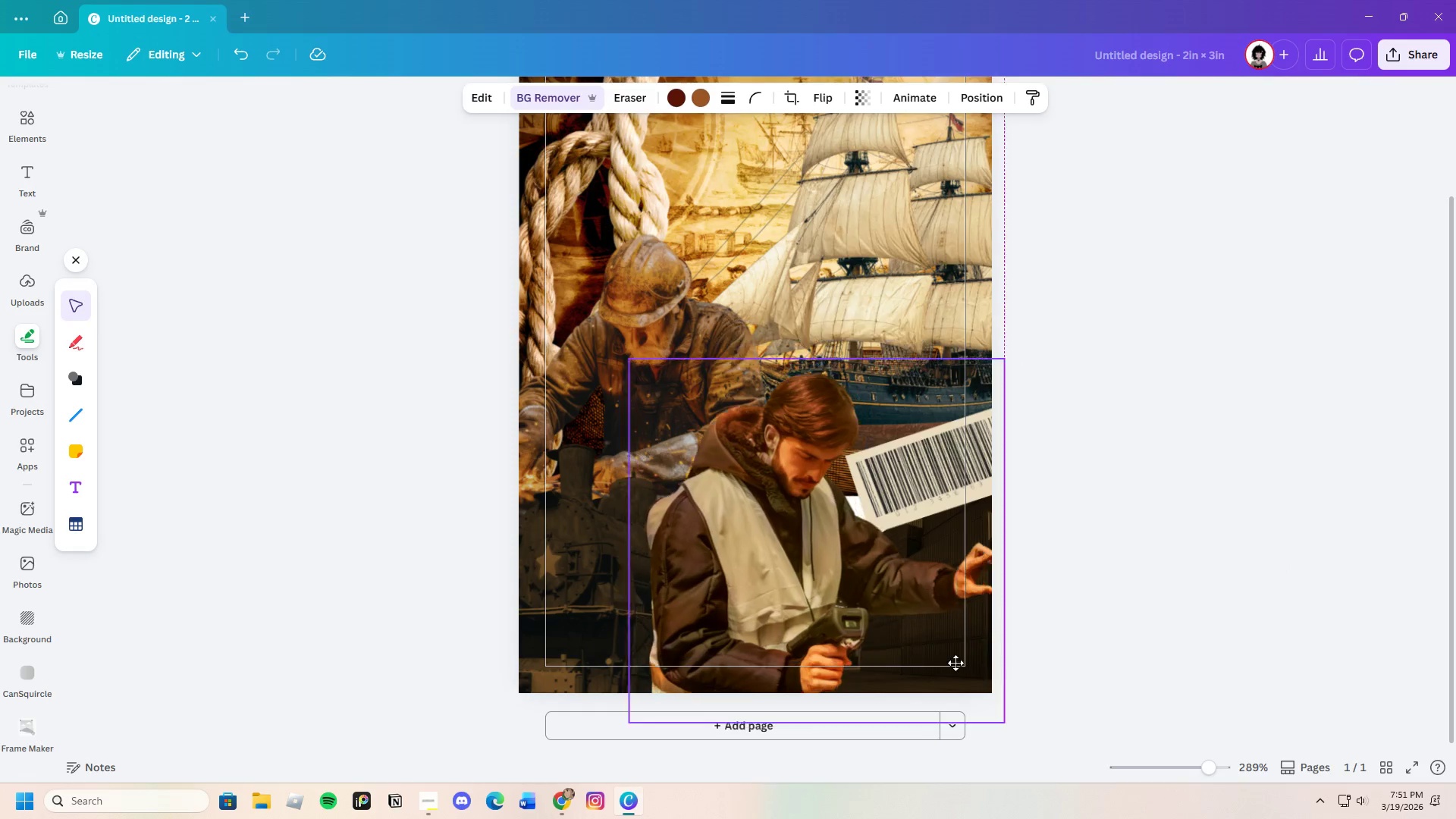 
left_click_drag(start_coordinate=[974, 670], to_coordinate=[814, 659])
 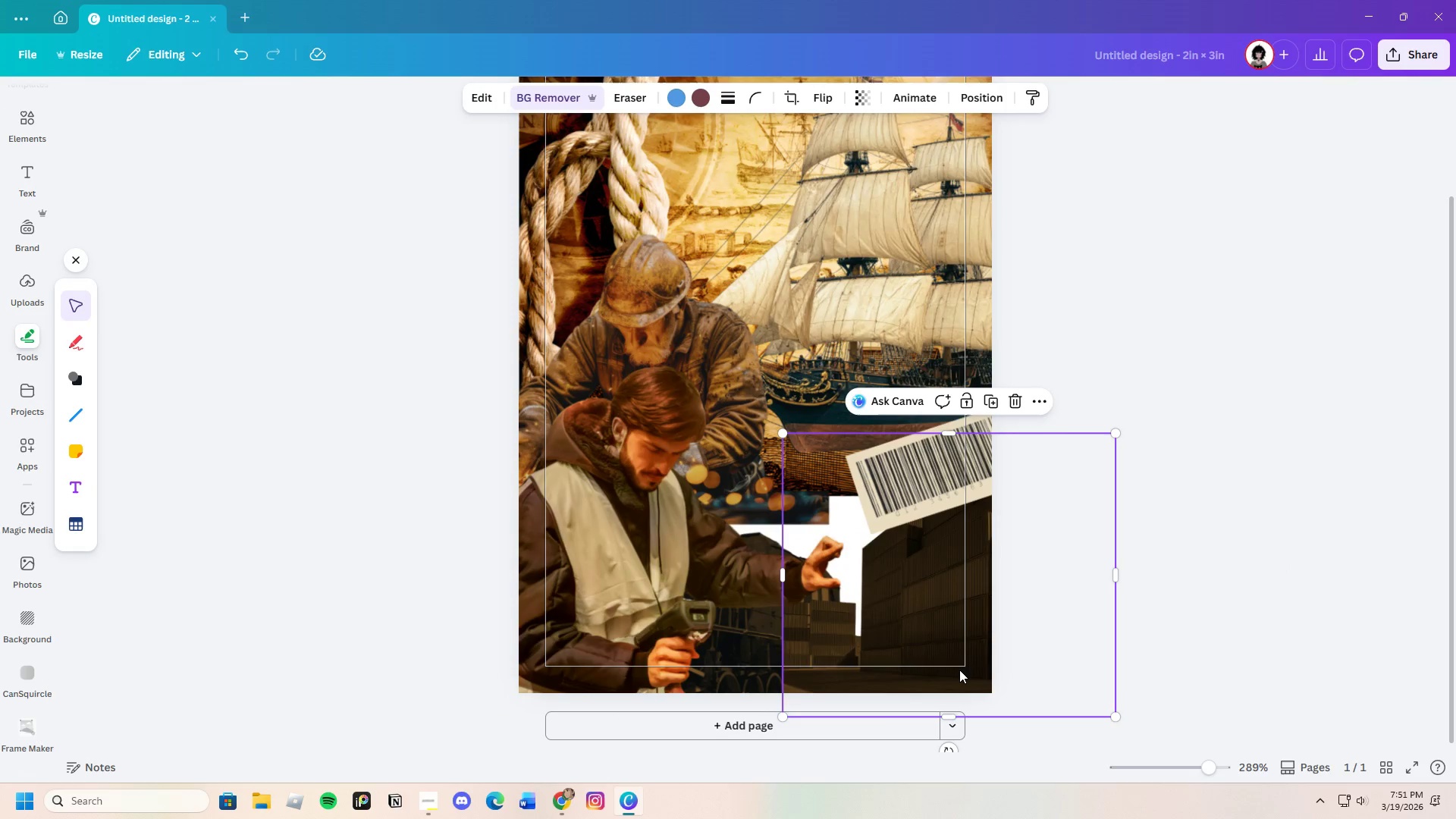 
left_click([959, 670])
 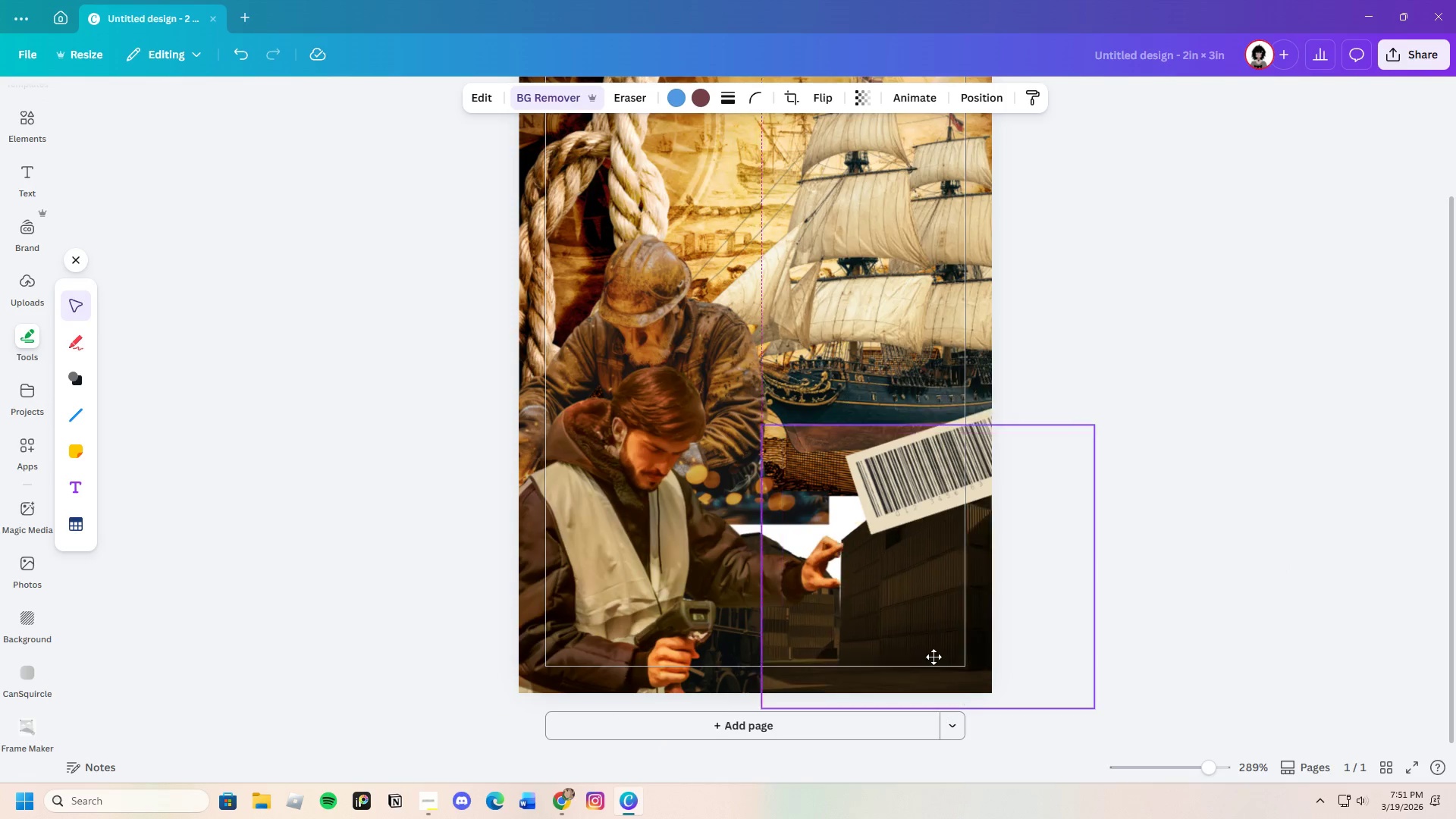 
left_click_drag(start_coordinate=[959, 670], to_coordinate=[931, 651])
 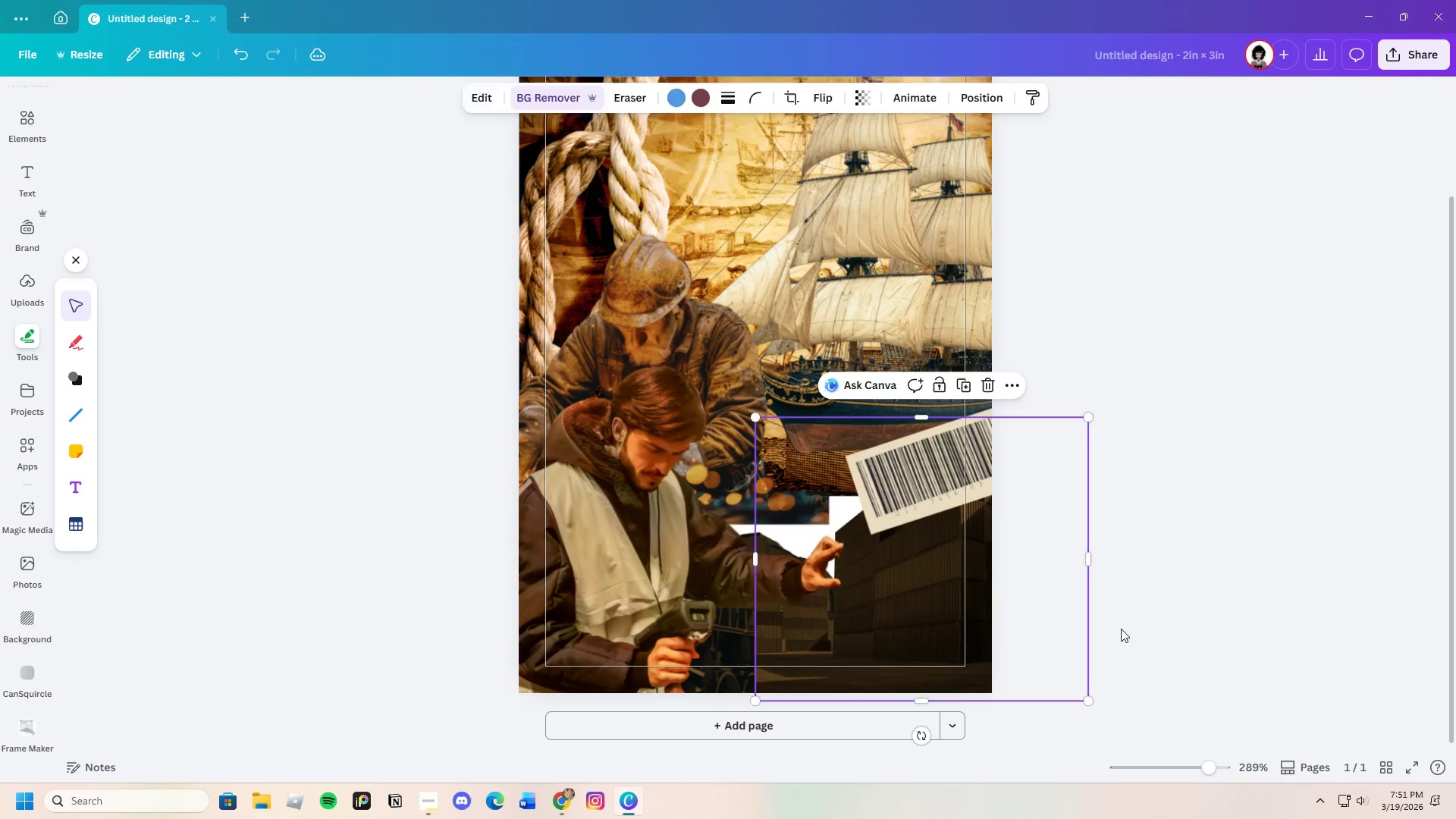 
left_click([1121, 629])
 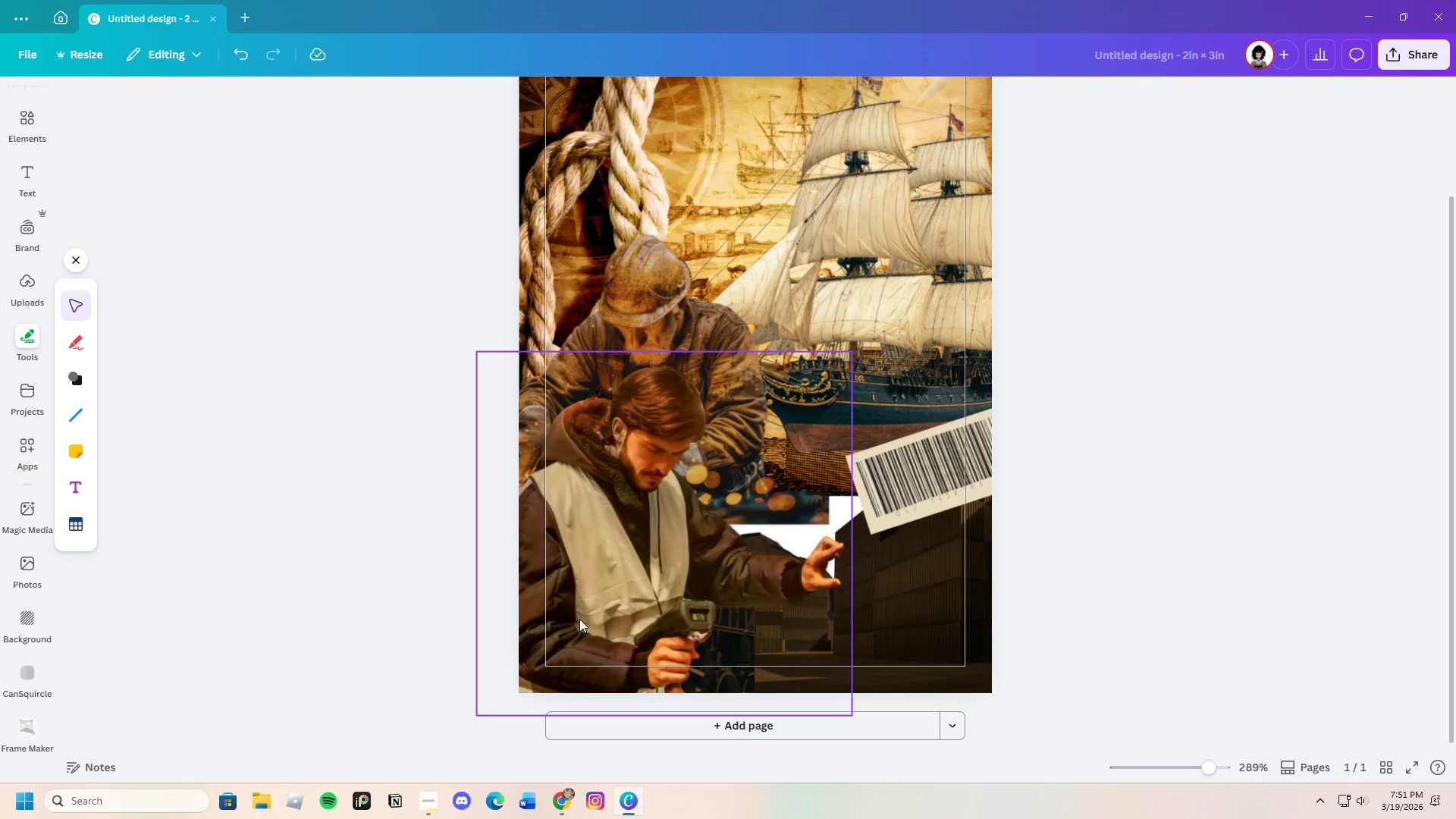 
left_click_drag(start_coordinate=[579, 619], to_coordinate=[755, 636])
 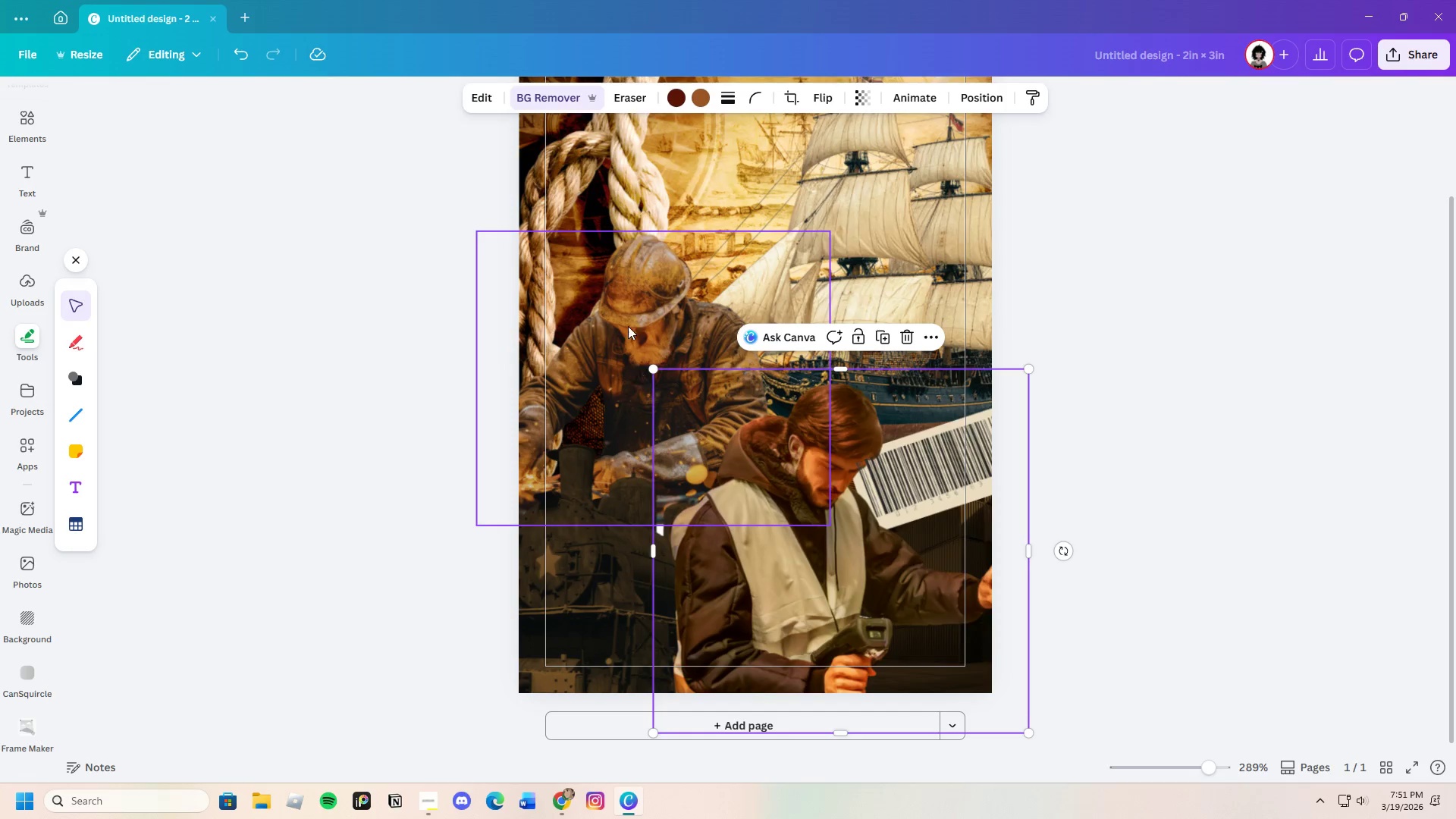 
left_click([629, 300])
 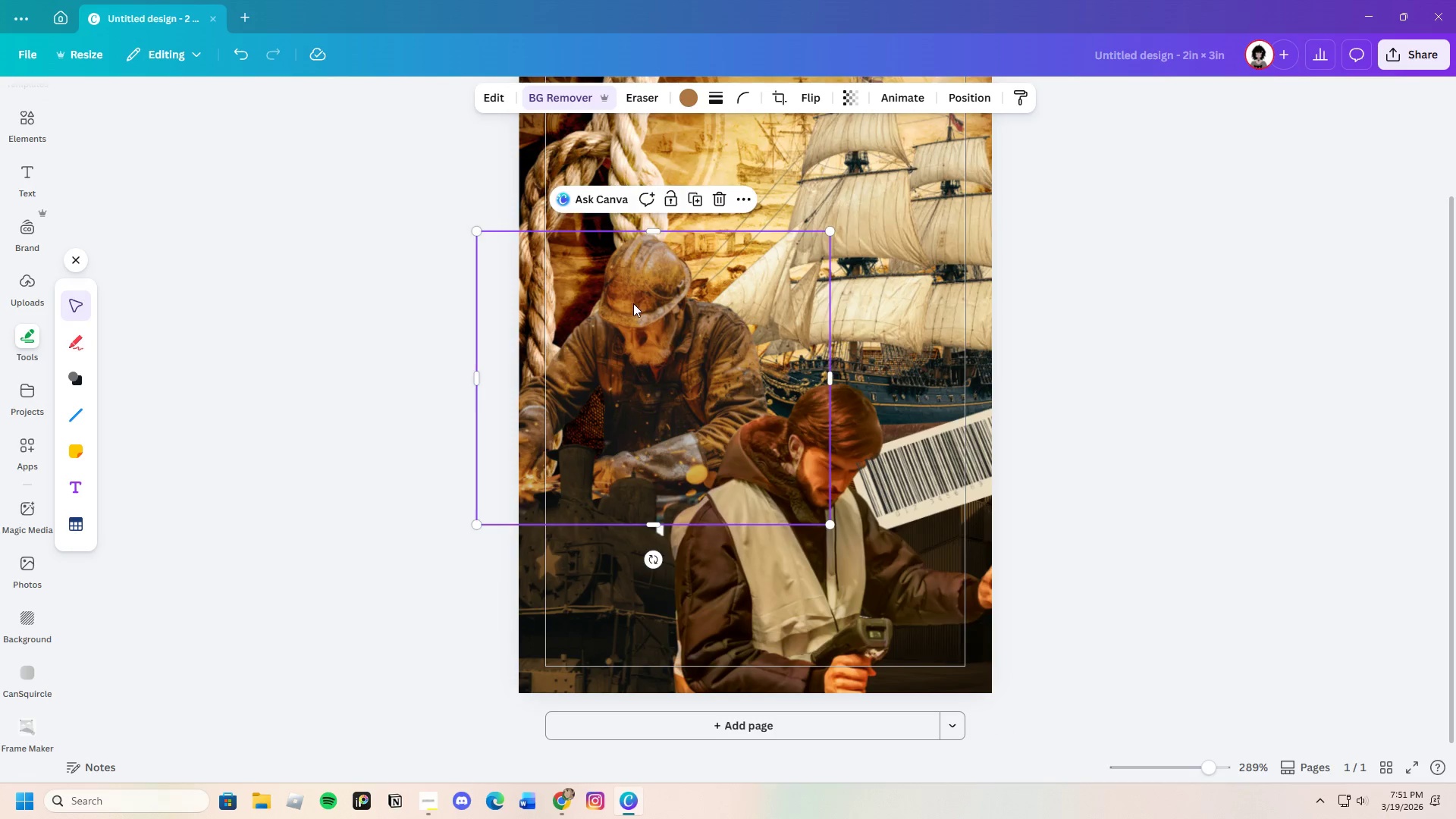 
left_click_drag(start_coordinate=[633, 300], to_coordinate=[633, 308])
 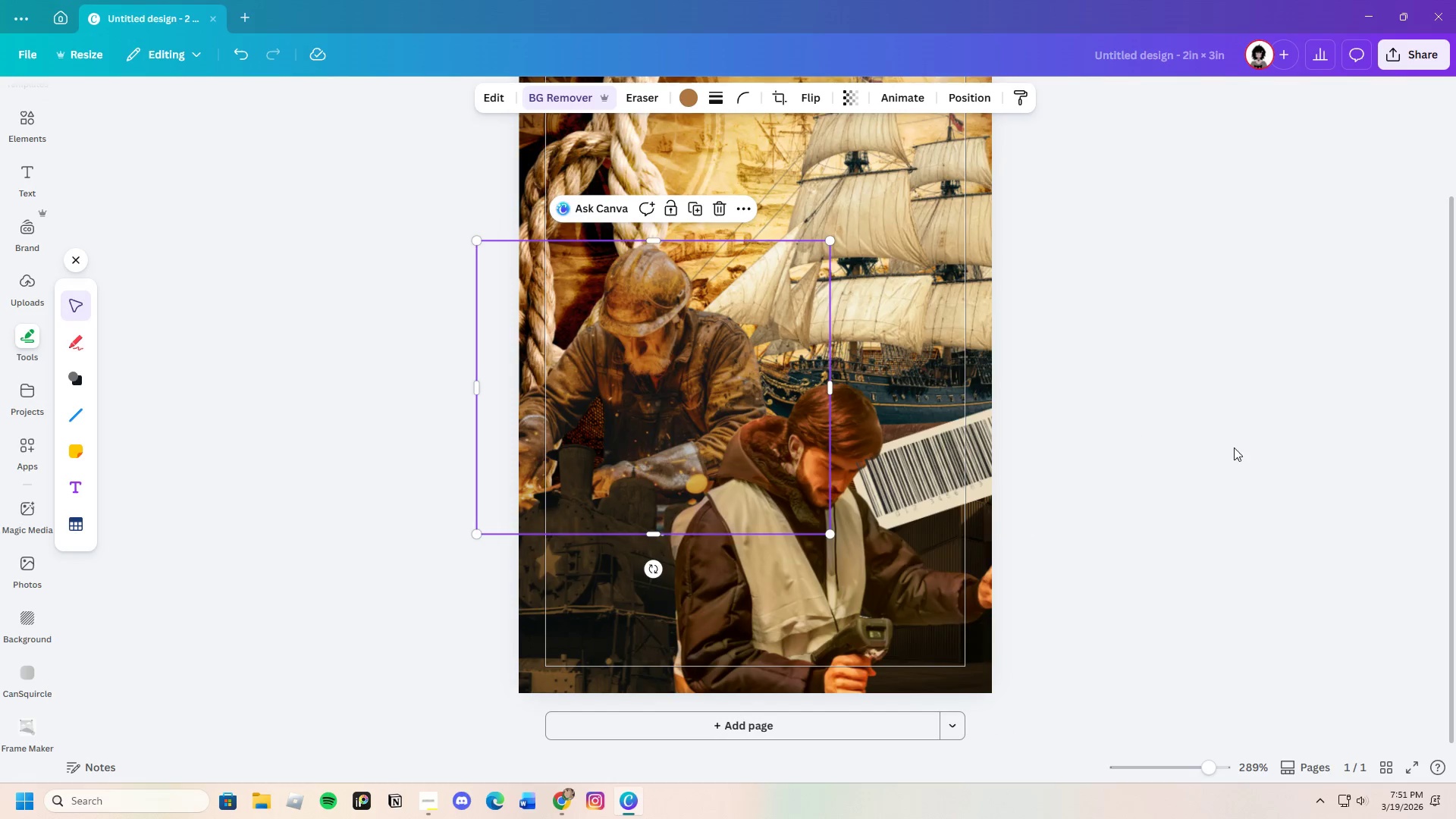 
left_click([1234, 447])
 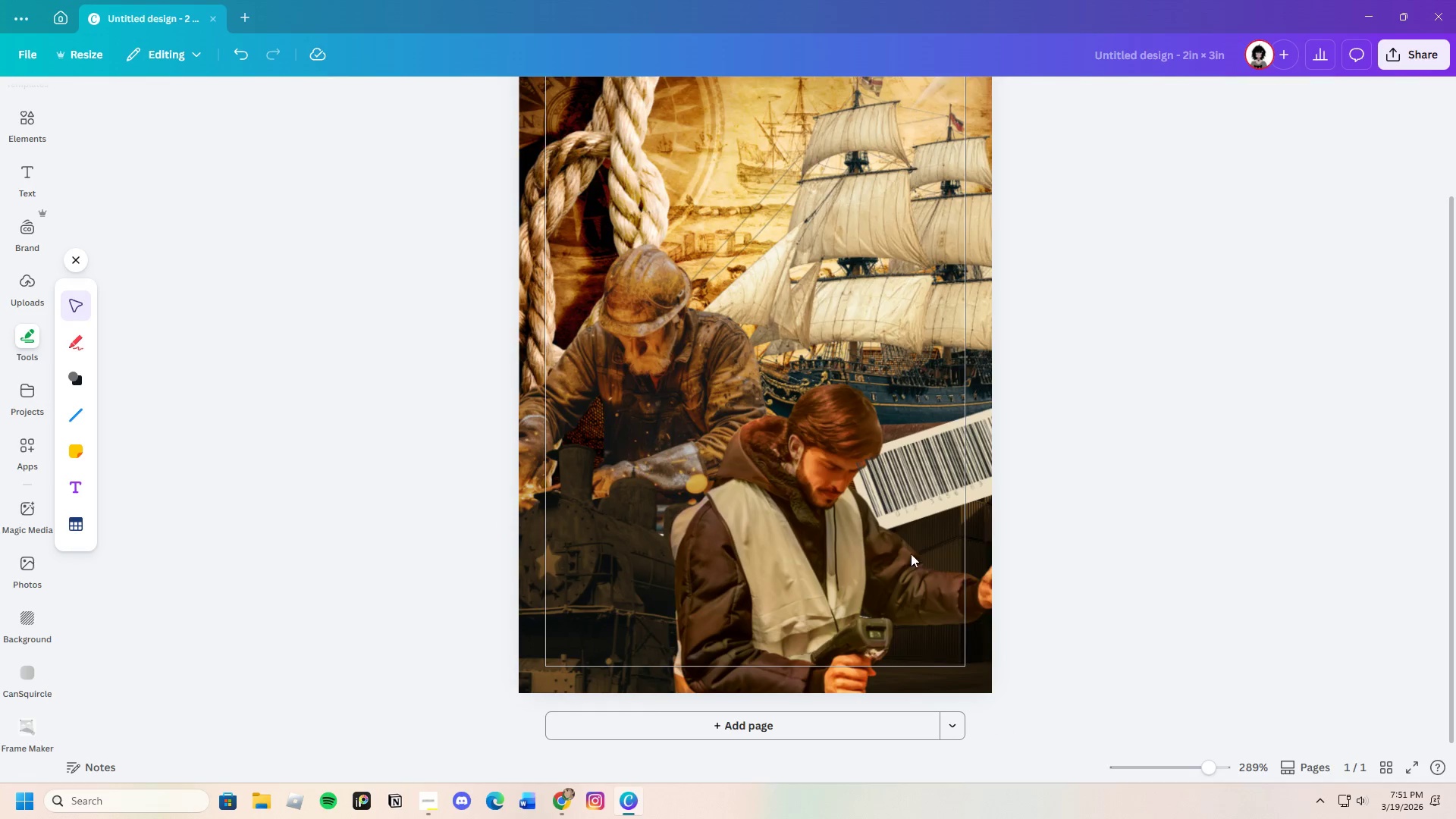 
left_click_drag(start_coordinate=[792, 560], to_coordinate=[786, 557])
 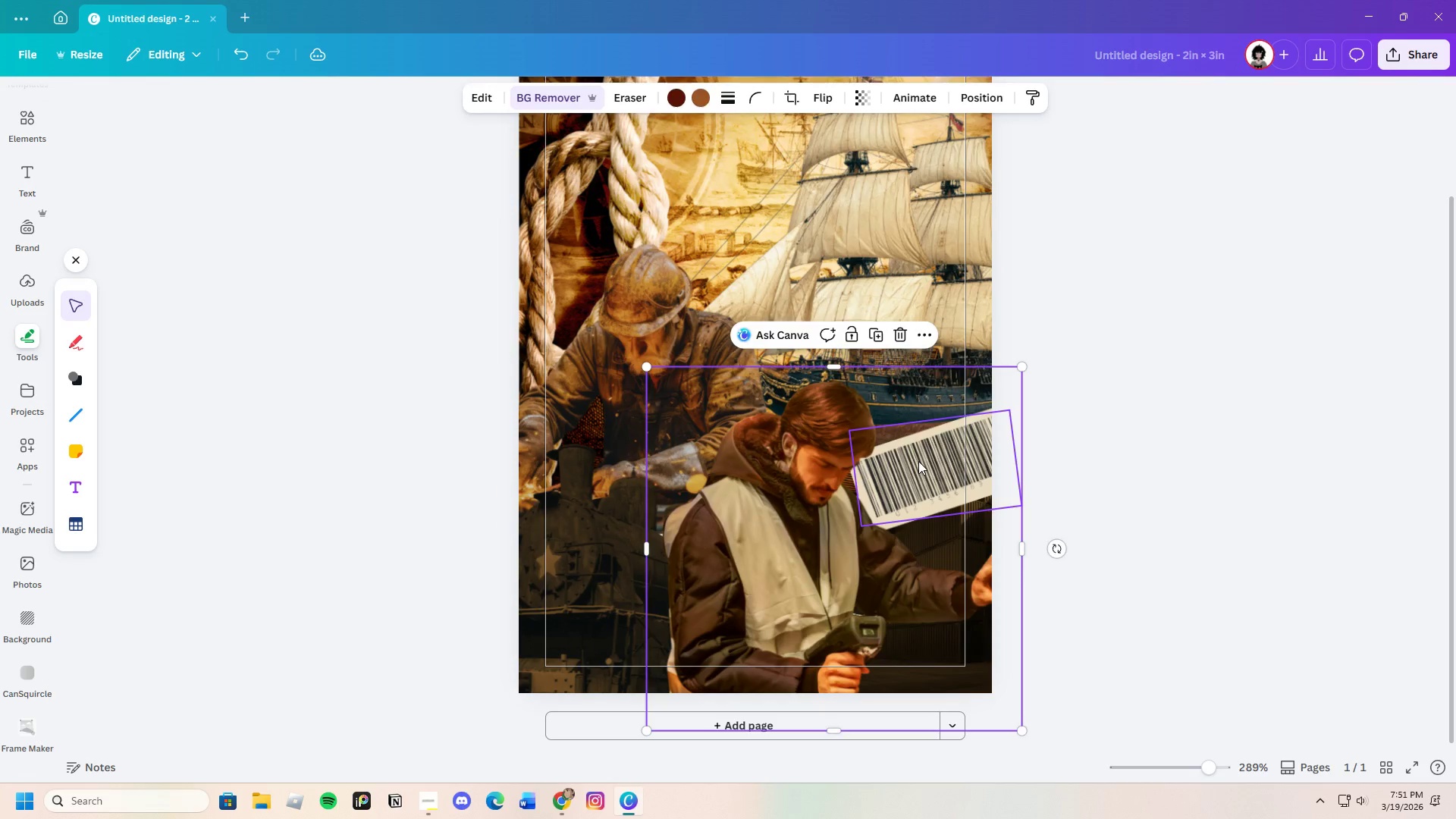 
left_click([918, 461])
 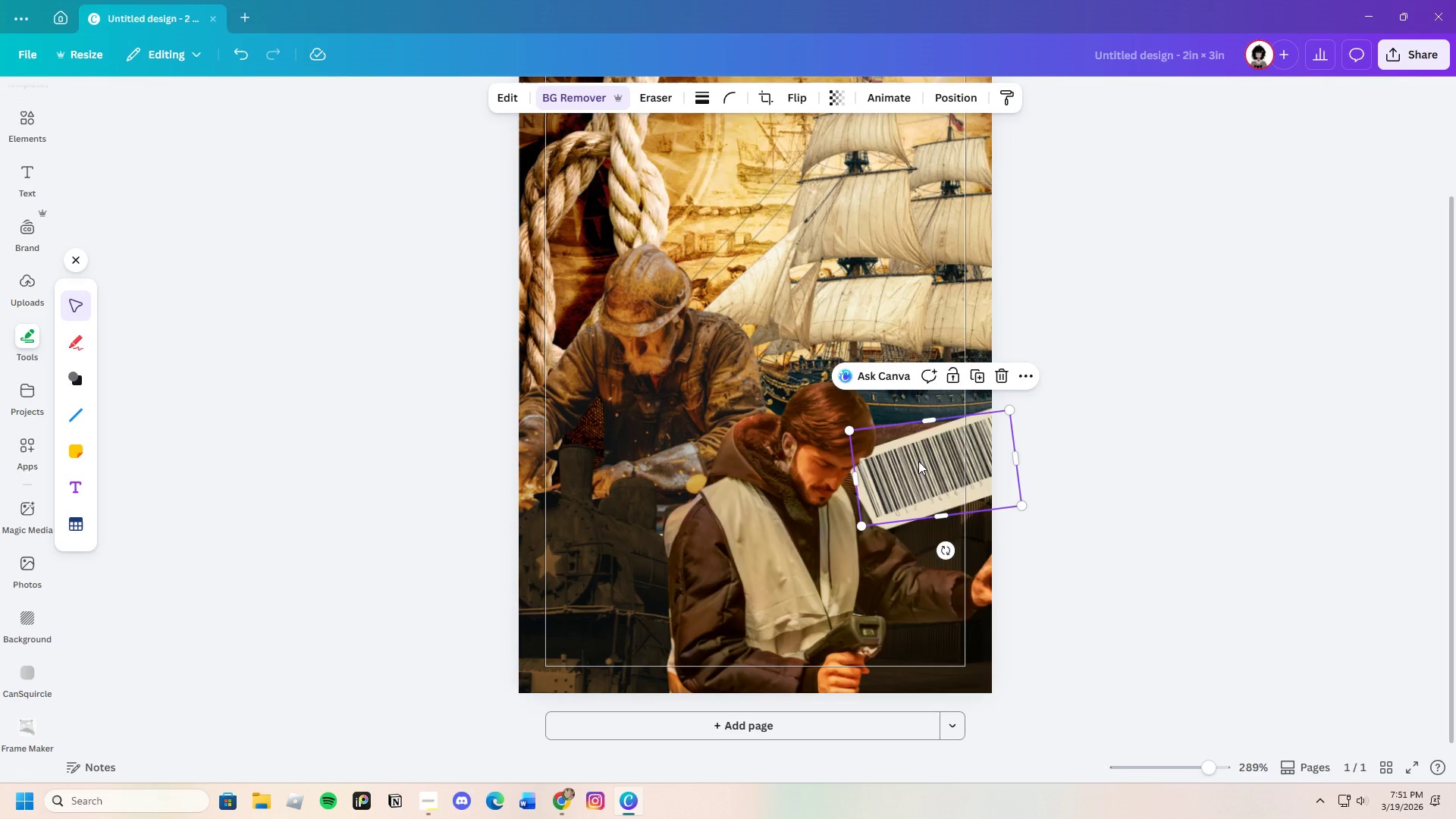 
right_click([918, 461])
 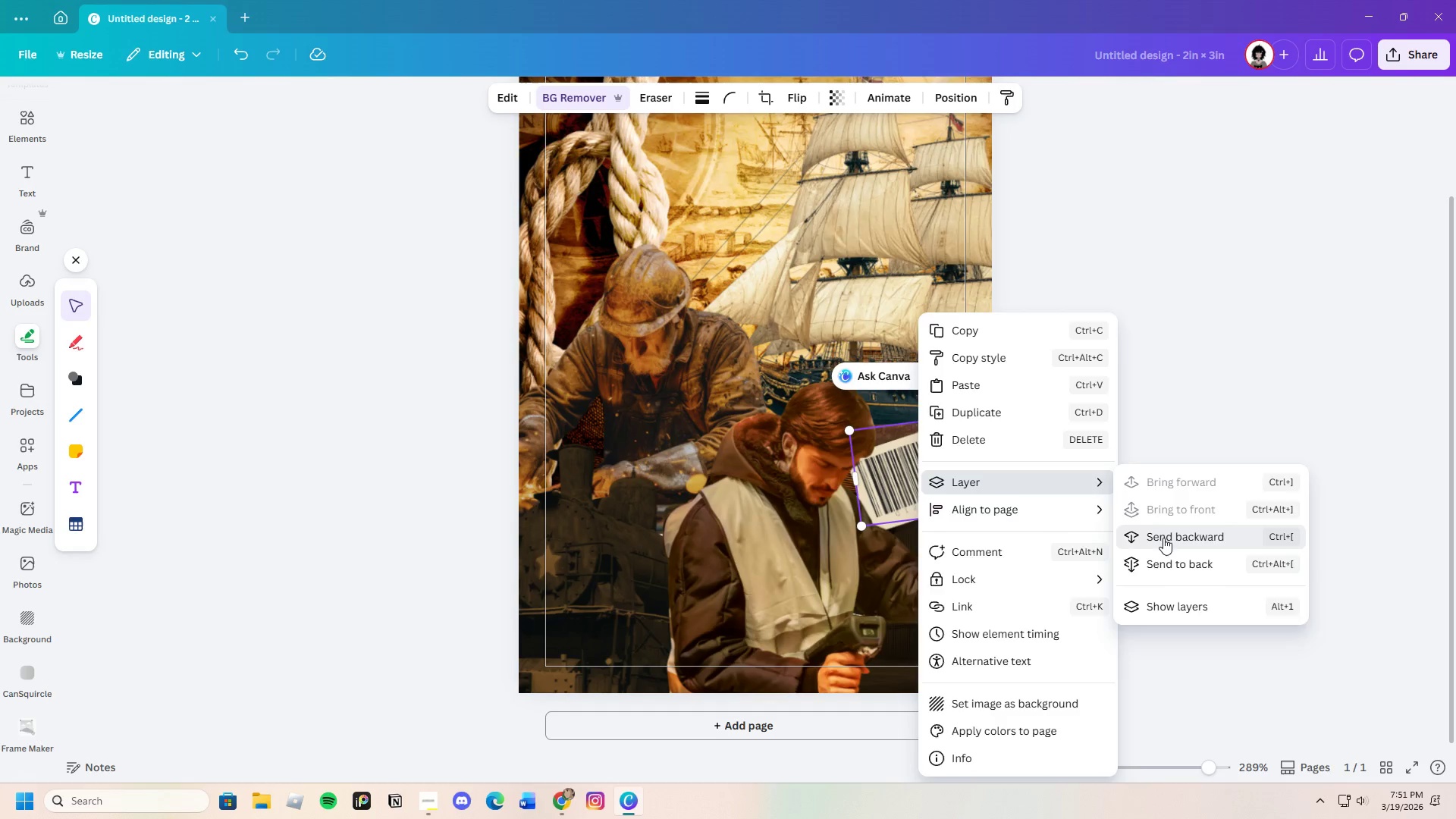 
double_click([1154, 496])
 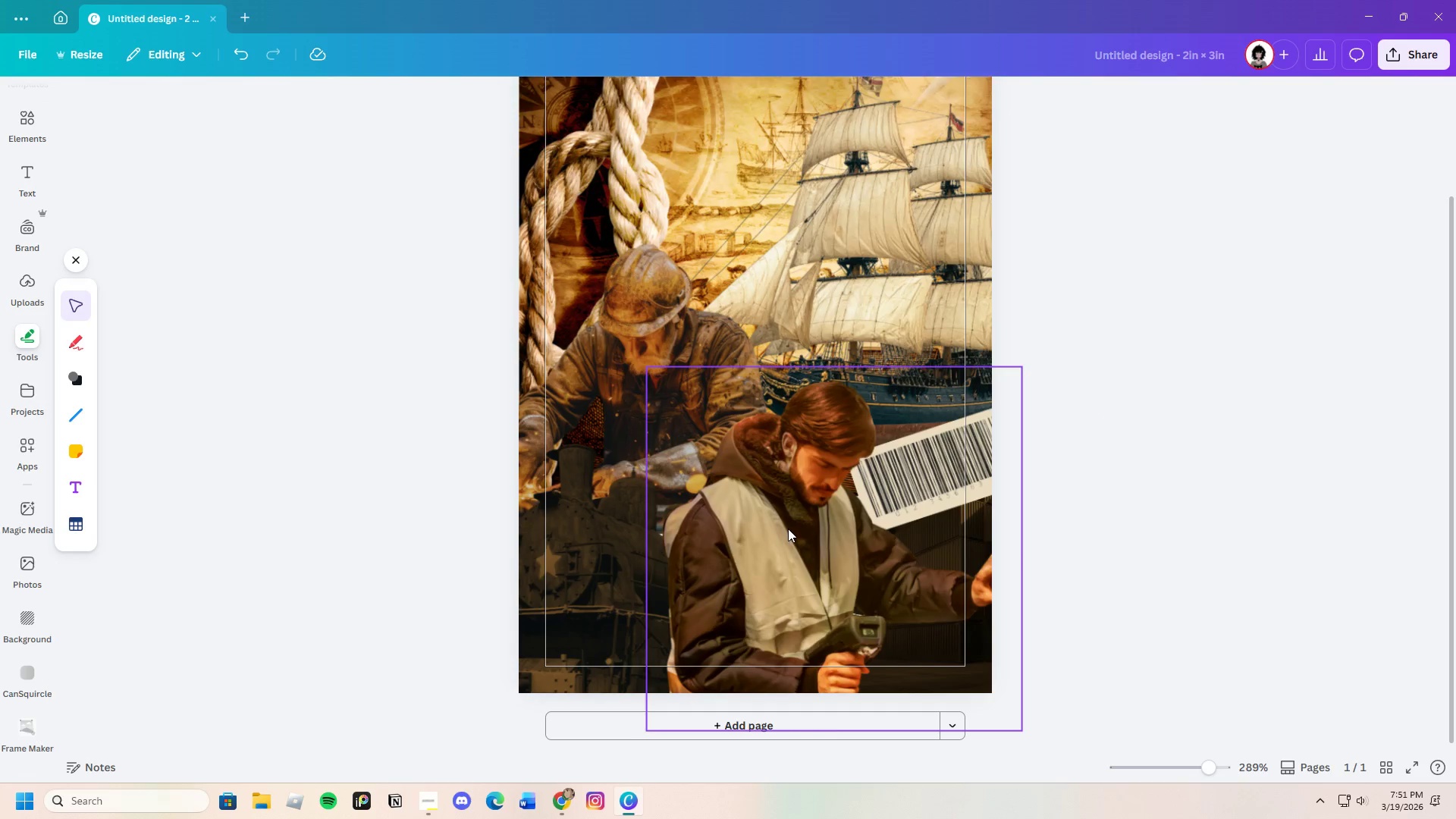 
left_click_drag(start_coordinate=[788, 529], to_coordinate=[790, 497])
 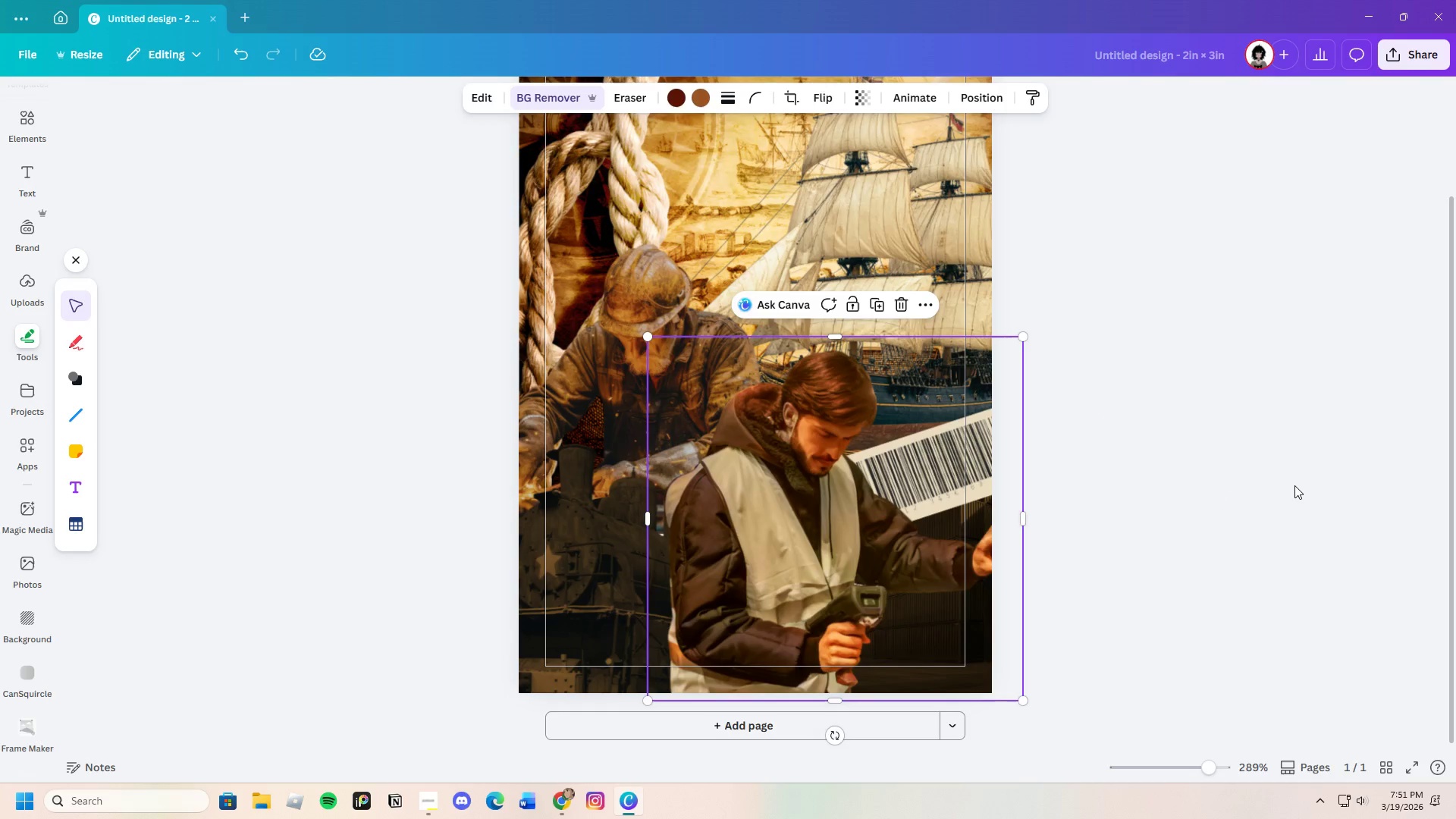 
left_click([1294, 485])
 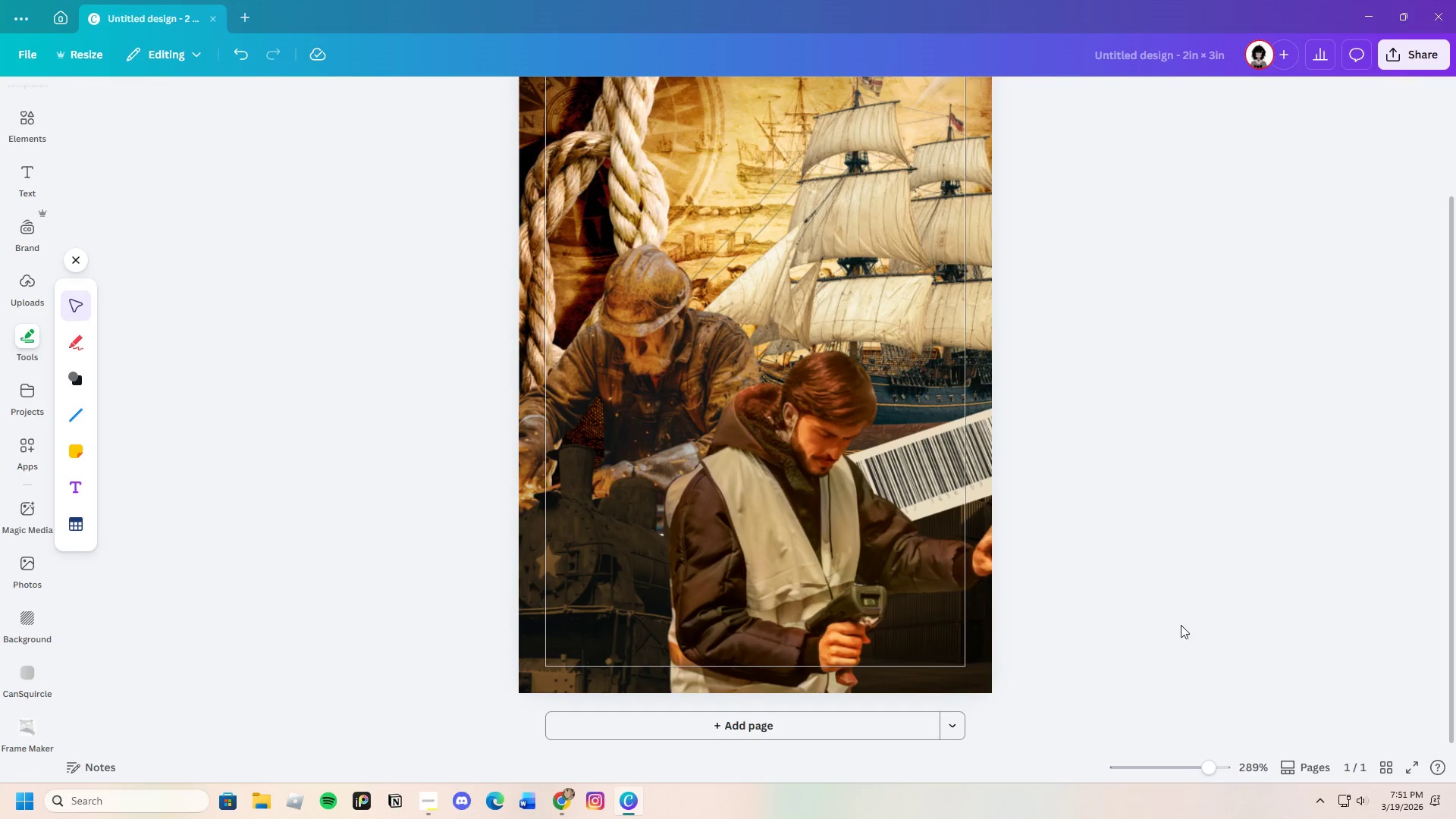 
scroll: coordinate [1175, 644], scroll_direction: up, amount: 3.0
 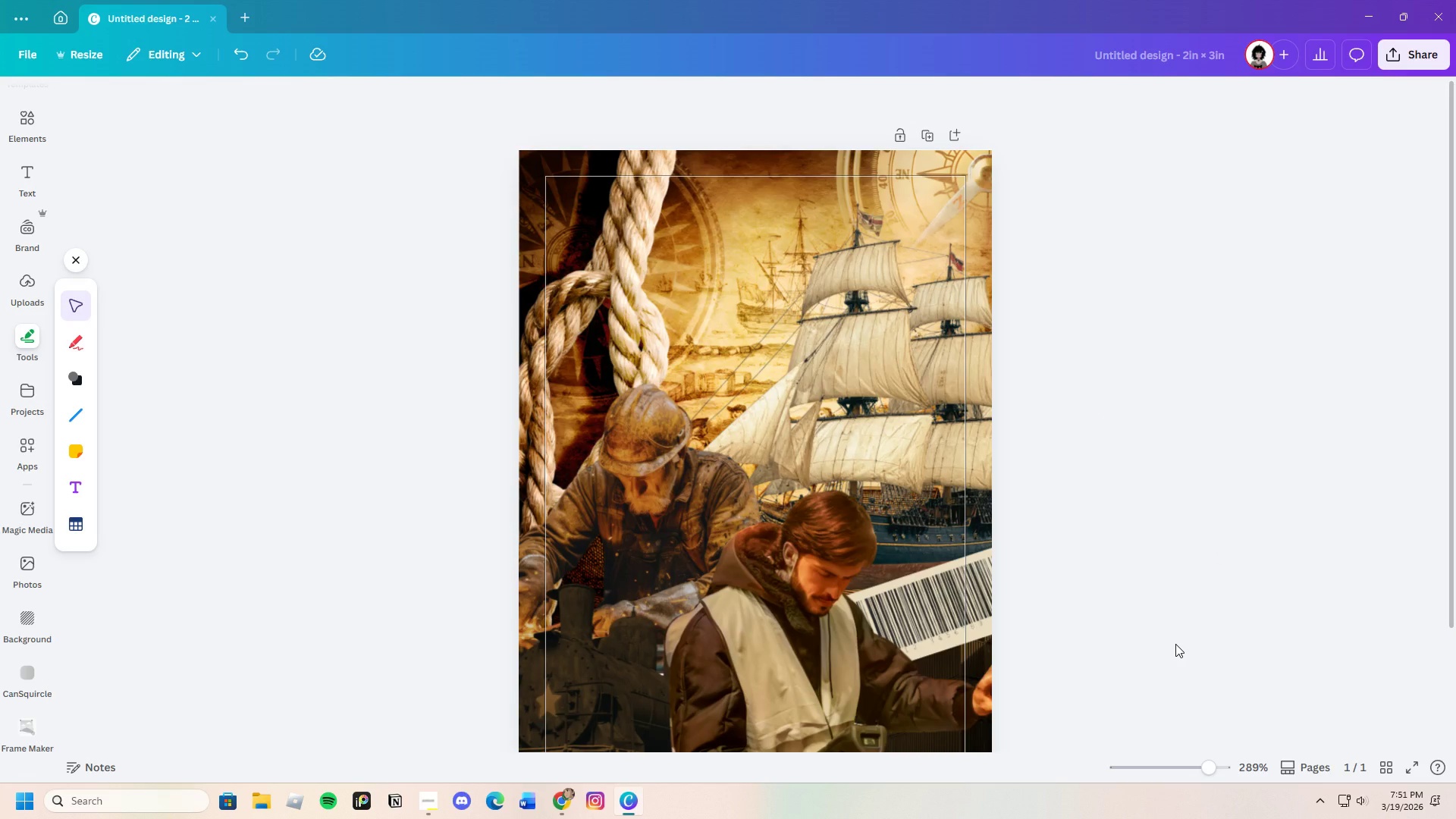 
left_click([1175, 644])
 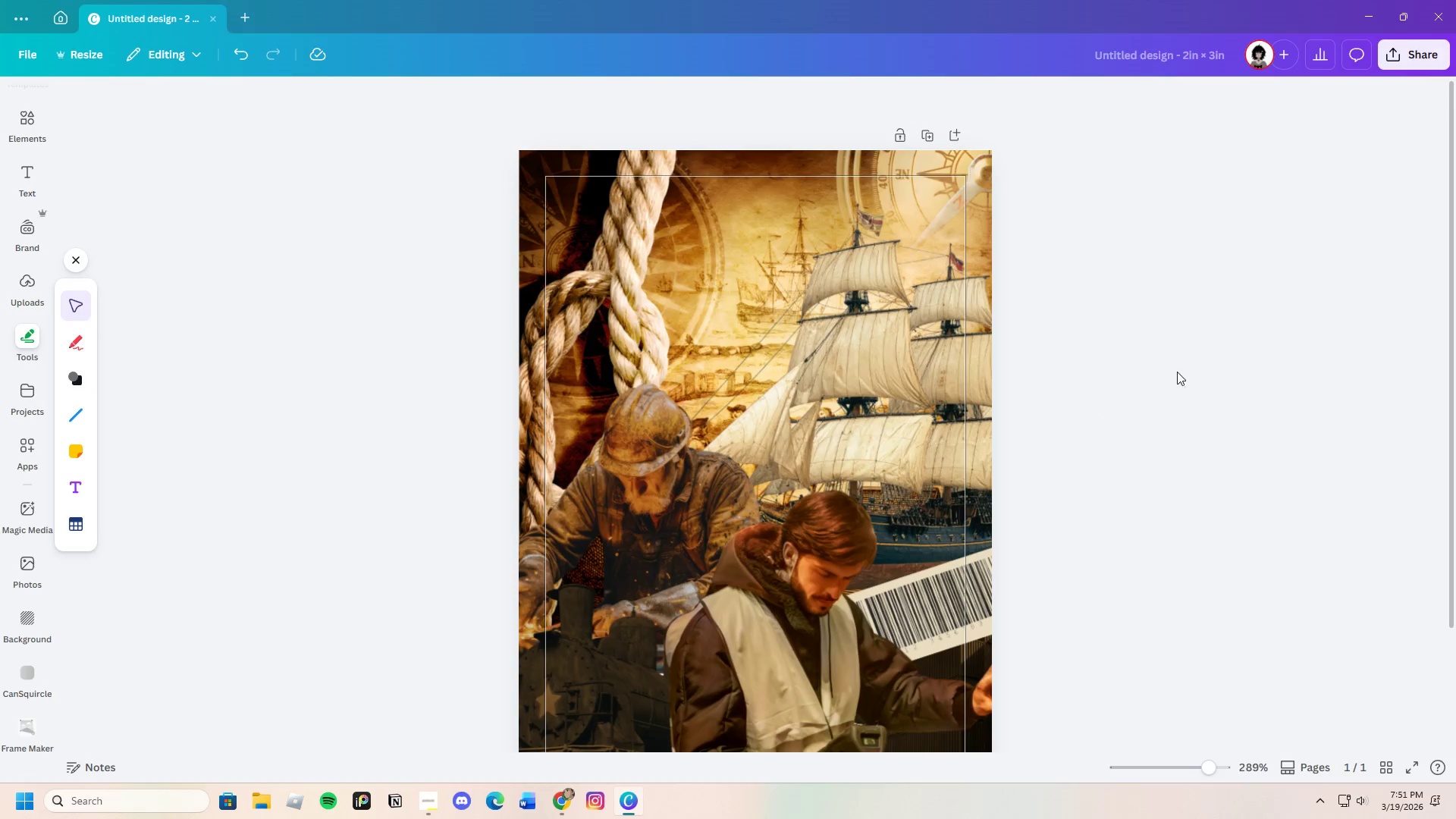 
left_click([1150, 306])
 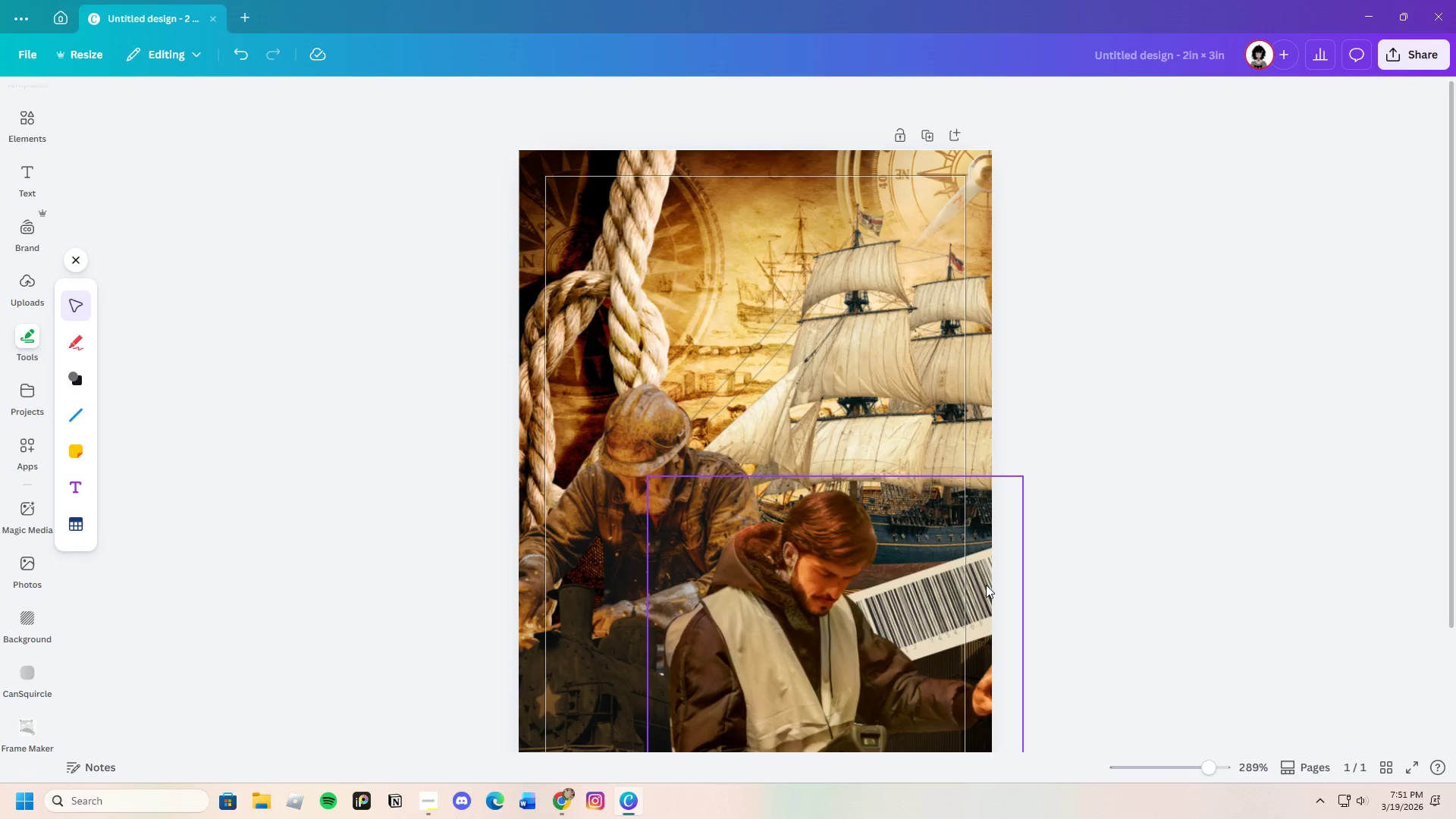 
scroll: coordinate [983, 617], scroll_direction: down, amount: 2.0
 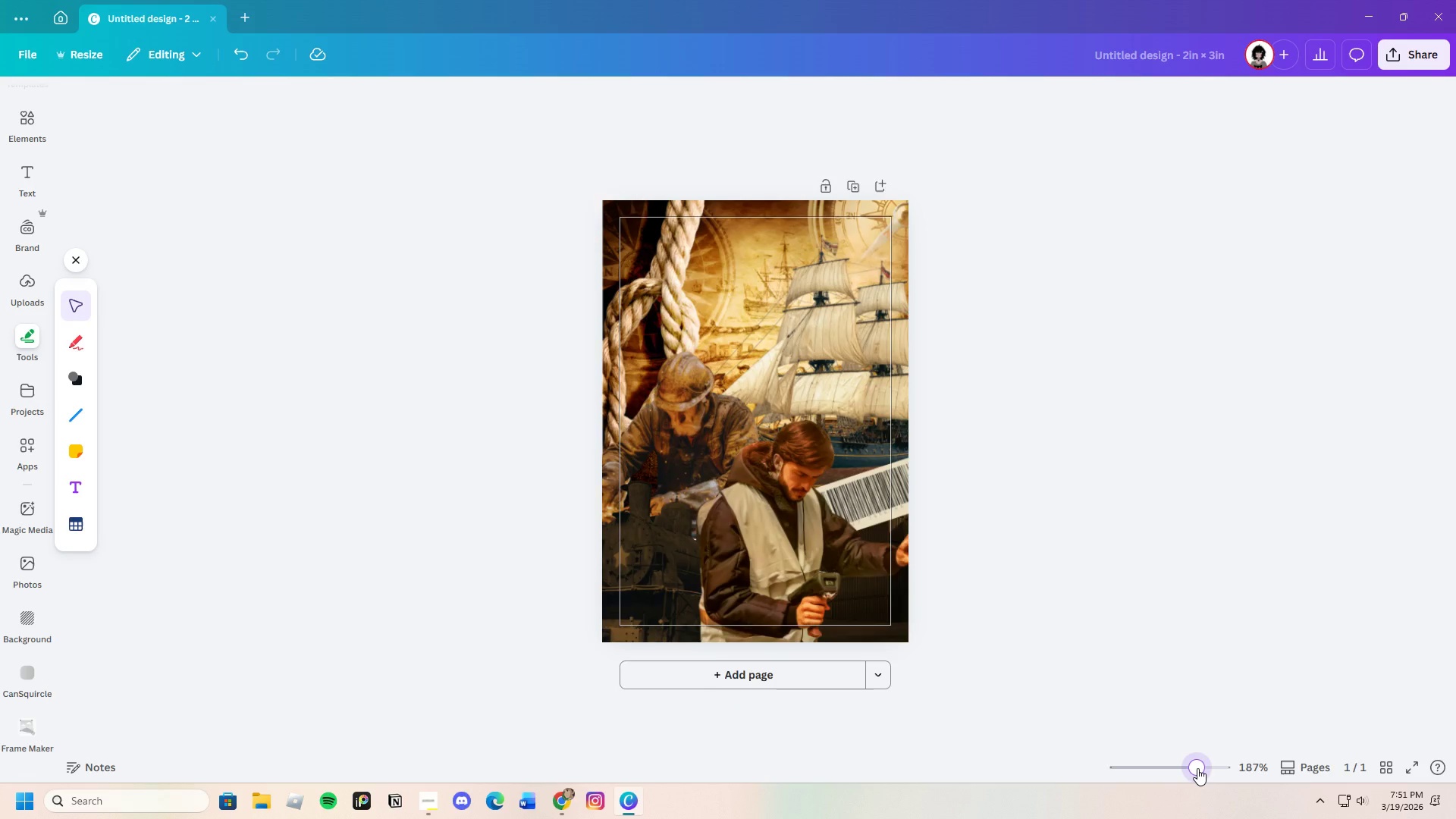 
wait(9.56)
 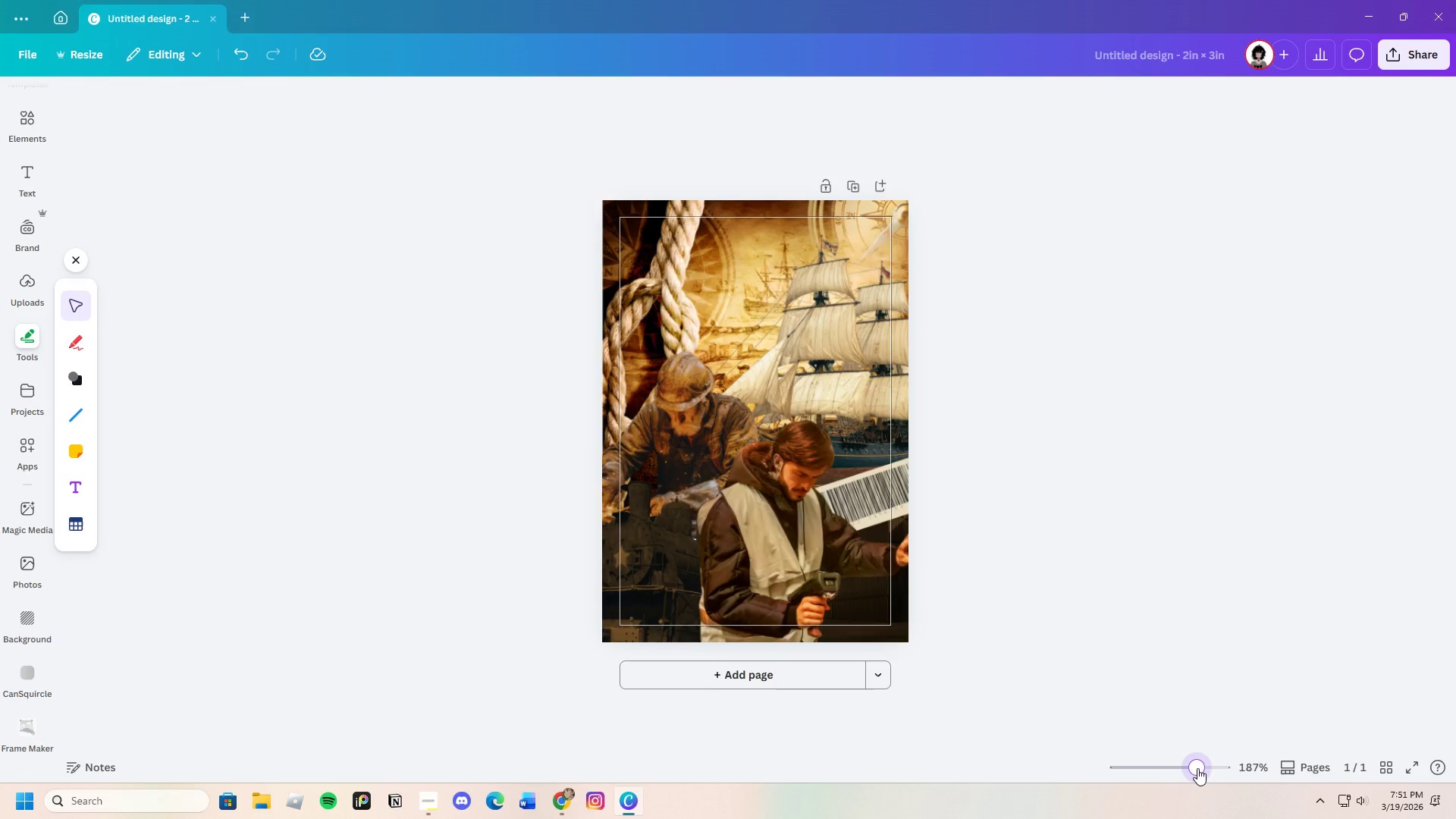 
left_click([24, 123])
 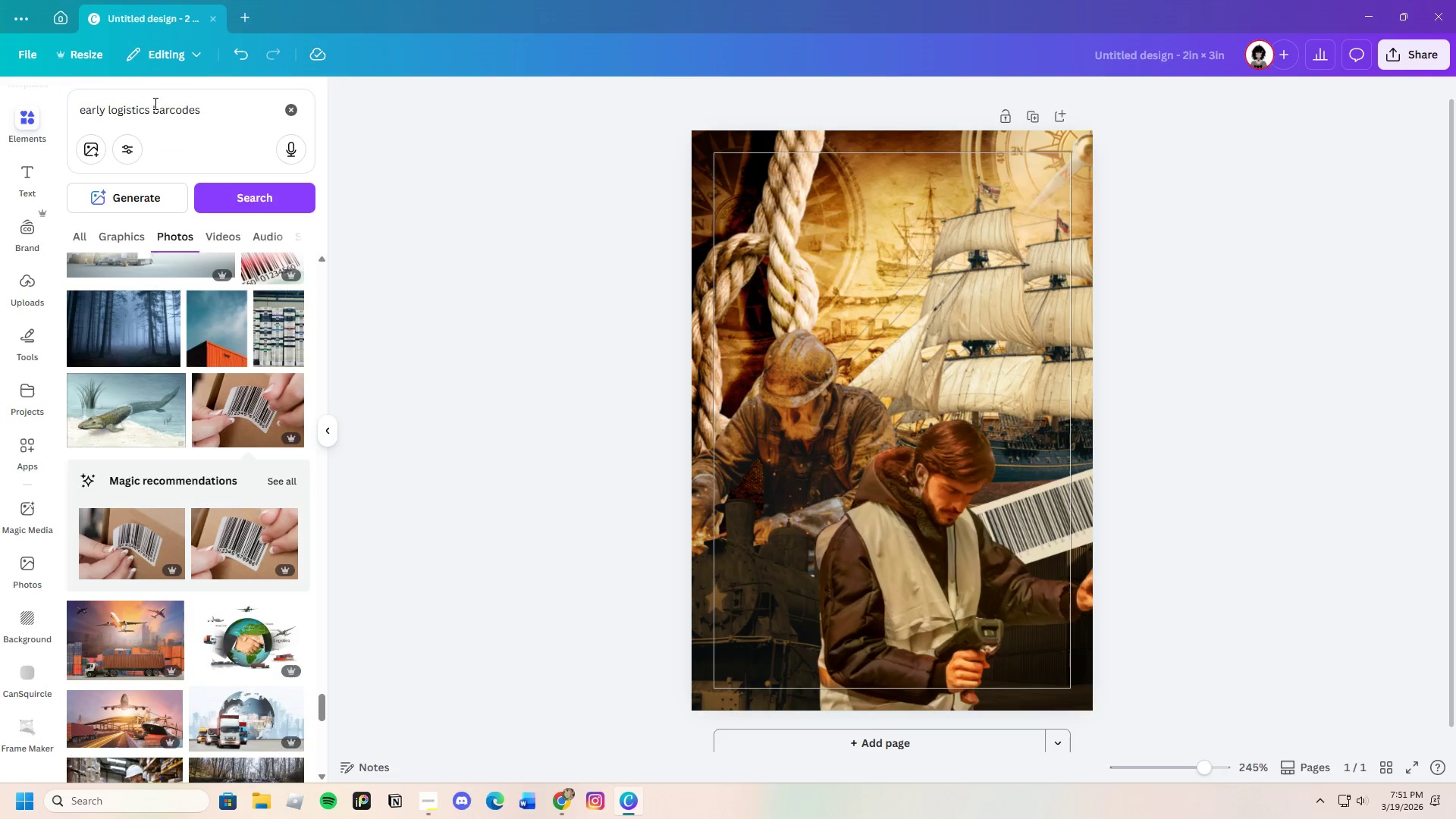 
left_click_drag(start_coordinate=[240, 114], to_coordinate=[59, 133])
 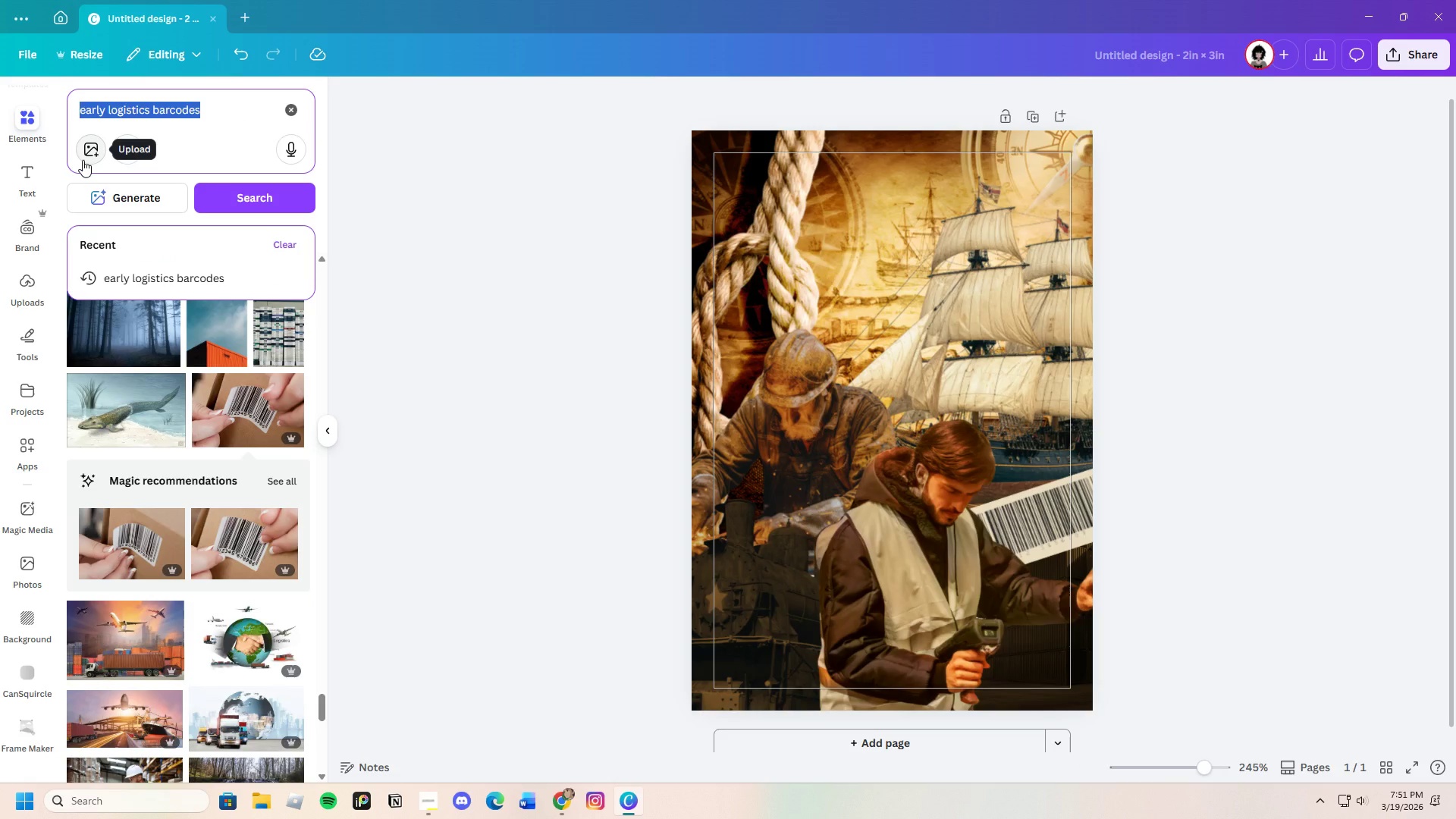 
key(Backspace)
type(smoke)
 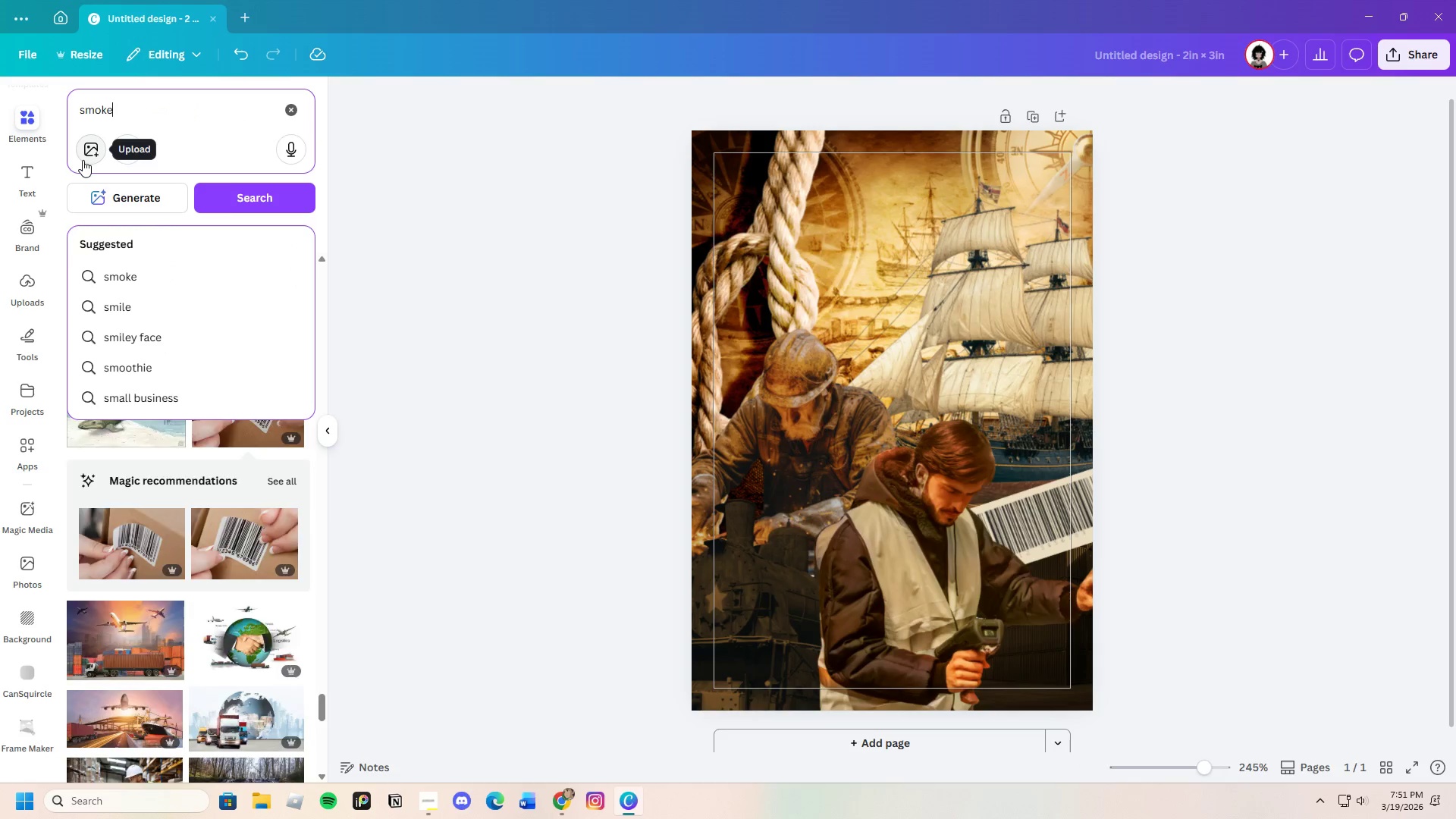 
key(Enter)
 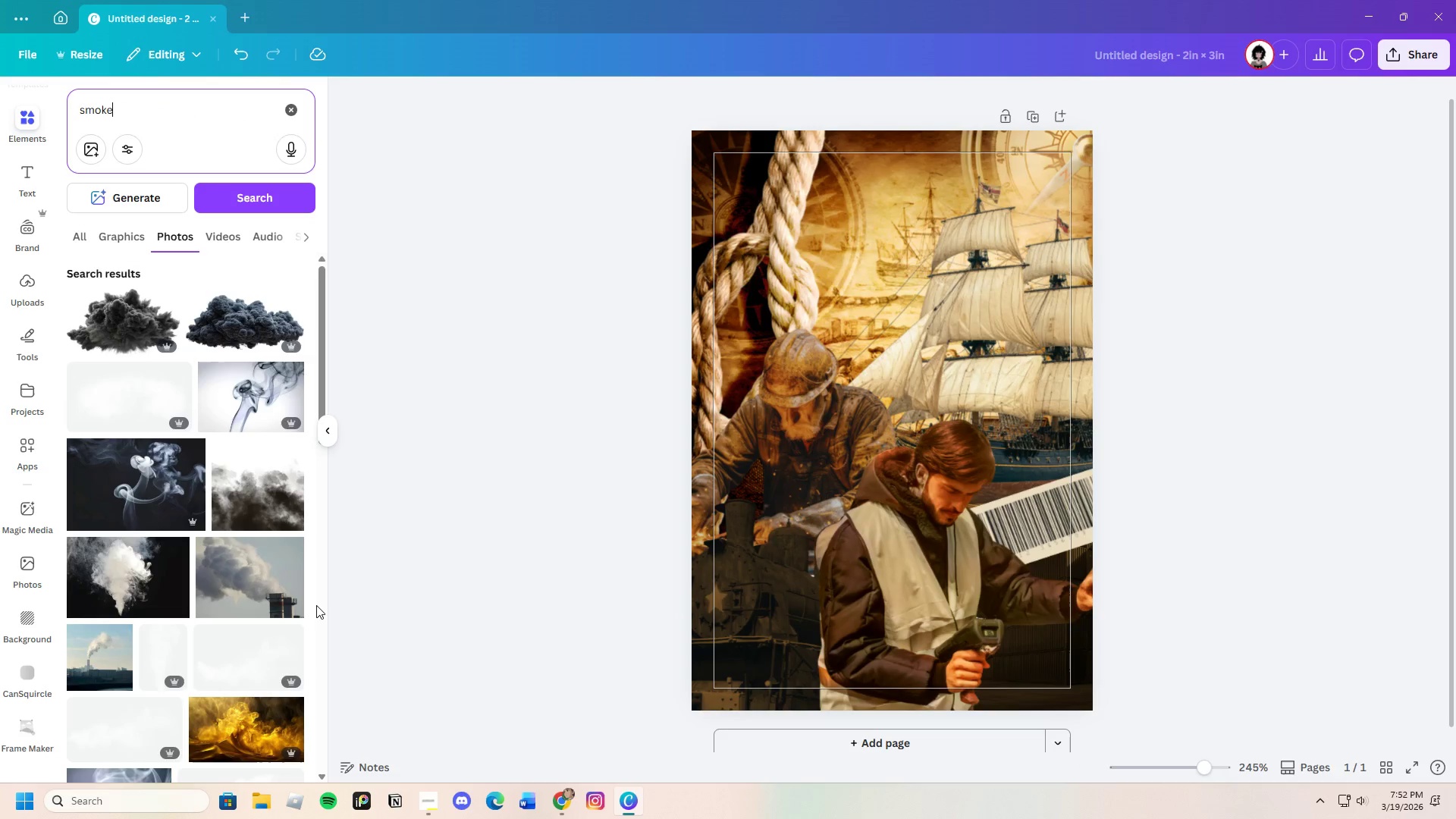 
scroll: coordinate [187, 636], scroll_direction: down, amount: 15.0
 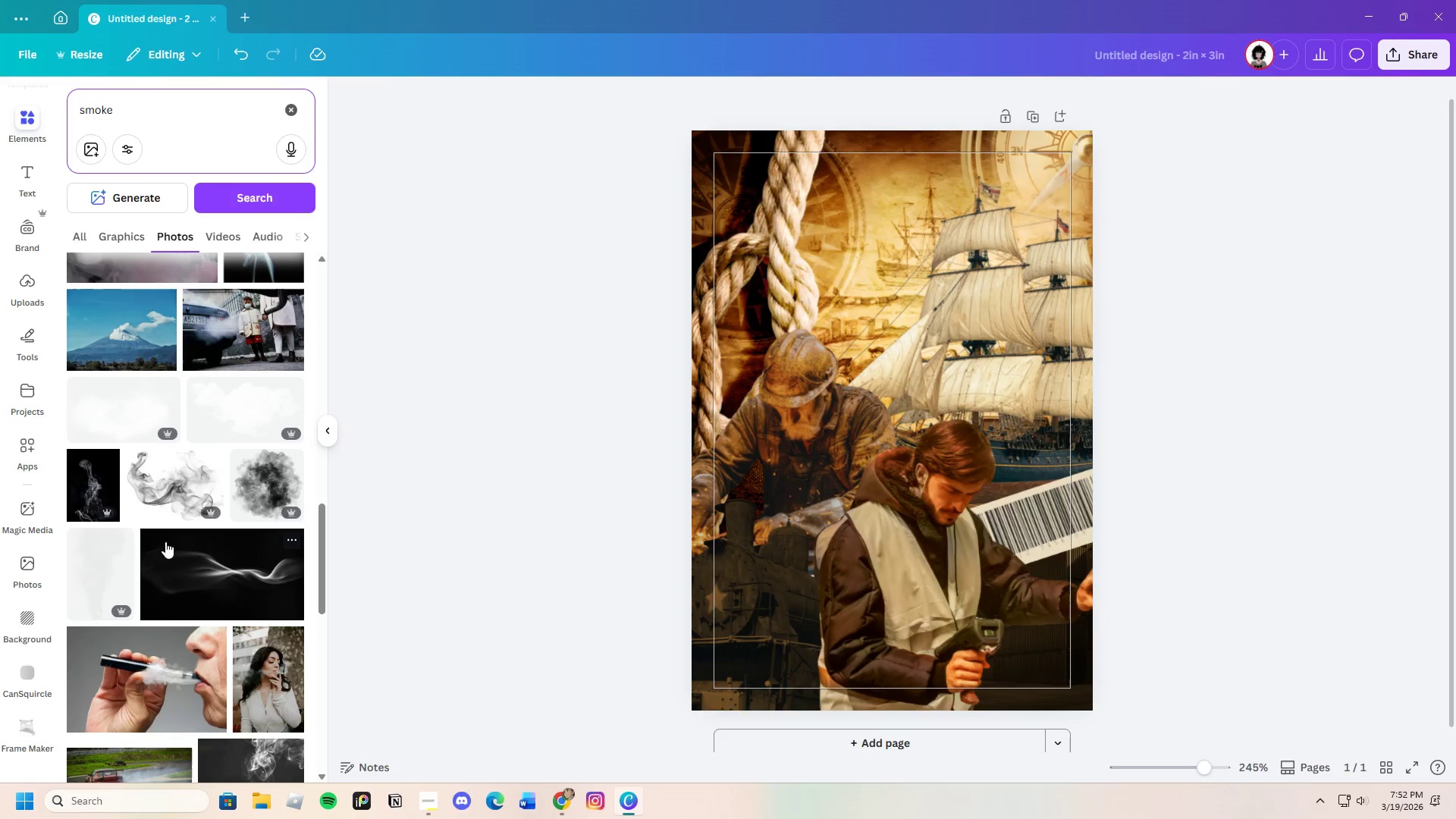 
left_click([159, 496])
 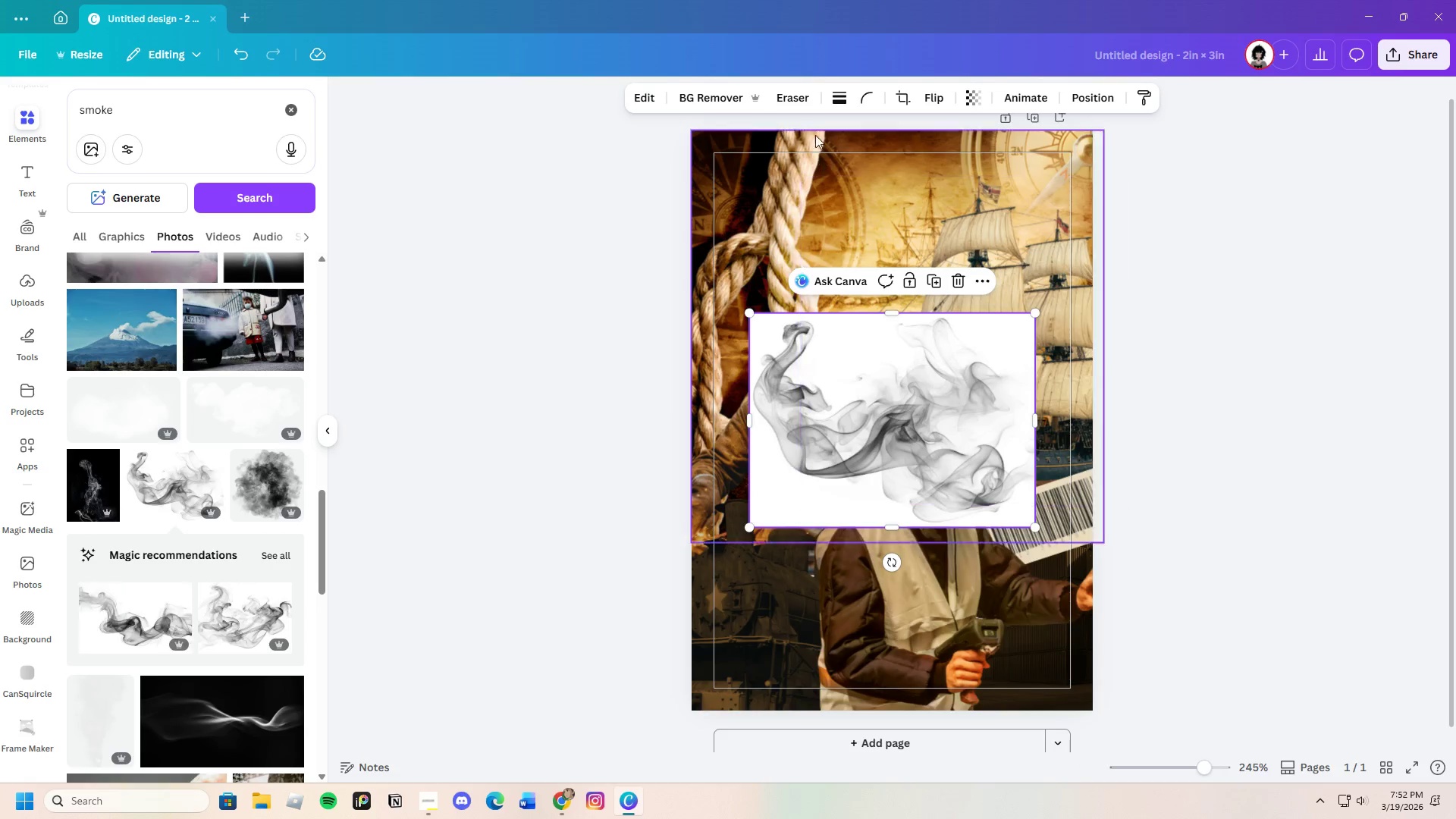 
left_click([687, 89])
 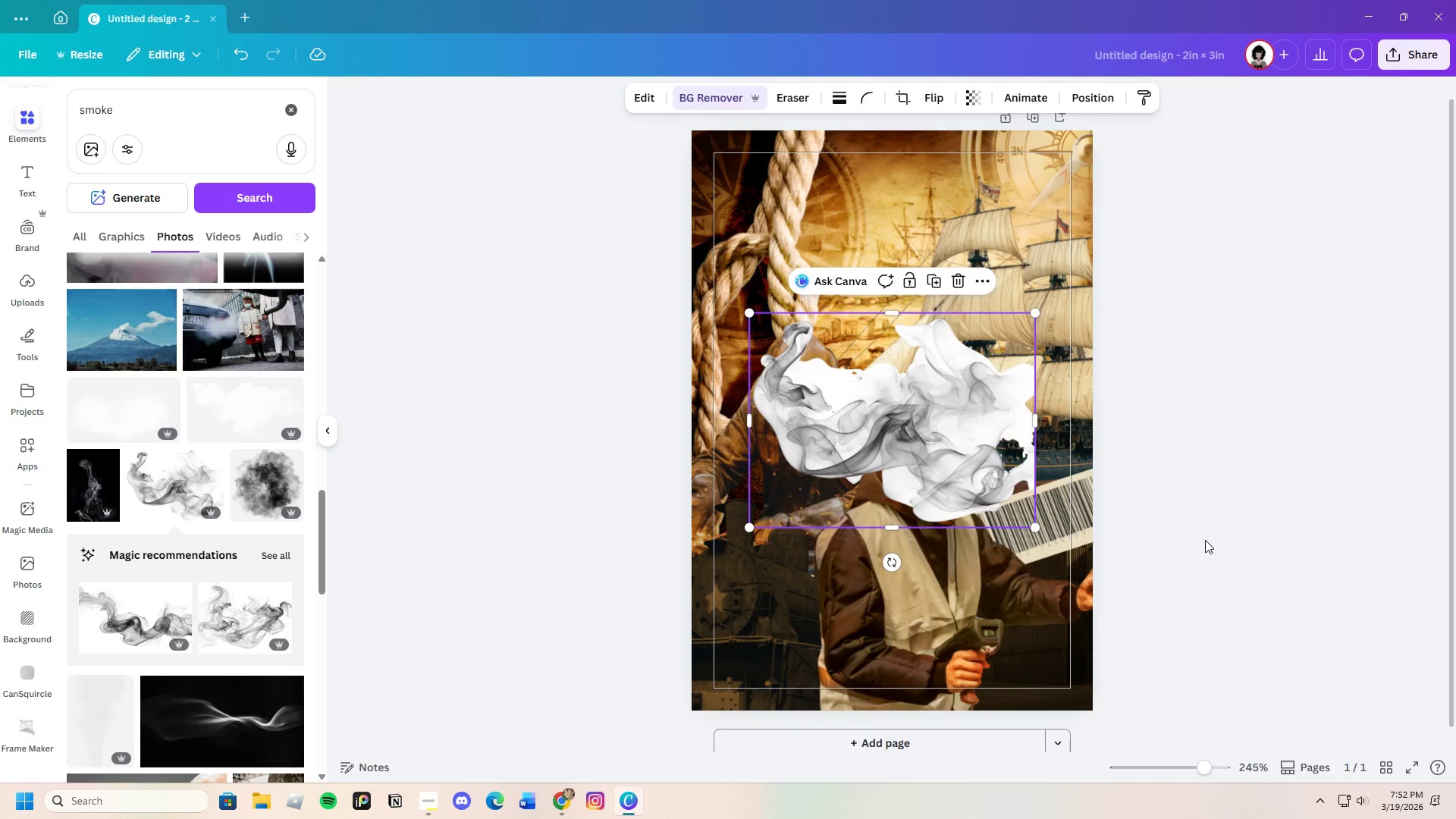 
left_click_drag(start_coordinate=[909, 428], to_coordinate=[953, 643])
 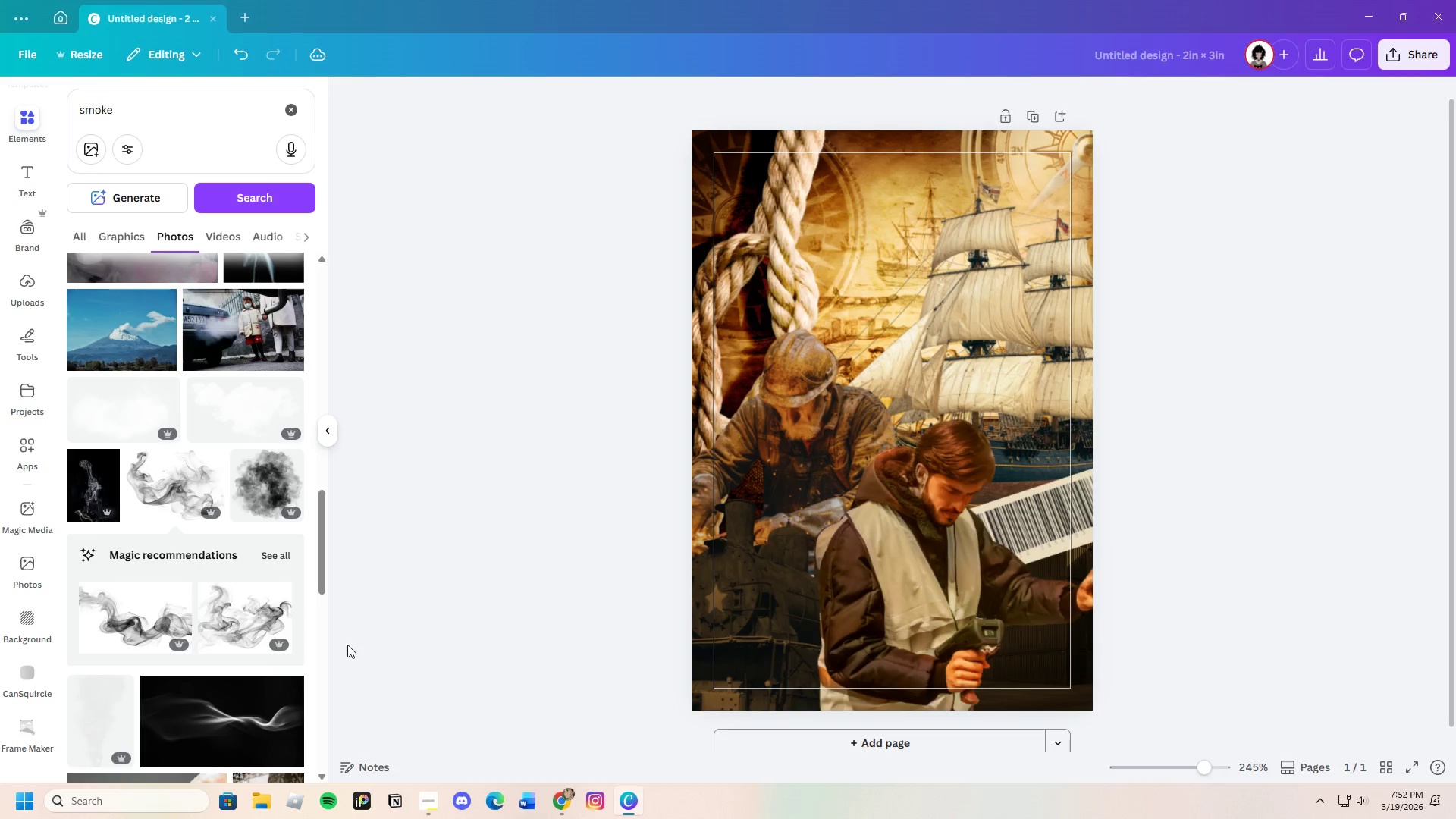 
scroll: coordinate [116, 379], scroll_direction: down, amount: 2.0
 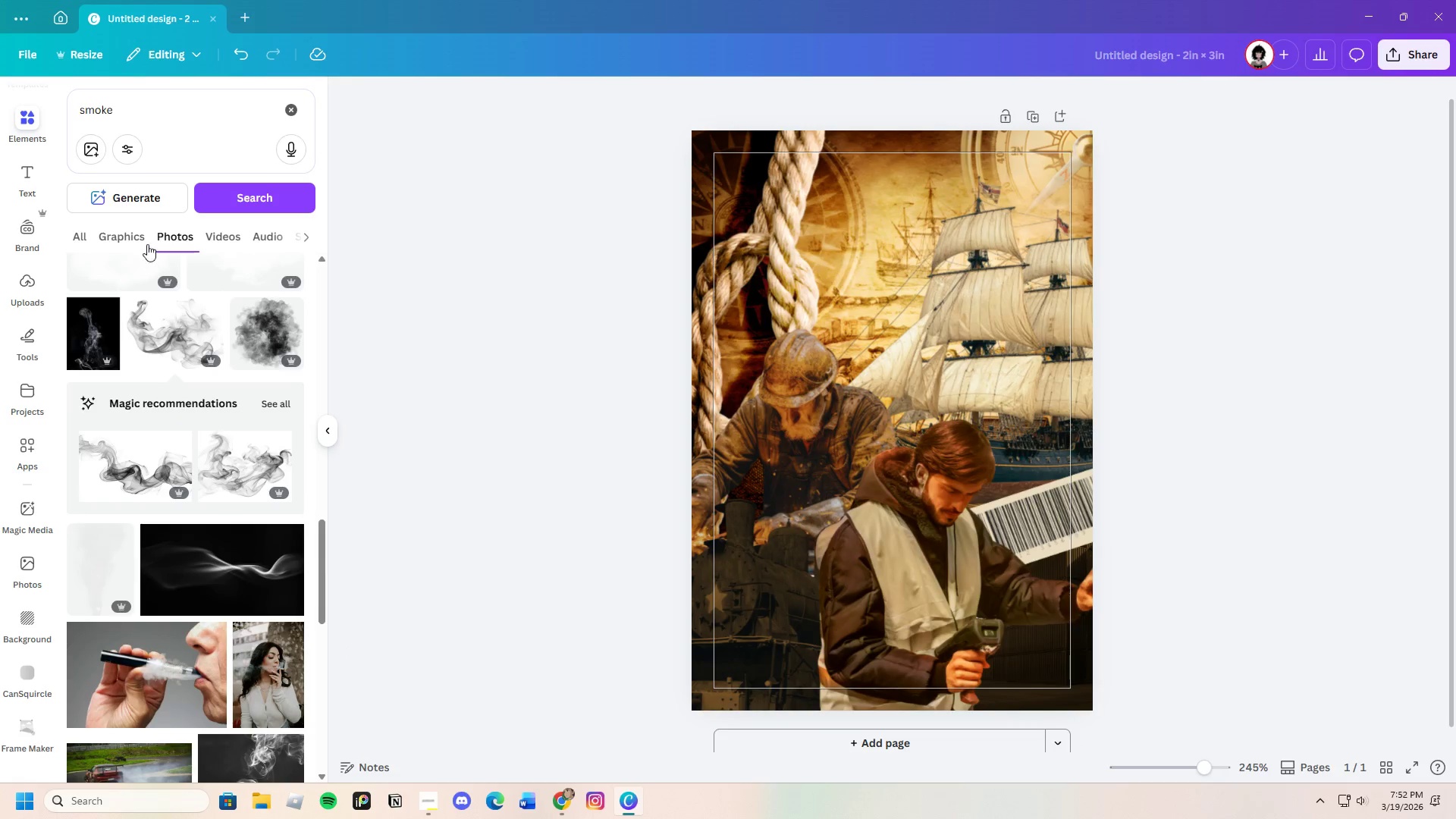 
left_click([128, 228])
 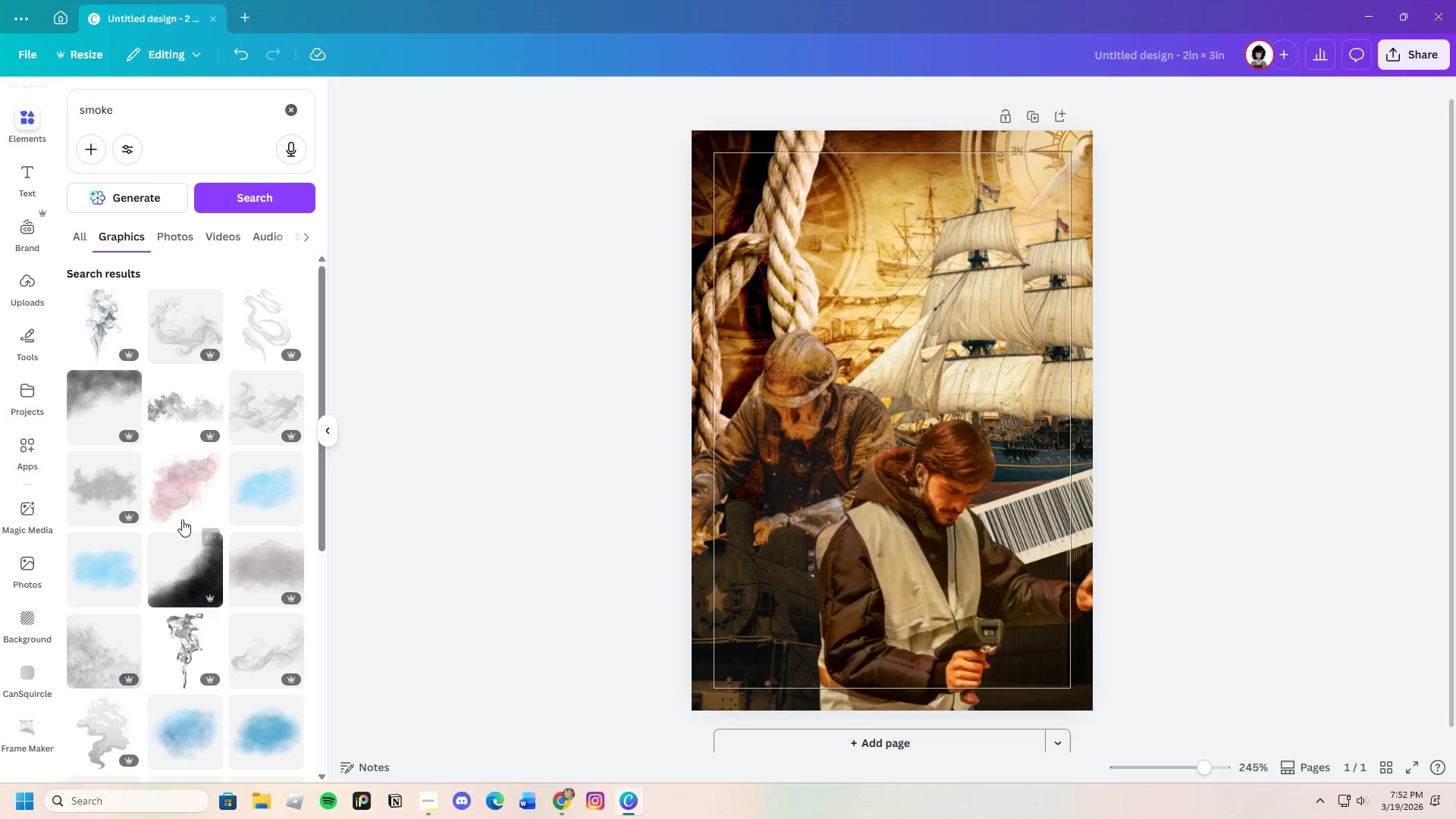 
left_click([172, 403])
 